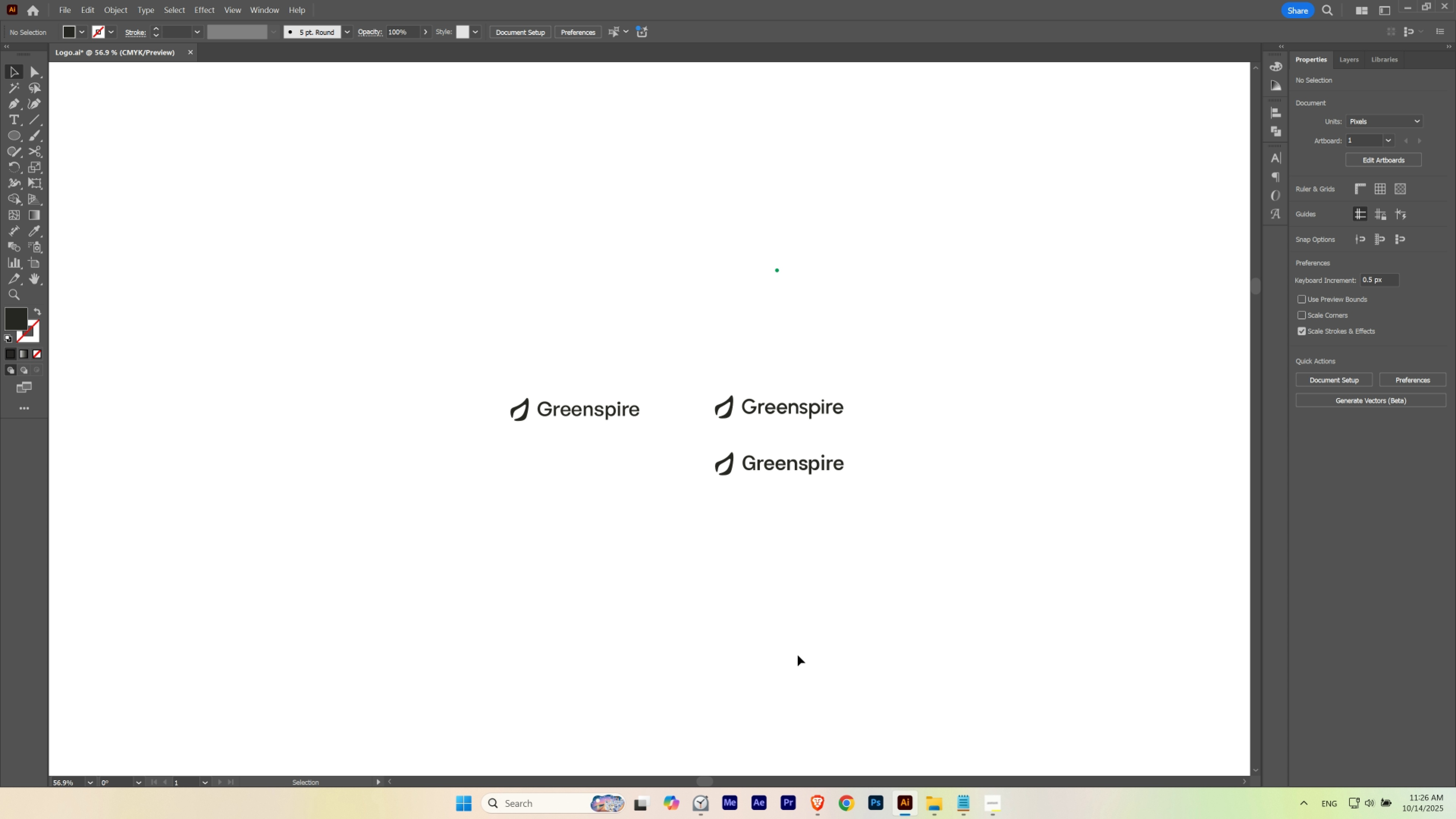 
hold_key(key=ShiftLeft, duration=1.53)
scroll: coordinate [1415, 373], scroll_direction: up, amount: 1.0
 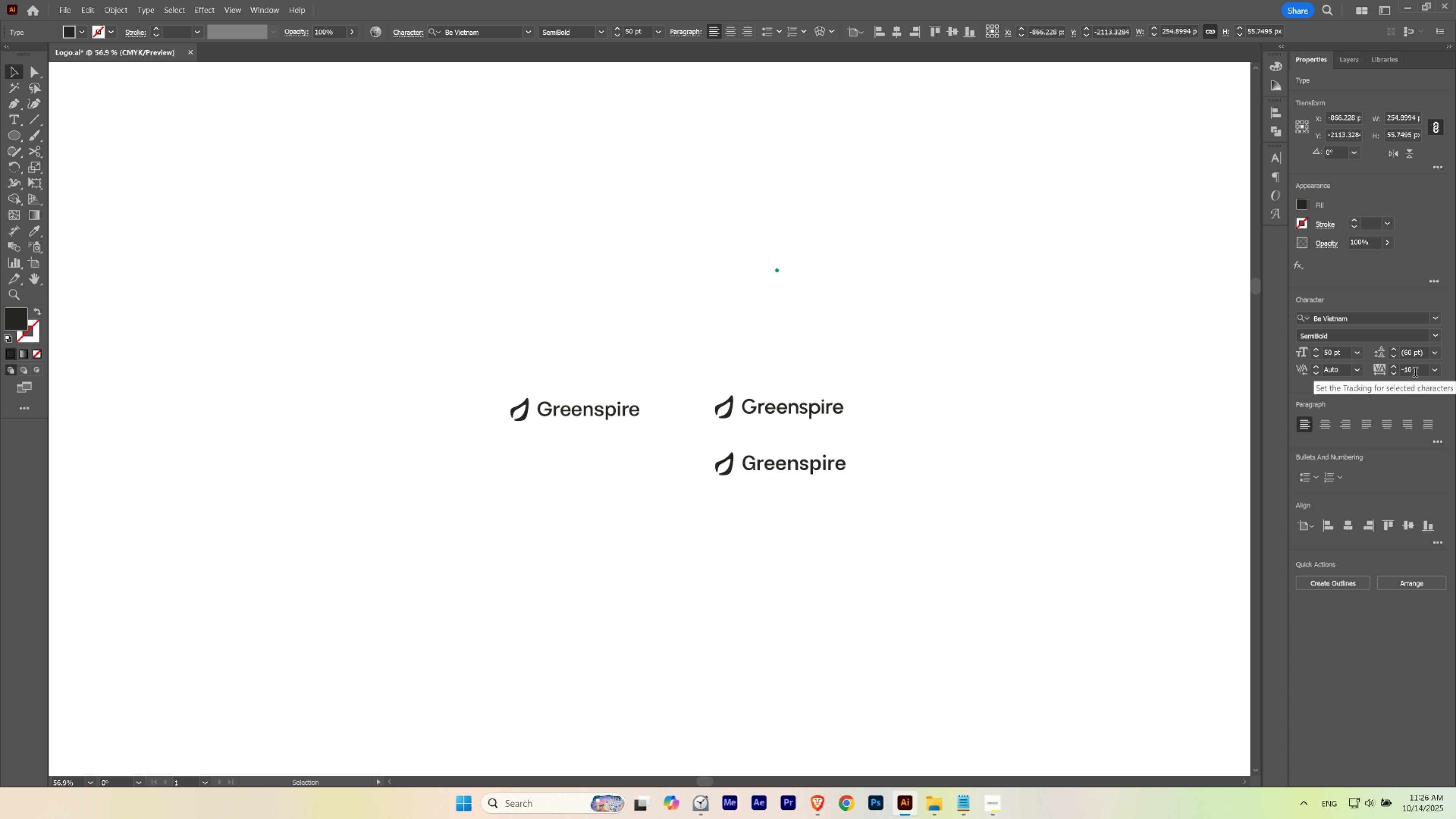 
hold_key(key=ShiftLeft, duration=0.69)
 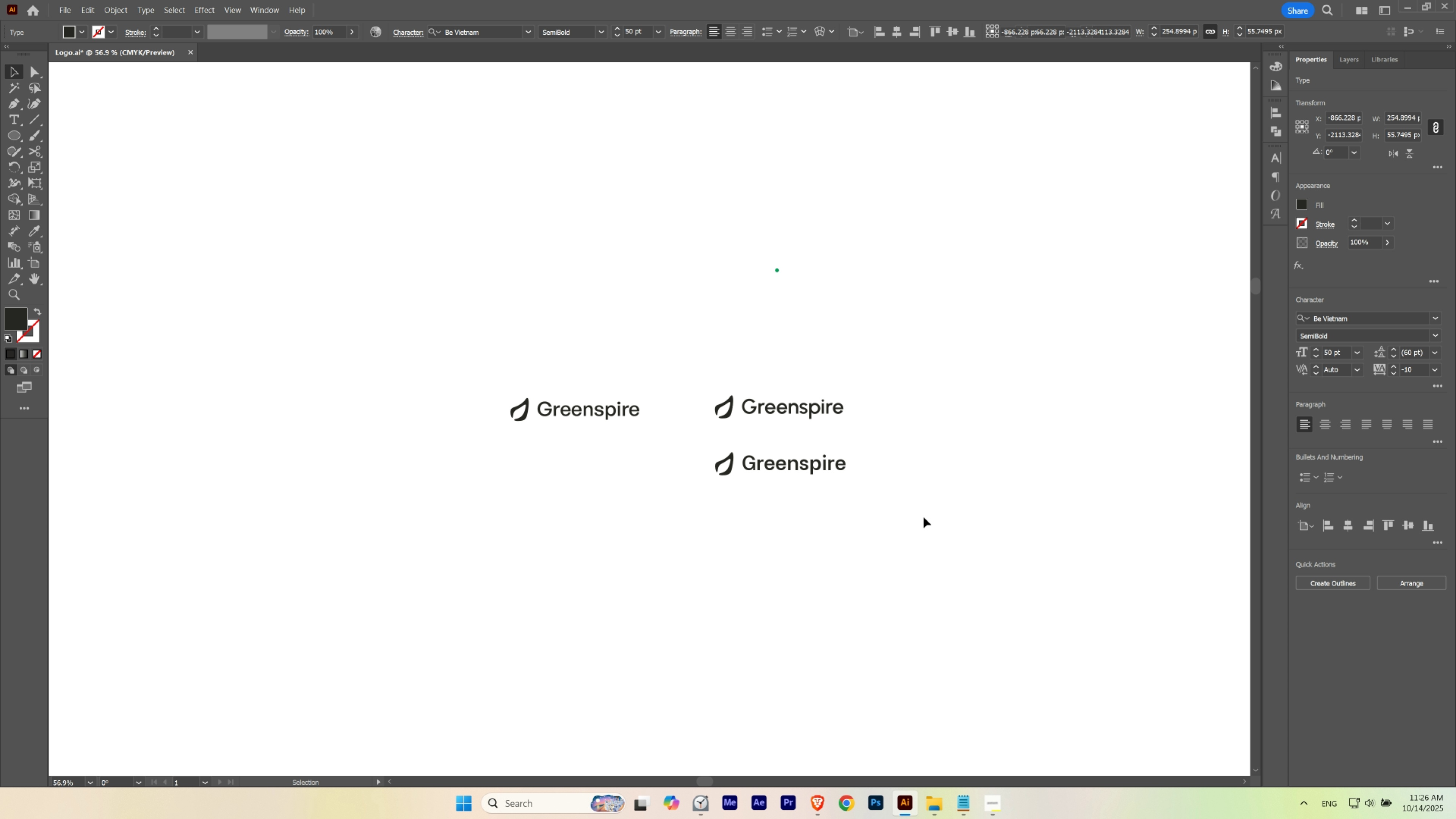 
left_click([923, 517])
 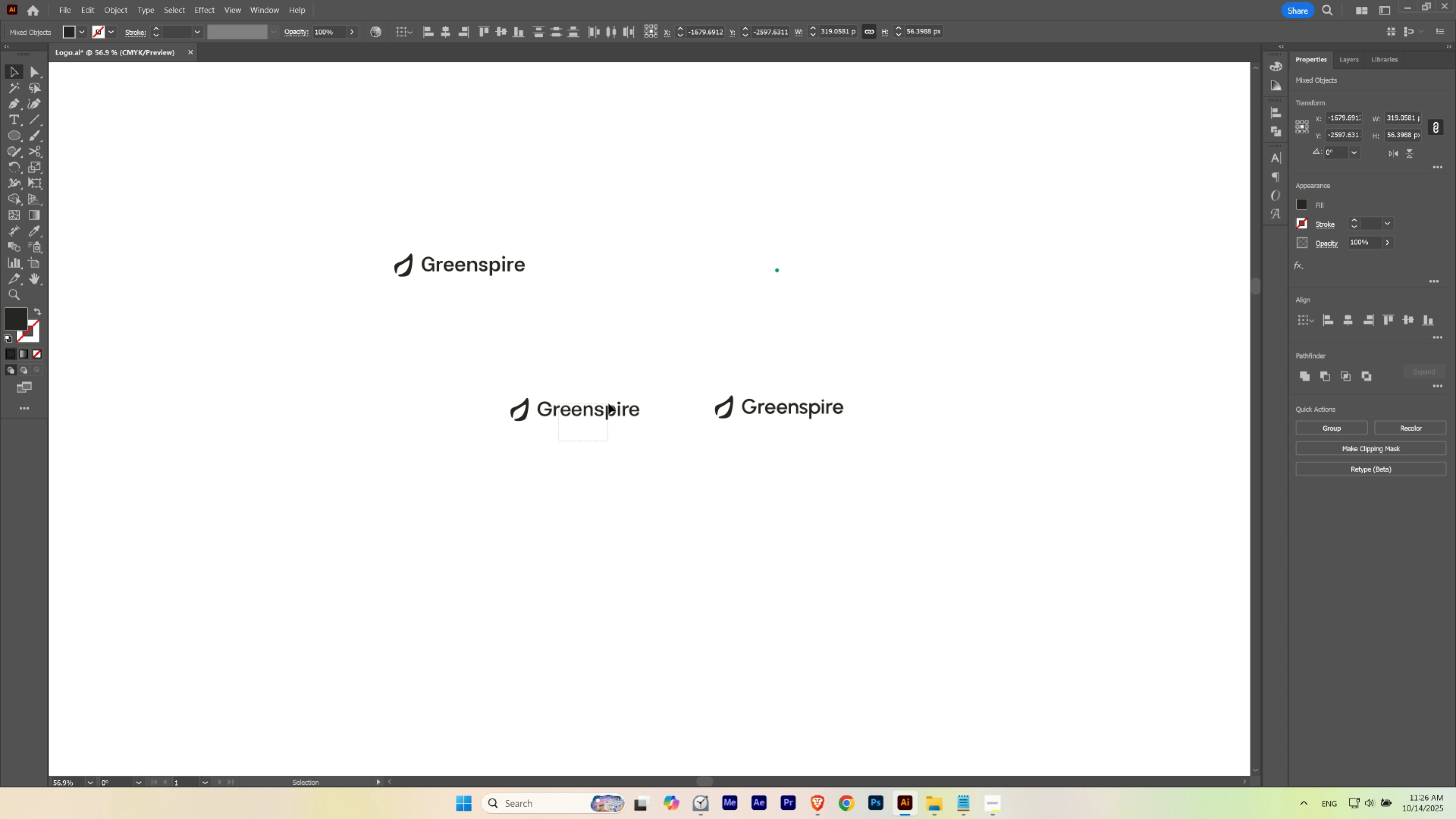 
wait(6.74)
 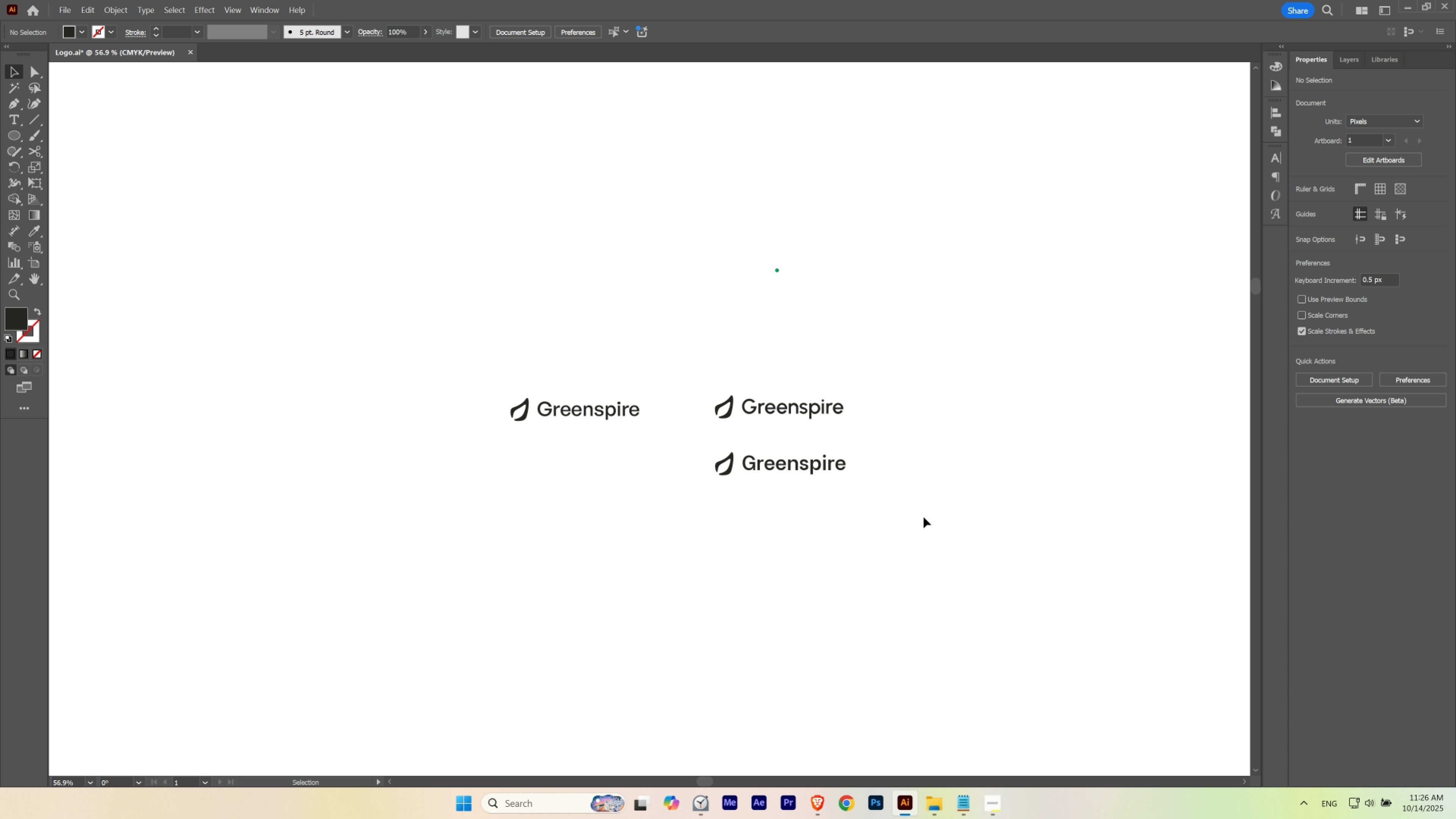 
left_click([1433, 332])
 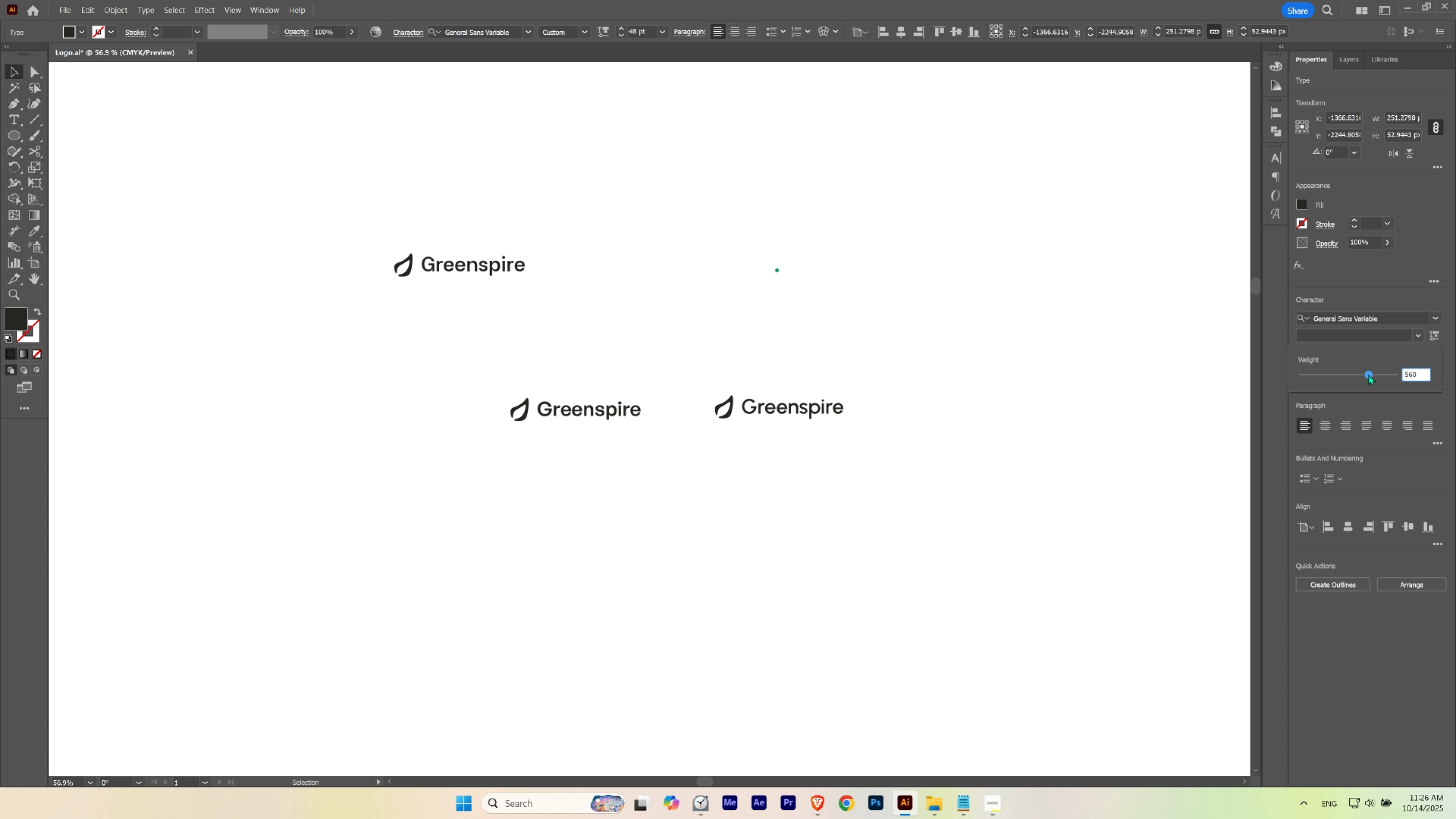 
wait(6.96)
 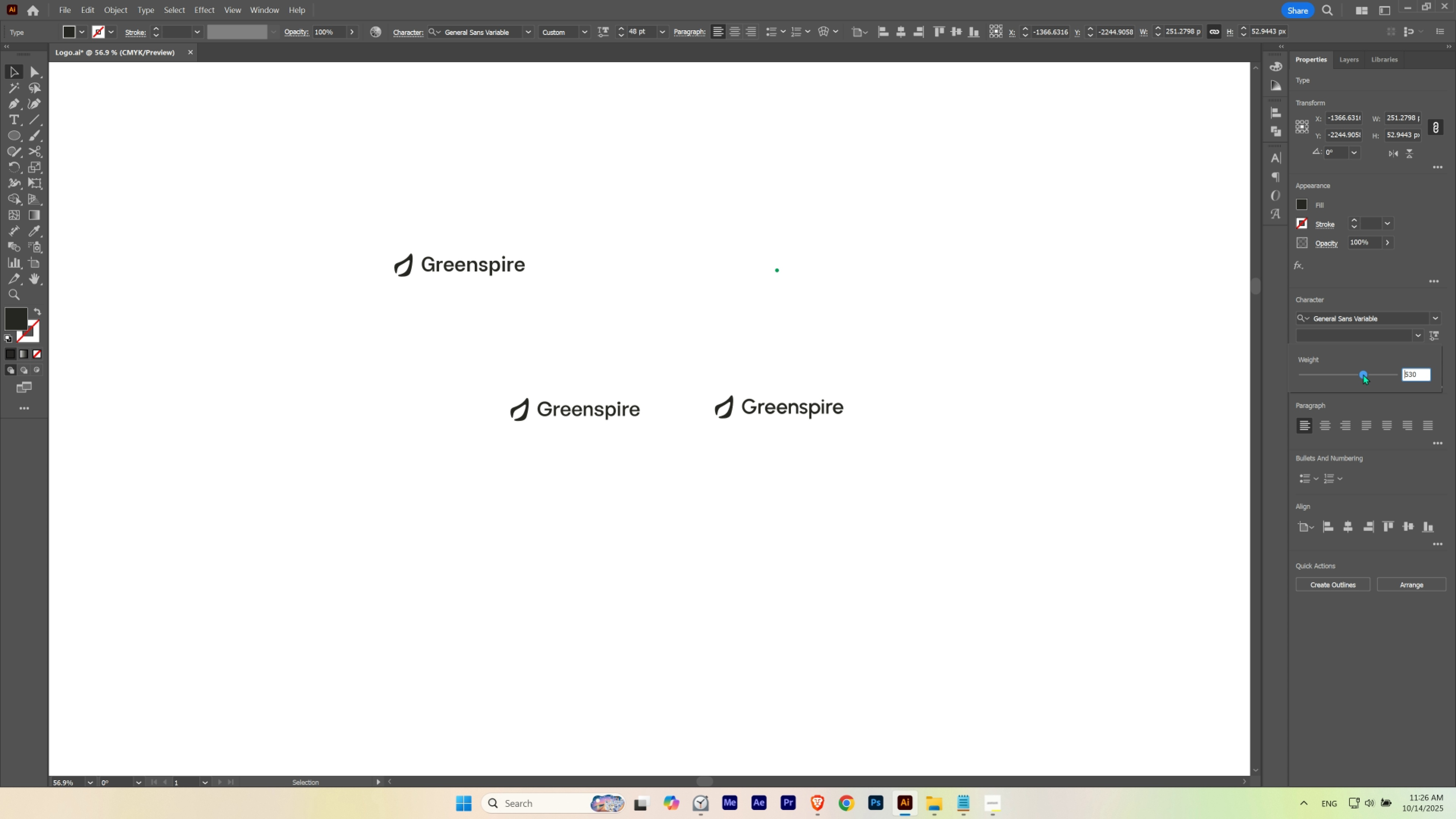 
double_click([676, 518])
 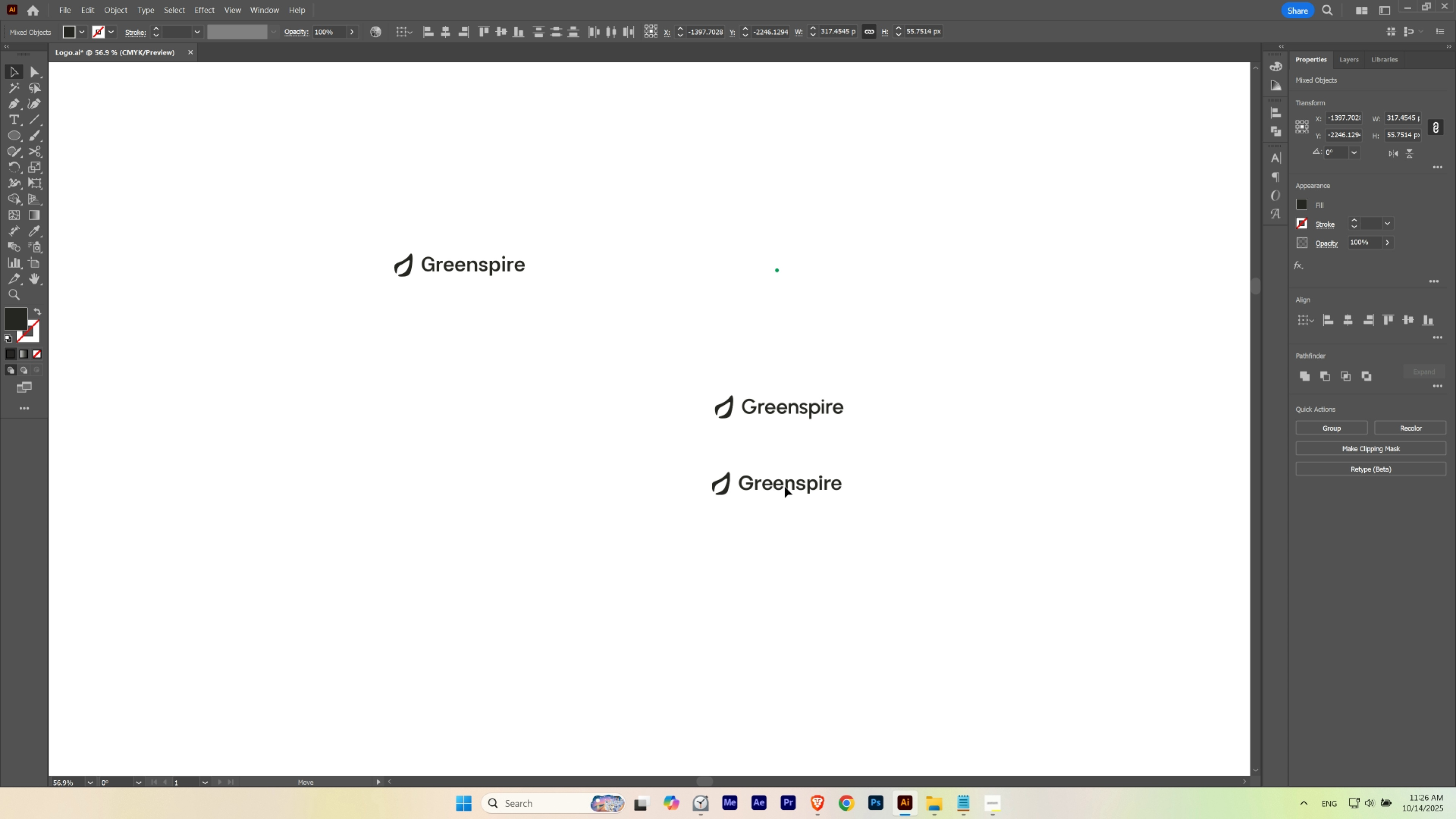 
left_click([786, 519])
 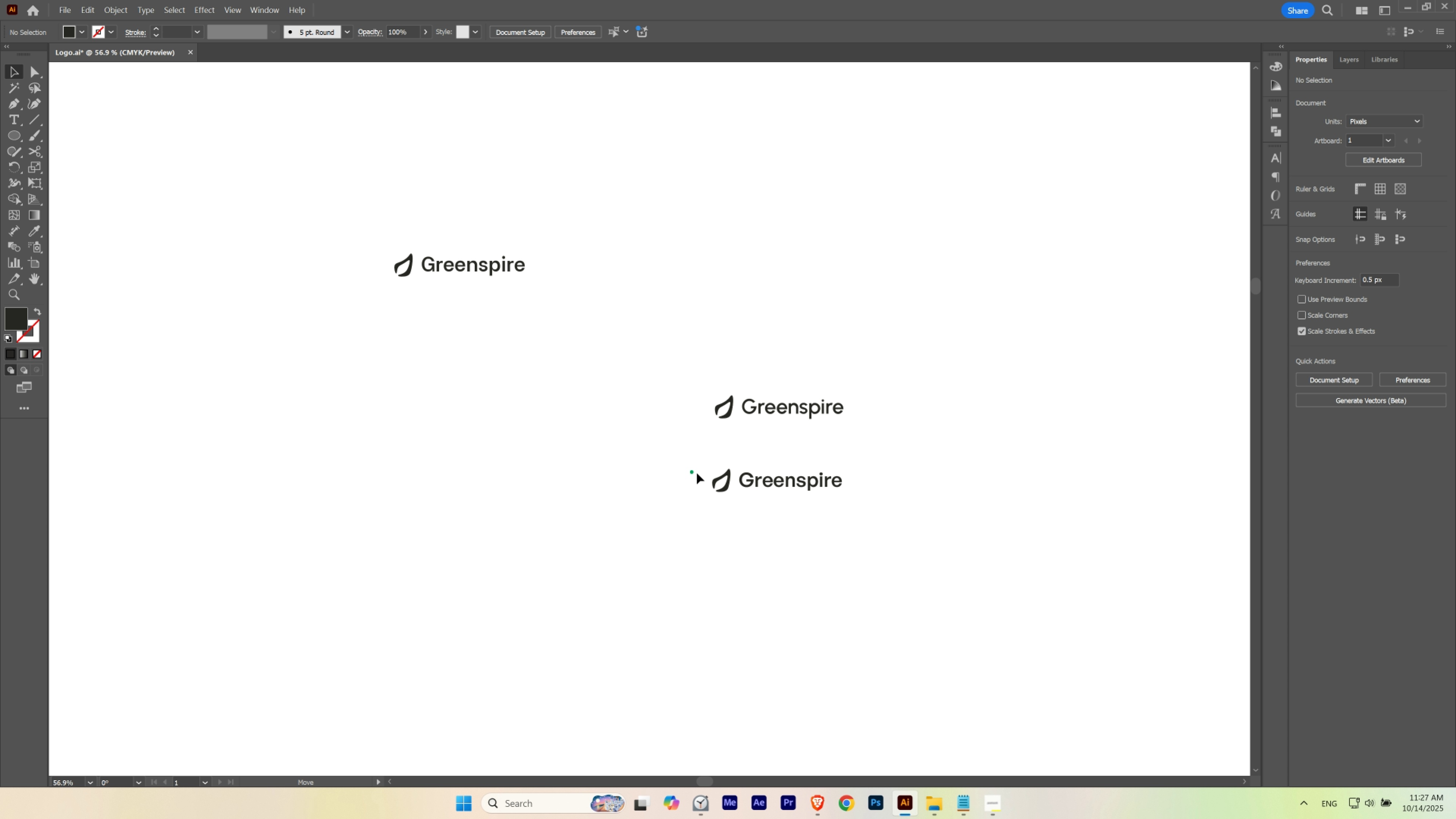 
wait(17.41)
 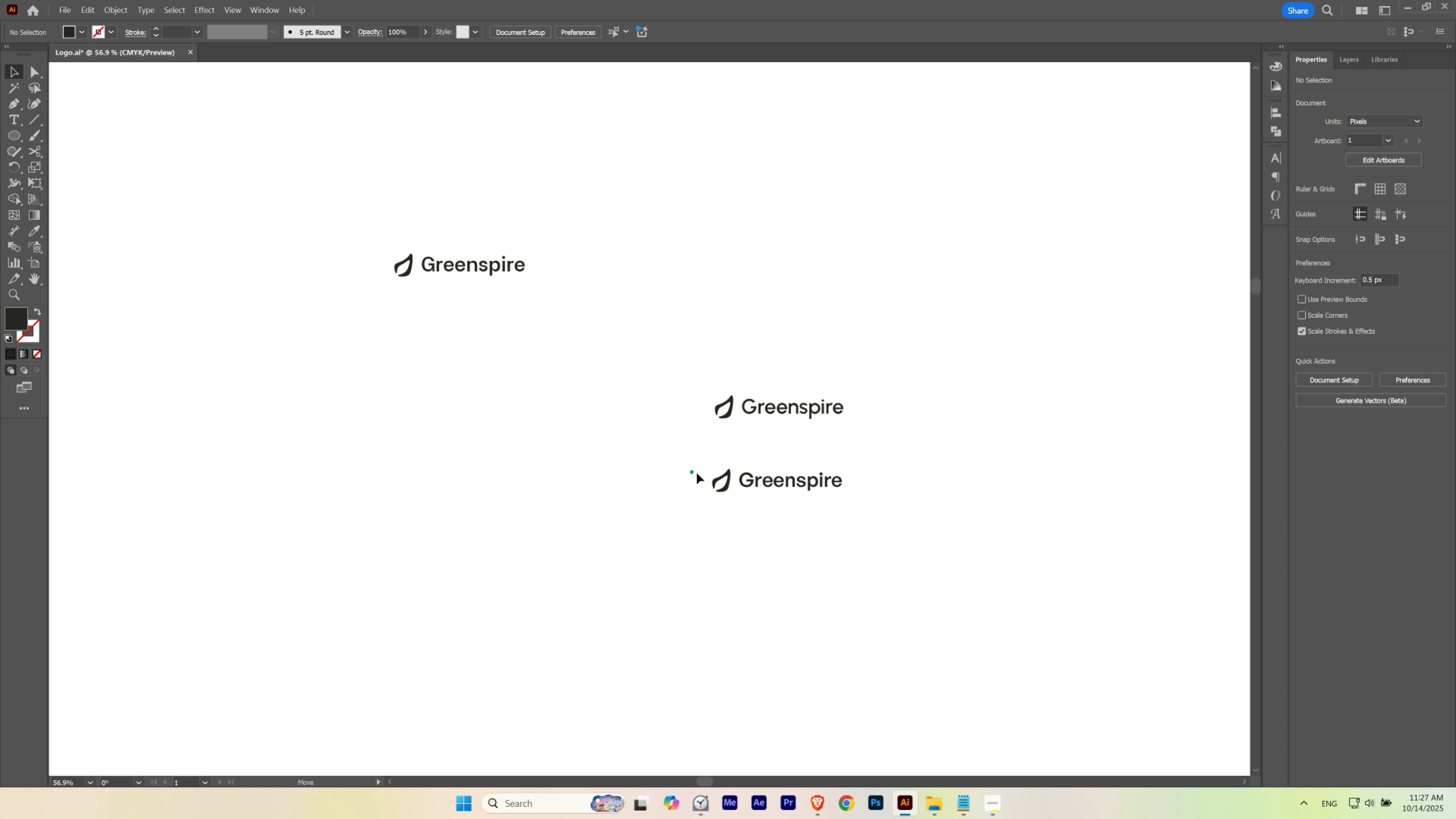 
left_click([967, 529])
 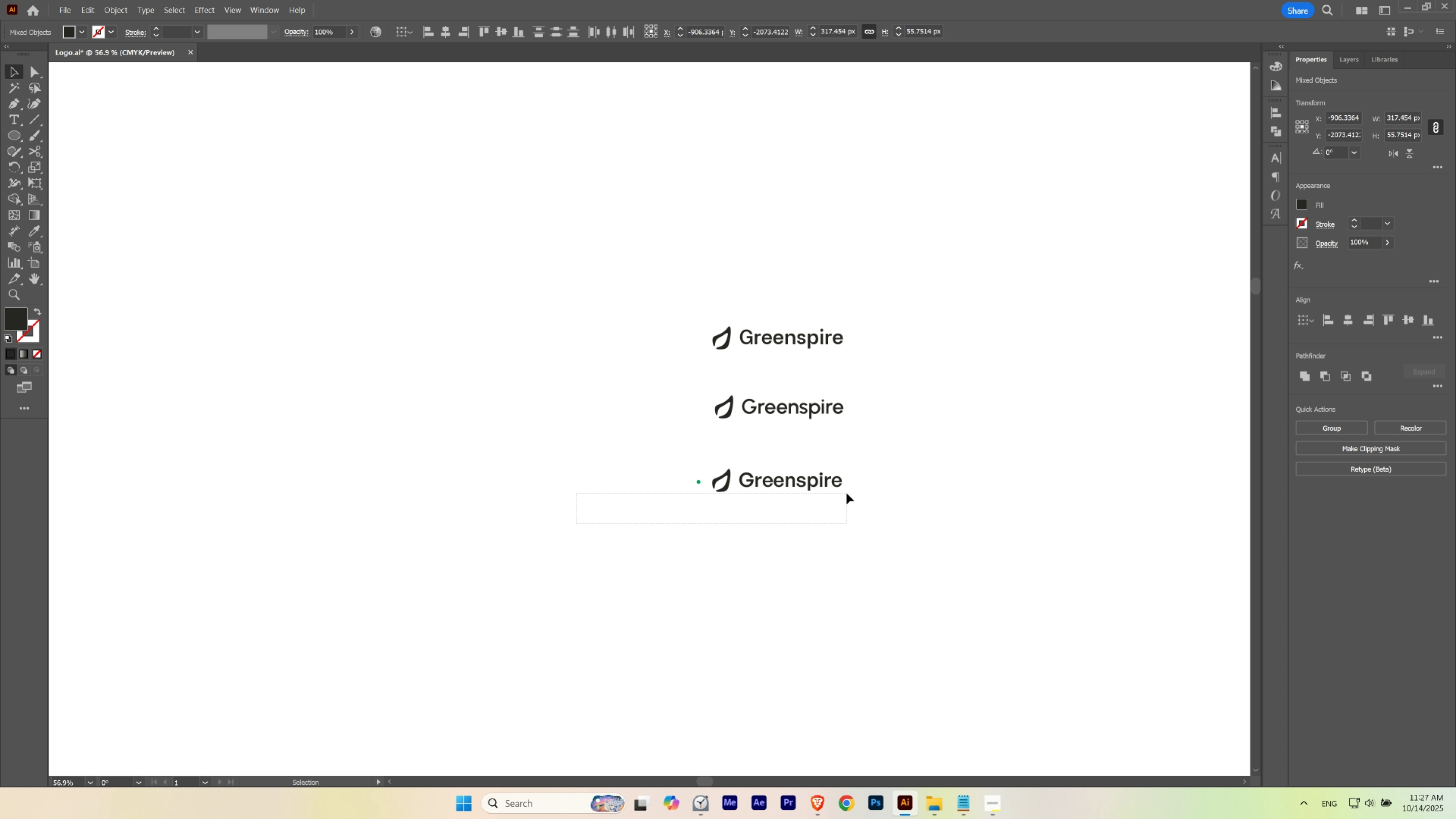 
left_click([887, 535])
 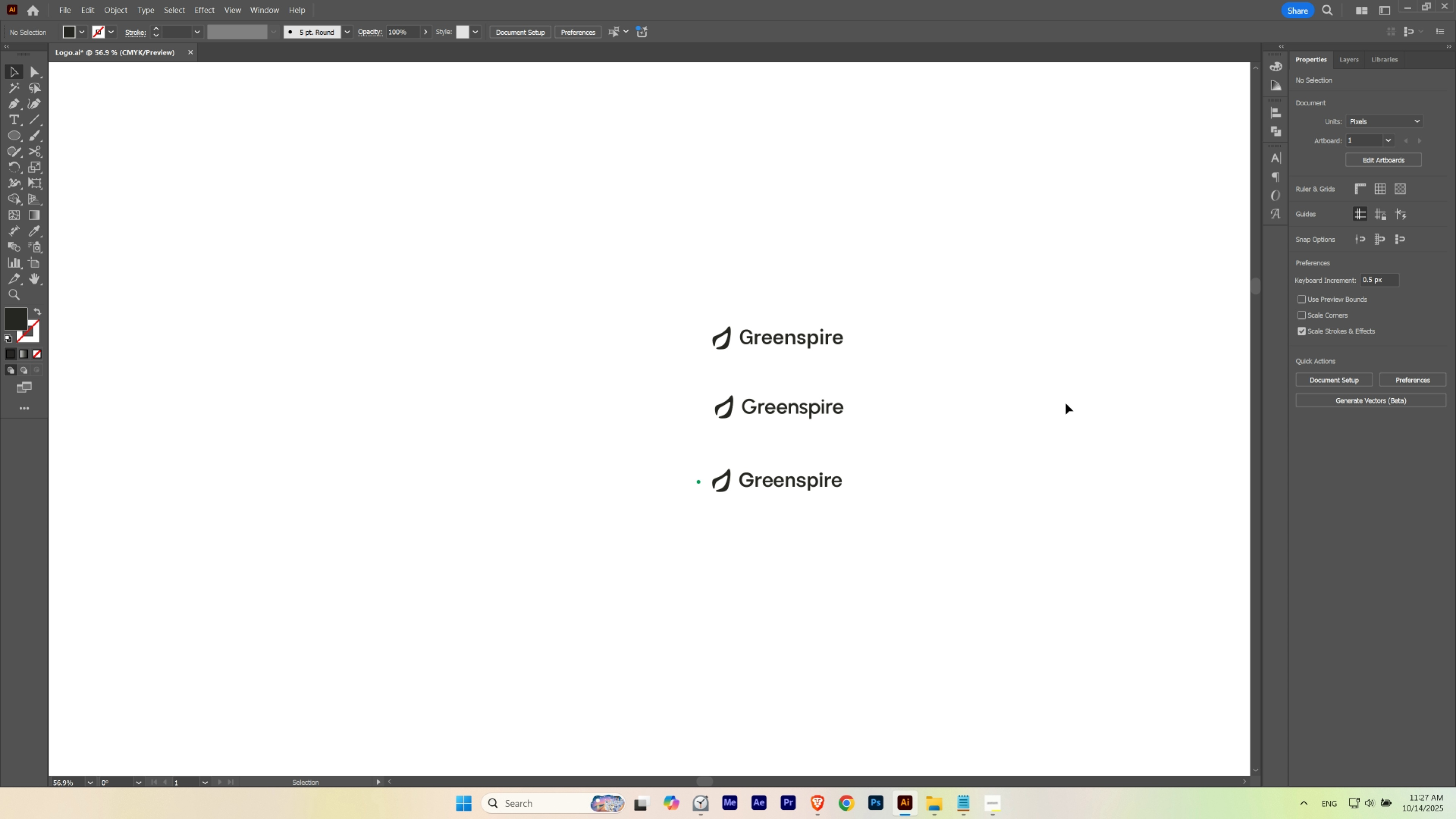 
wait(23.26)
 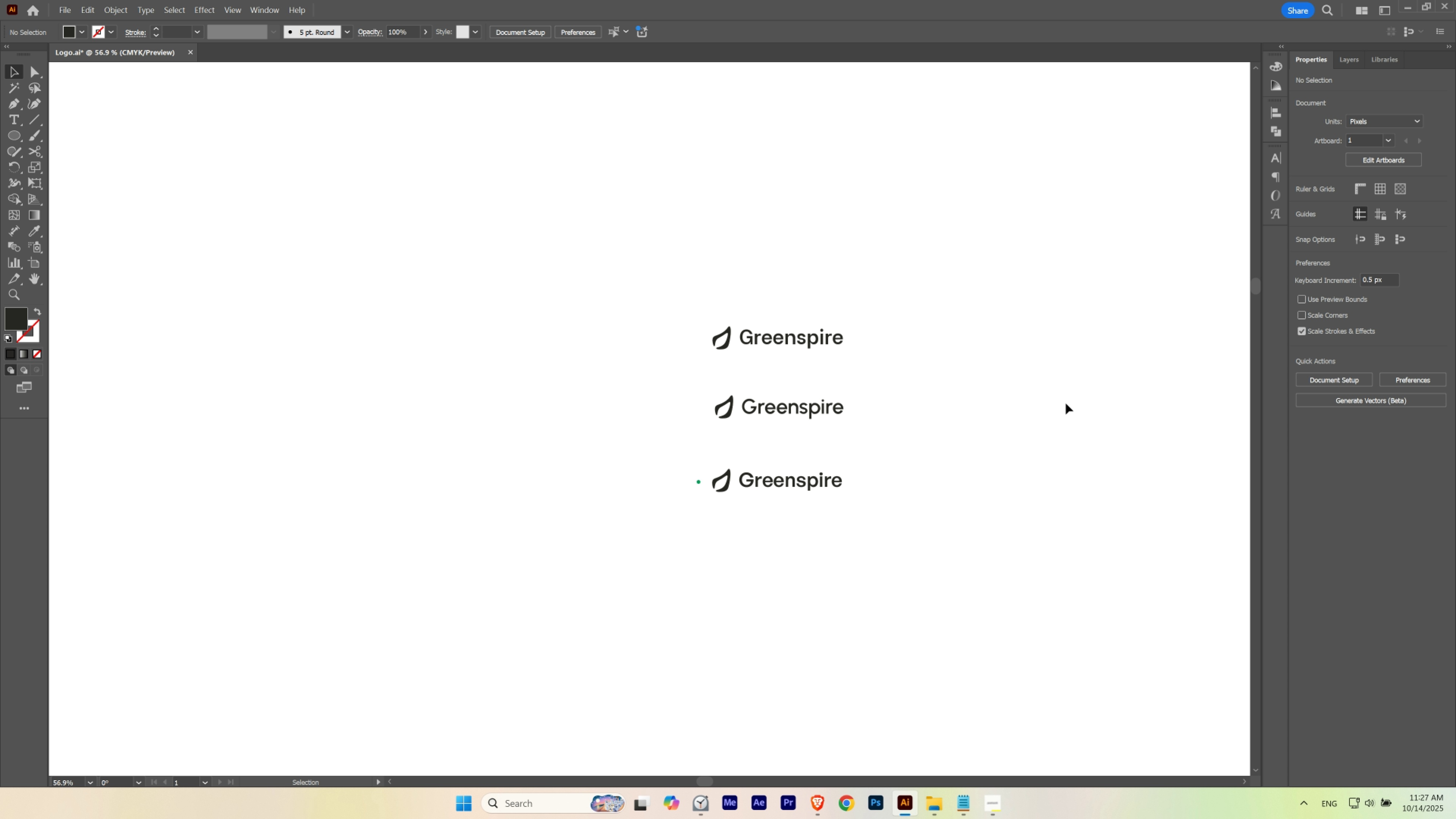 
left_click([1053, 406])
 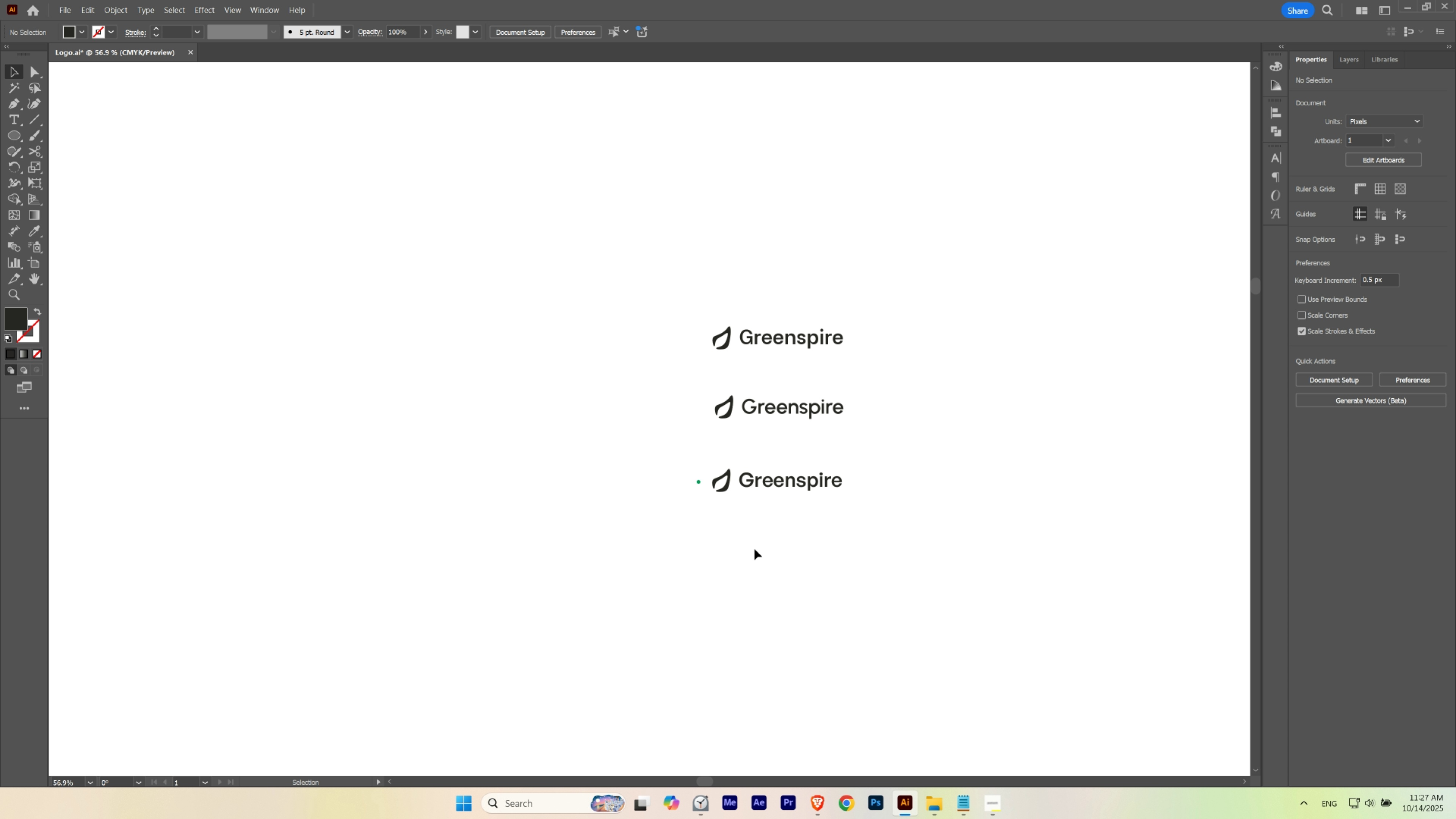 
hold_key(key=Space, duration=1.5)
 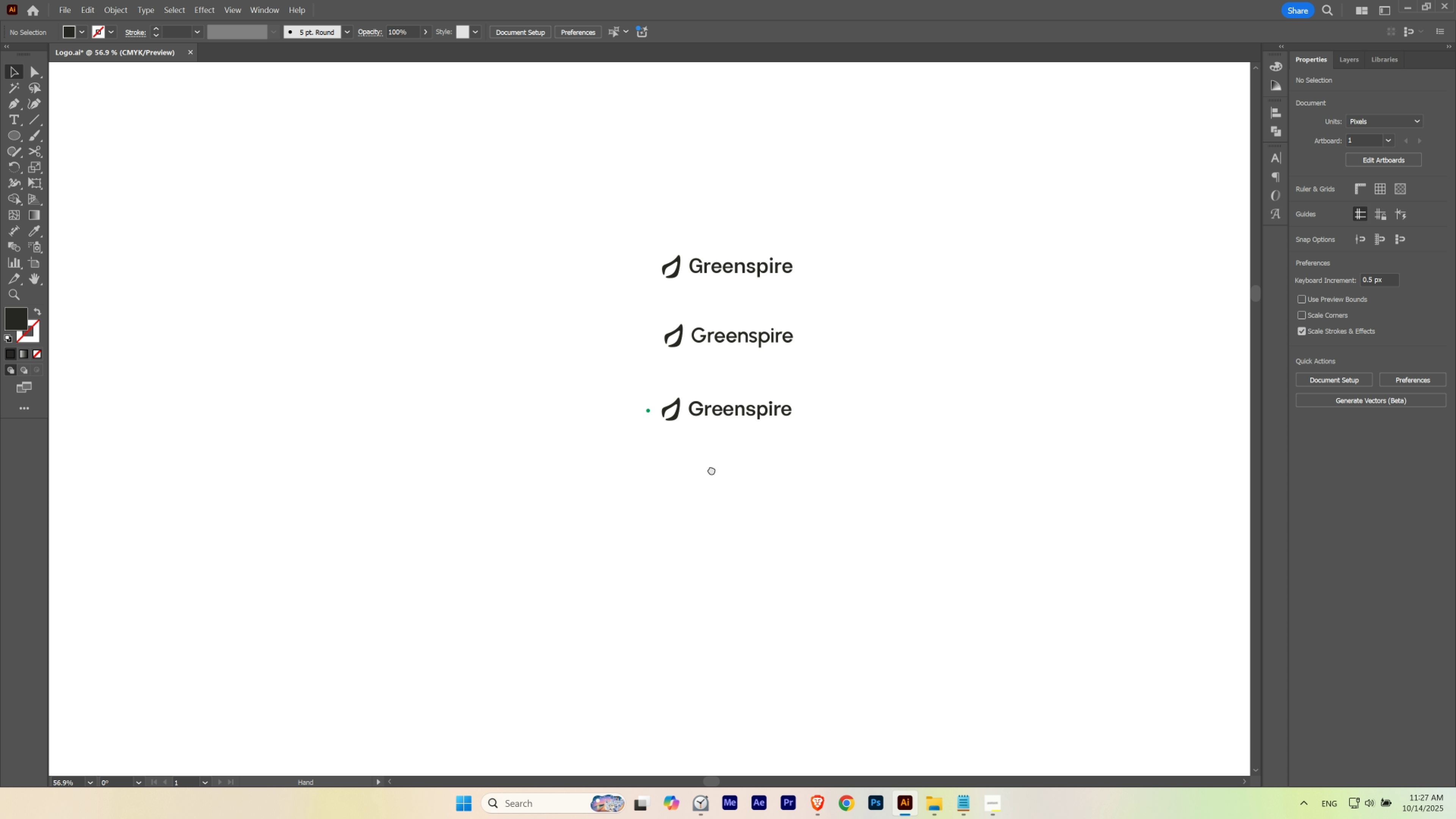 
hold_key(key=Space, duration=1.01)
 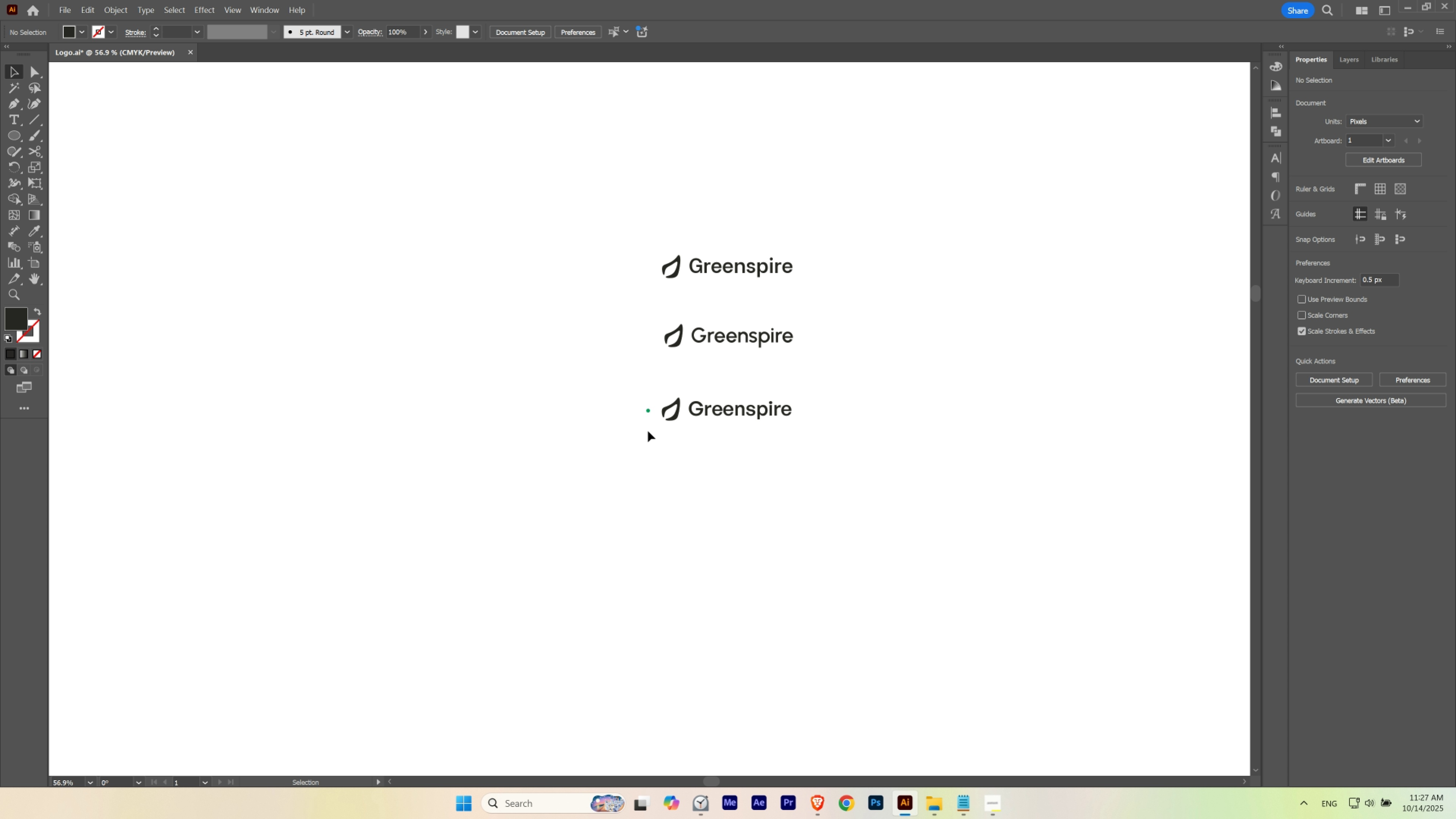 
hold_key(key=Space, duration=0.89)
 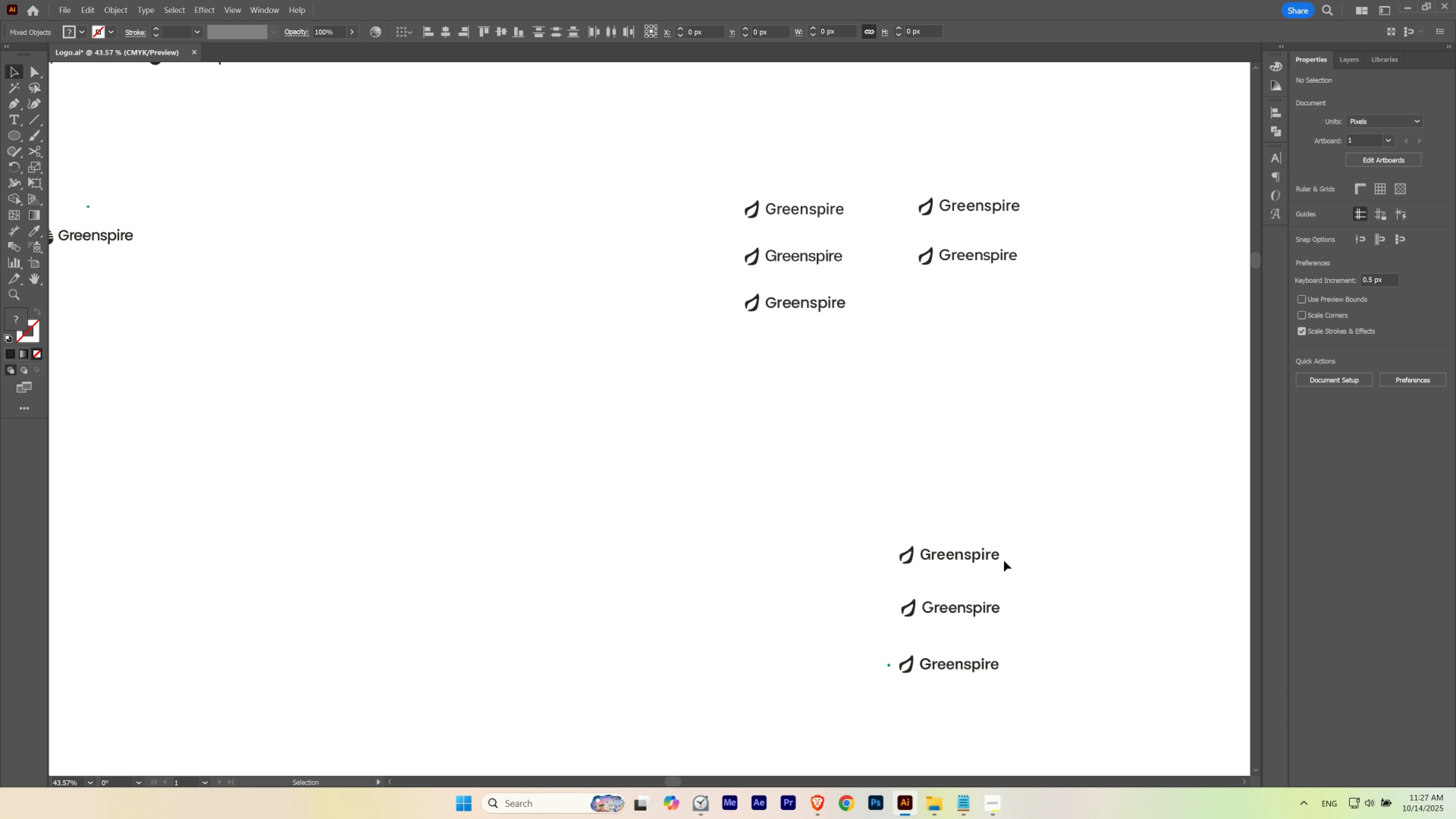 
hold_key(key=ControlLeft, duration=0.34)
 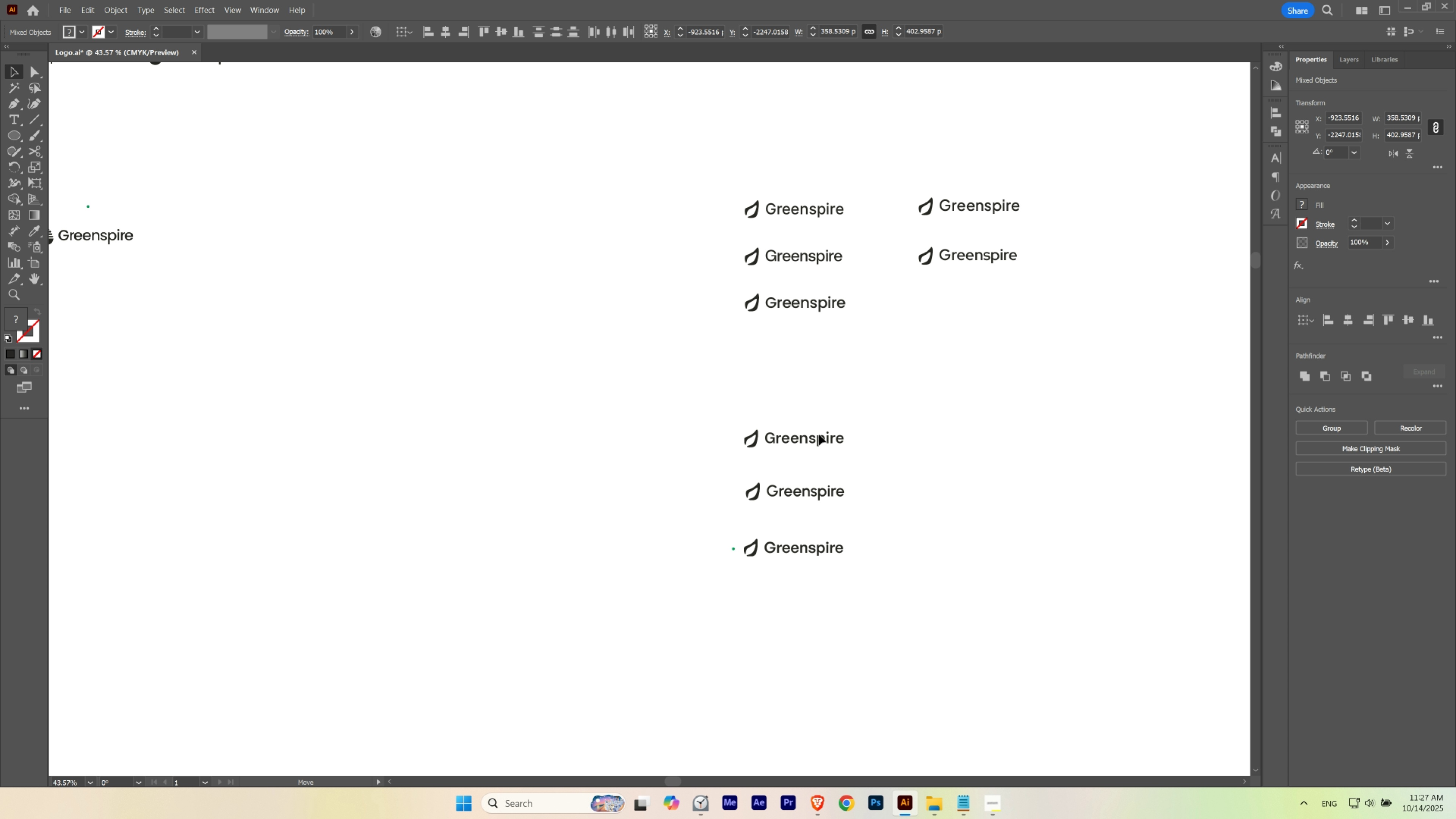 
left_click([886, 498])
 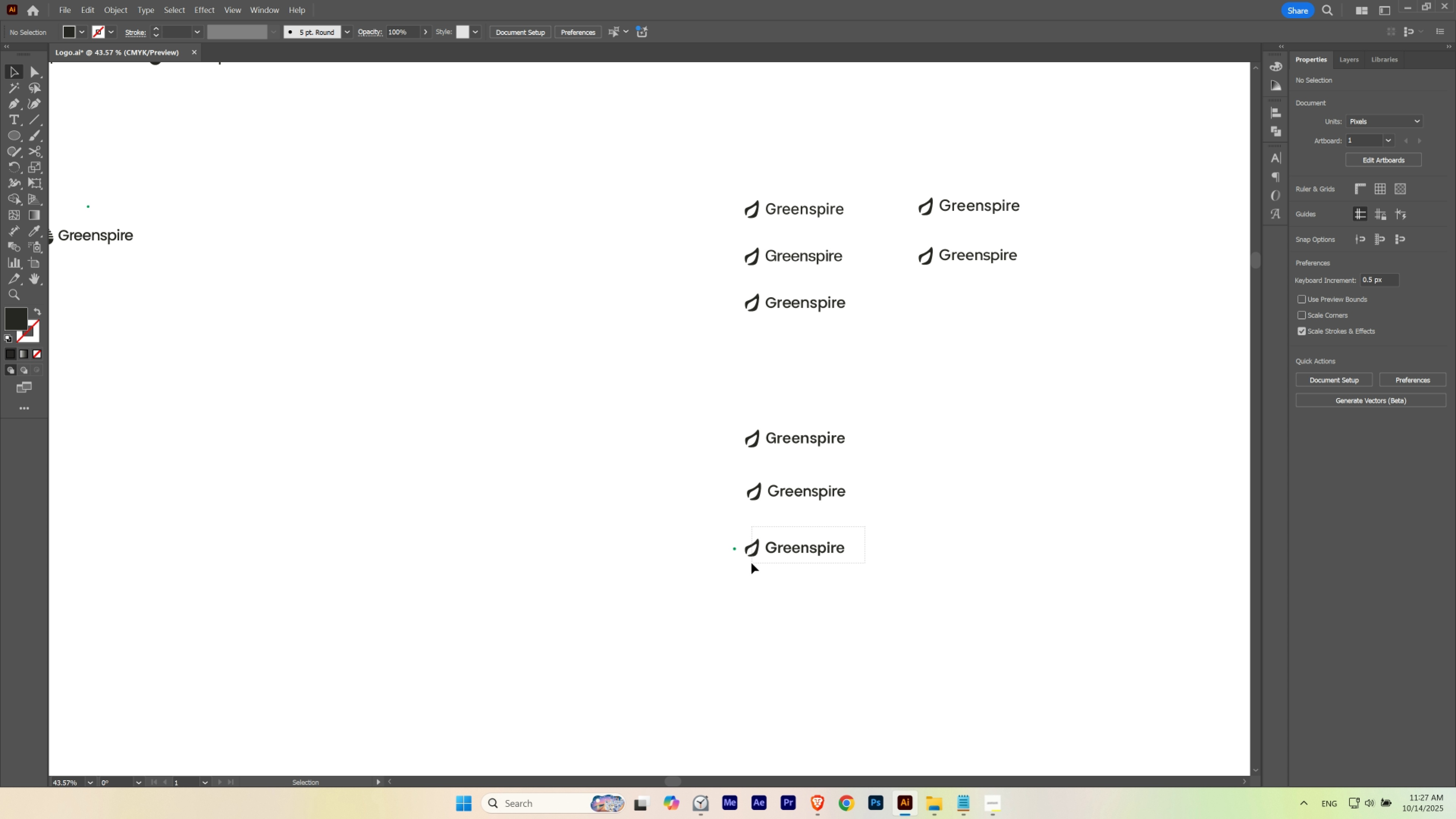 
hold_key(key=Space, duration=0.57)
 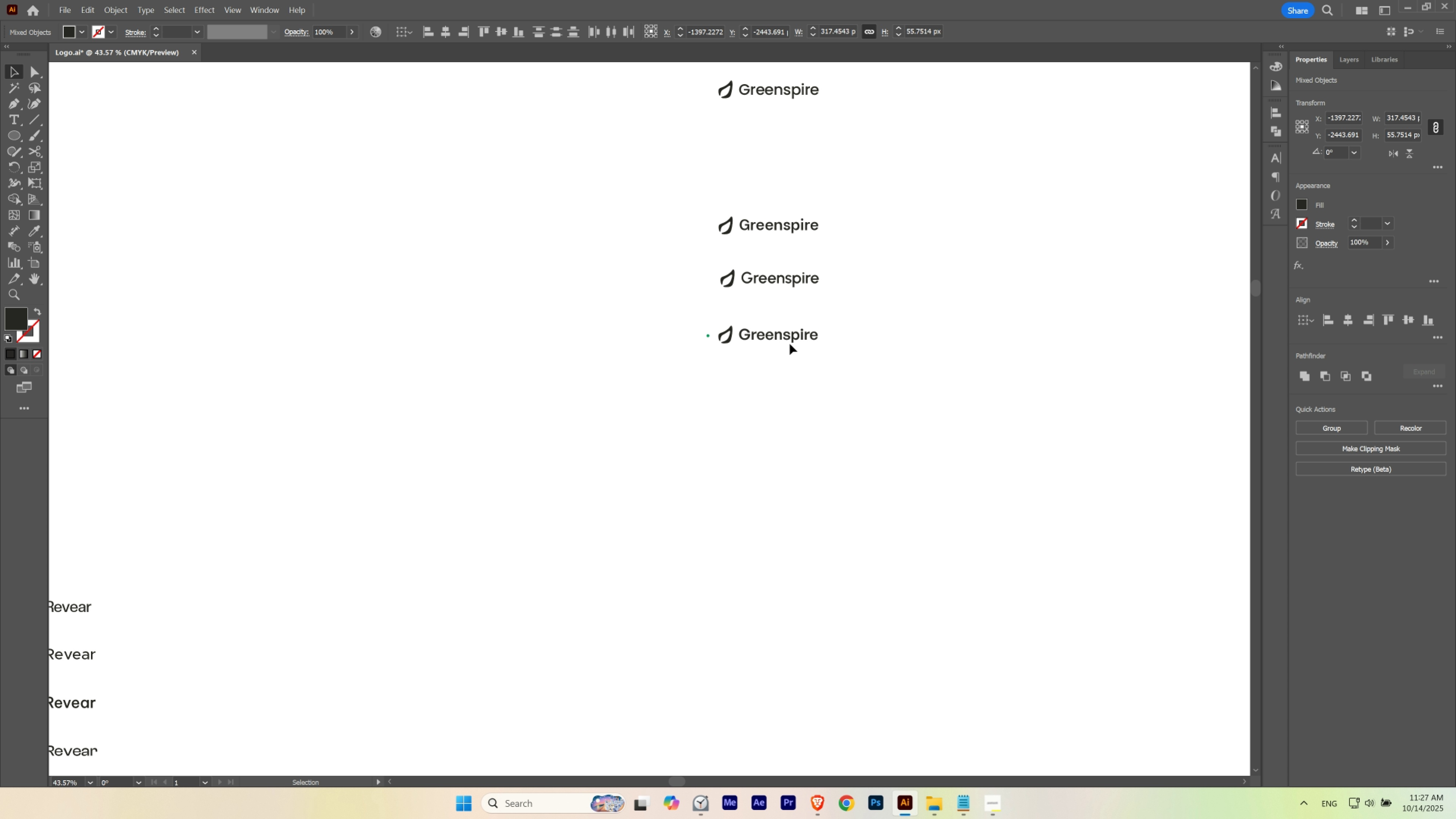 
hold_key(key=AltLeft, duration=0.95)
 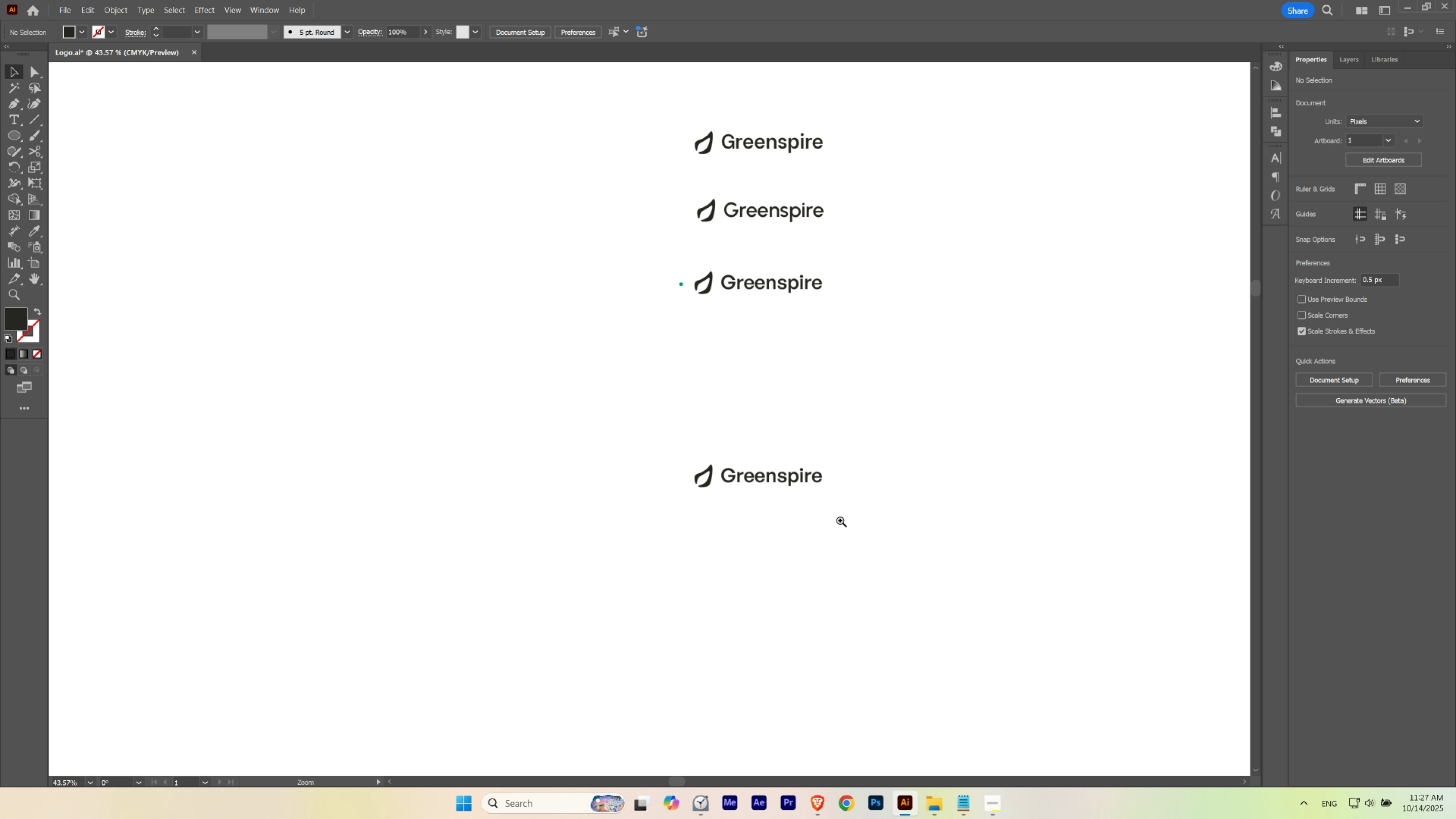 
hold_key(key=ShiftLeft, duration=0.6)
 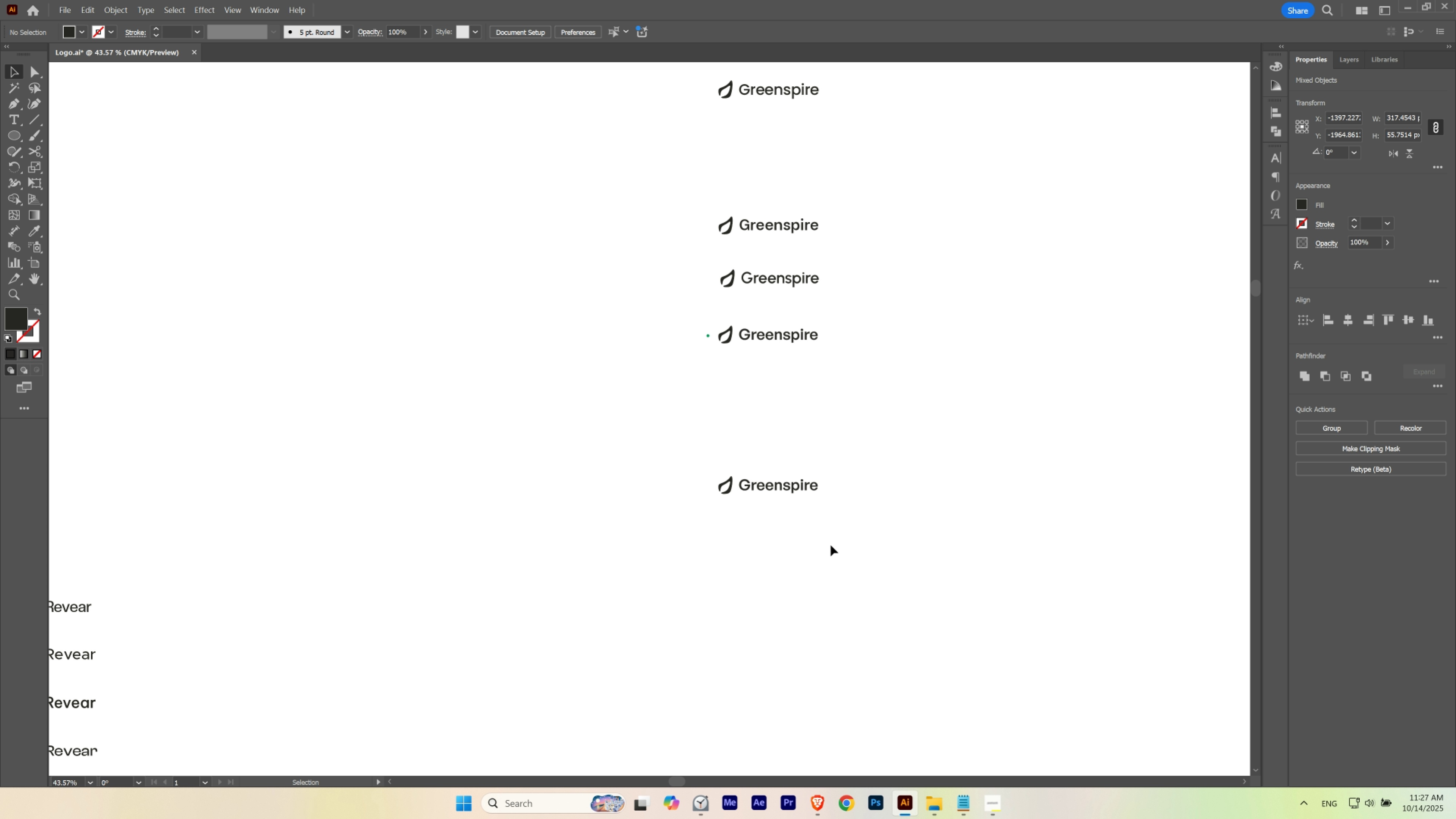 
hold_key(key=ControlLeft, duration=0.55)
 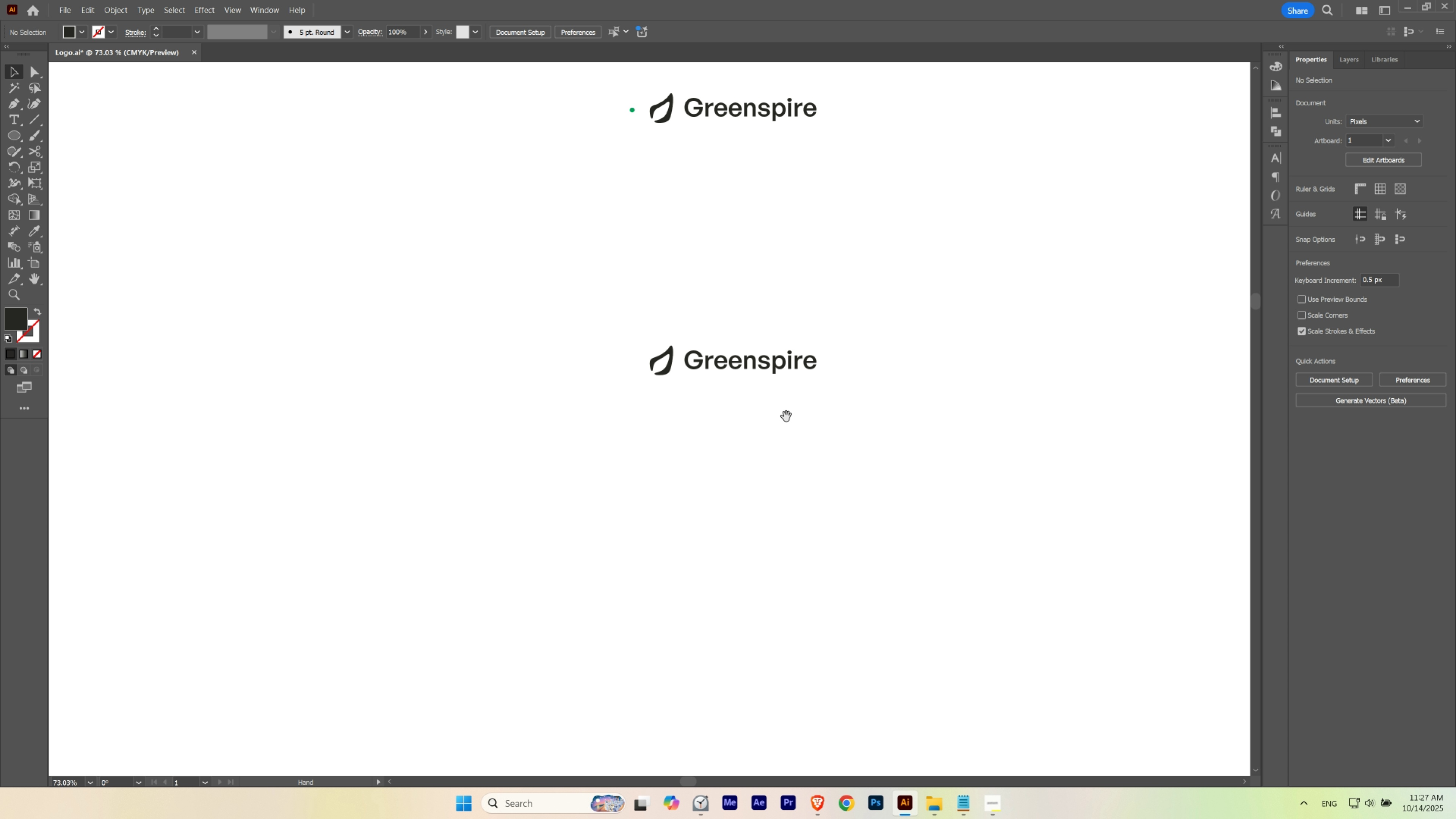 
hold_key(key=Space, duration=1.27)
 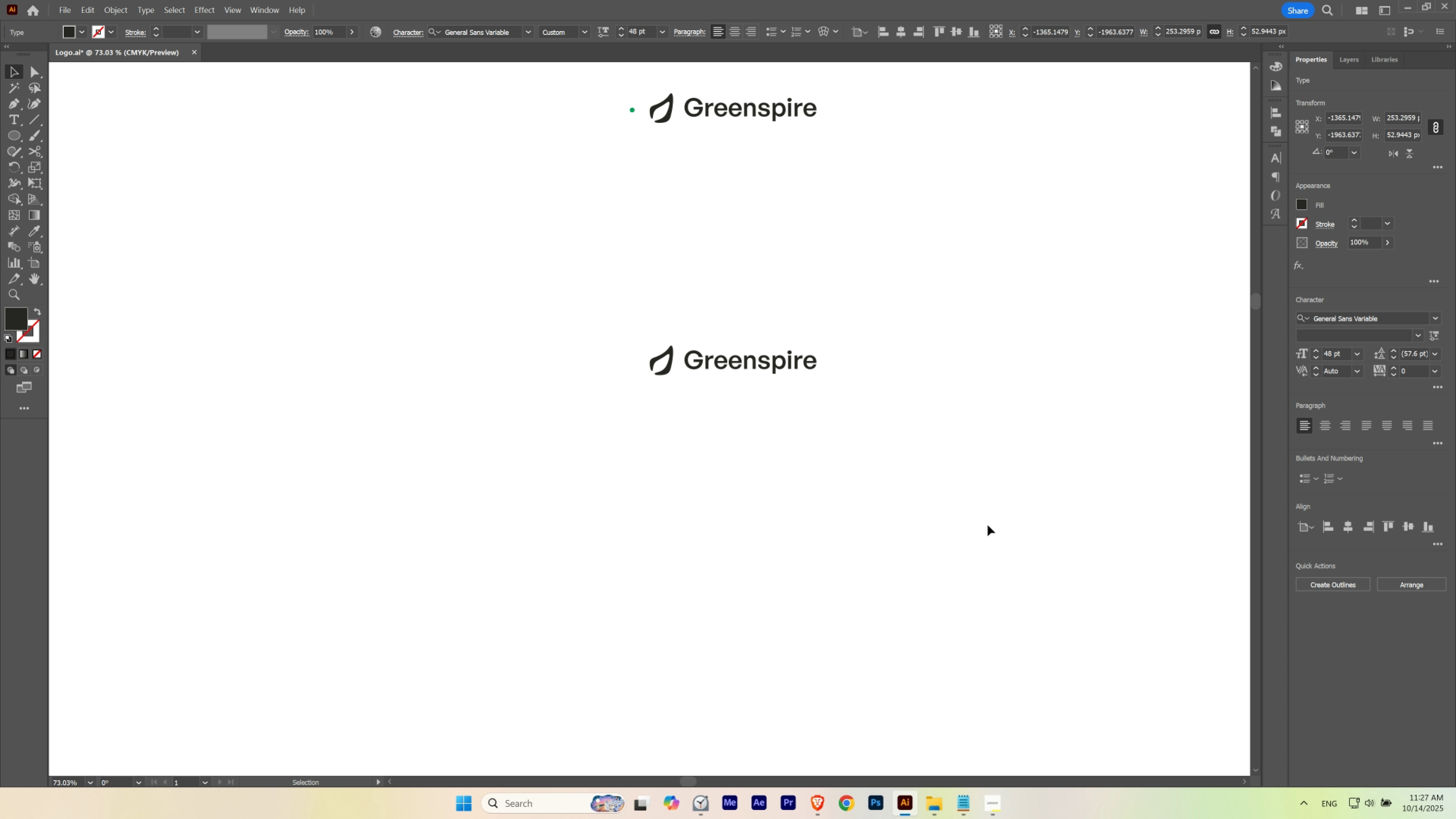 
hold_key(key=Space, duration=1.04)
 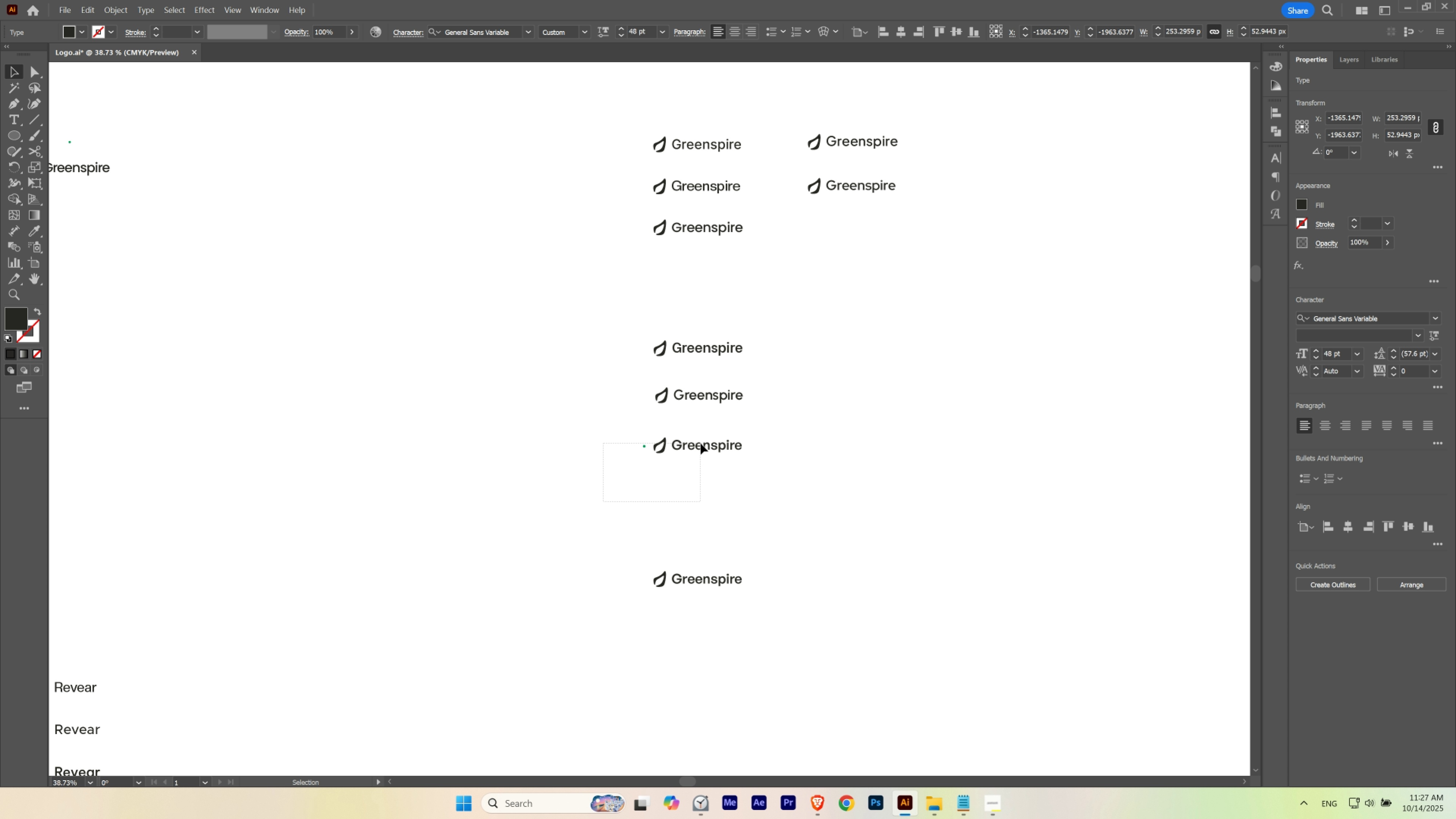 
hold_key(key=ControlLeft, duration=0.49)
 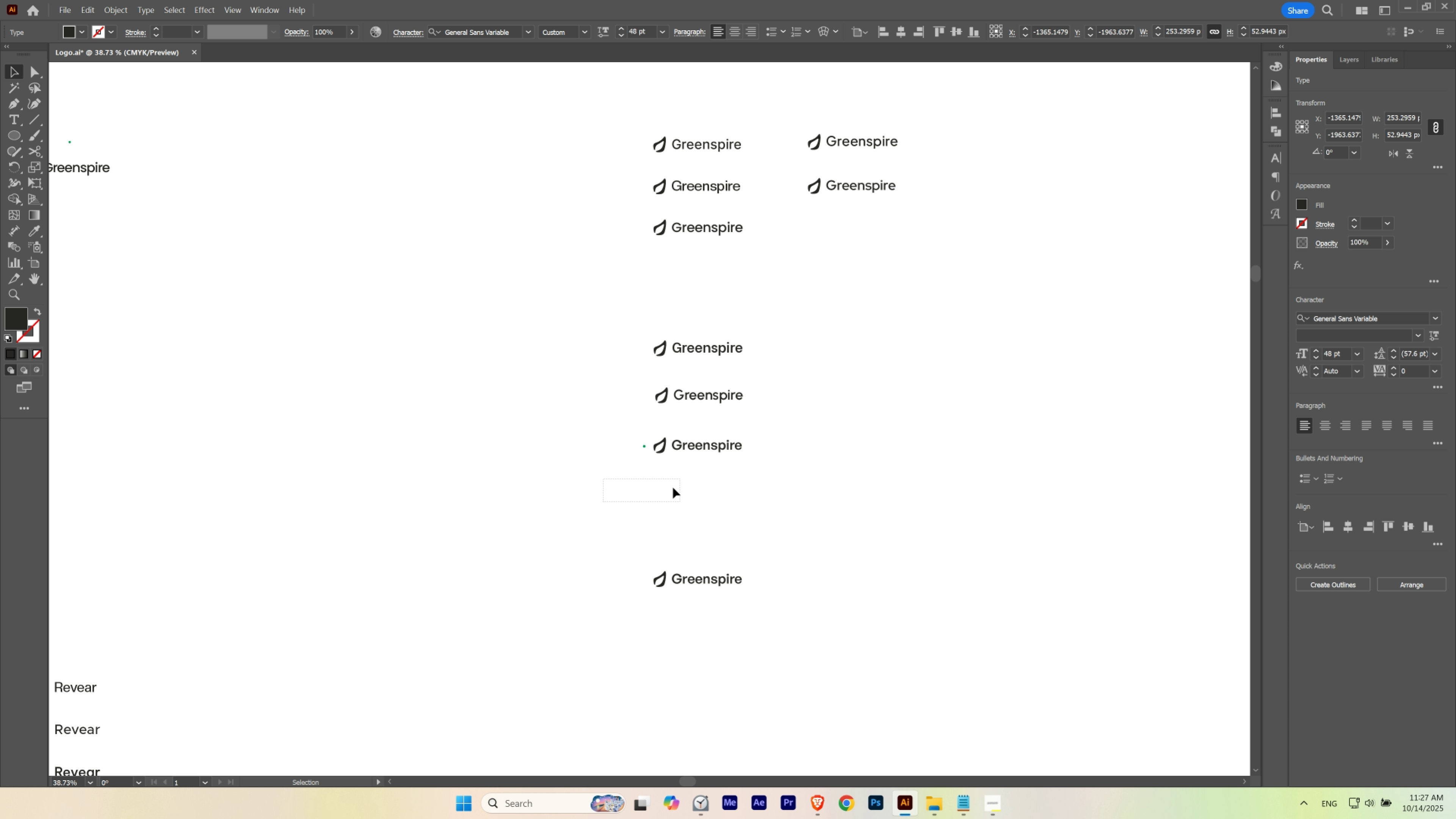 
hold_key(key=ControlLeft, duration=0.45)
 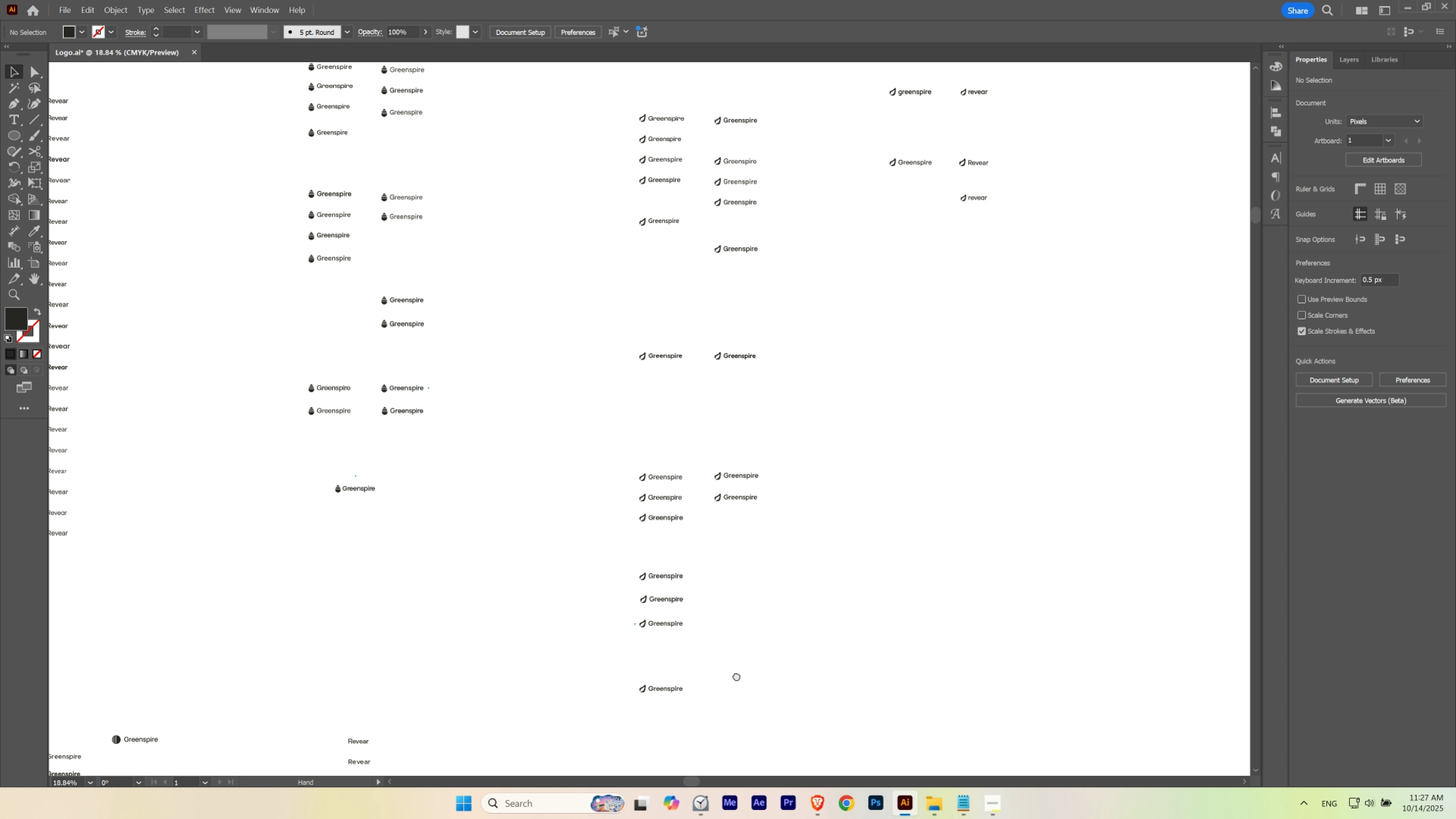 
hold_key(key=Space, duration=1.5)
 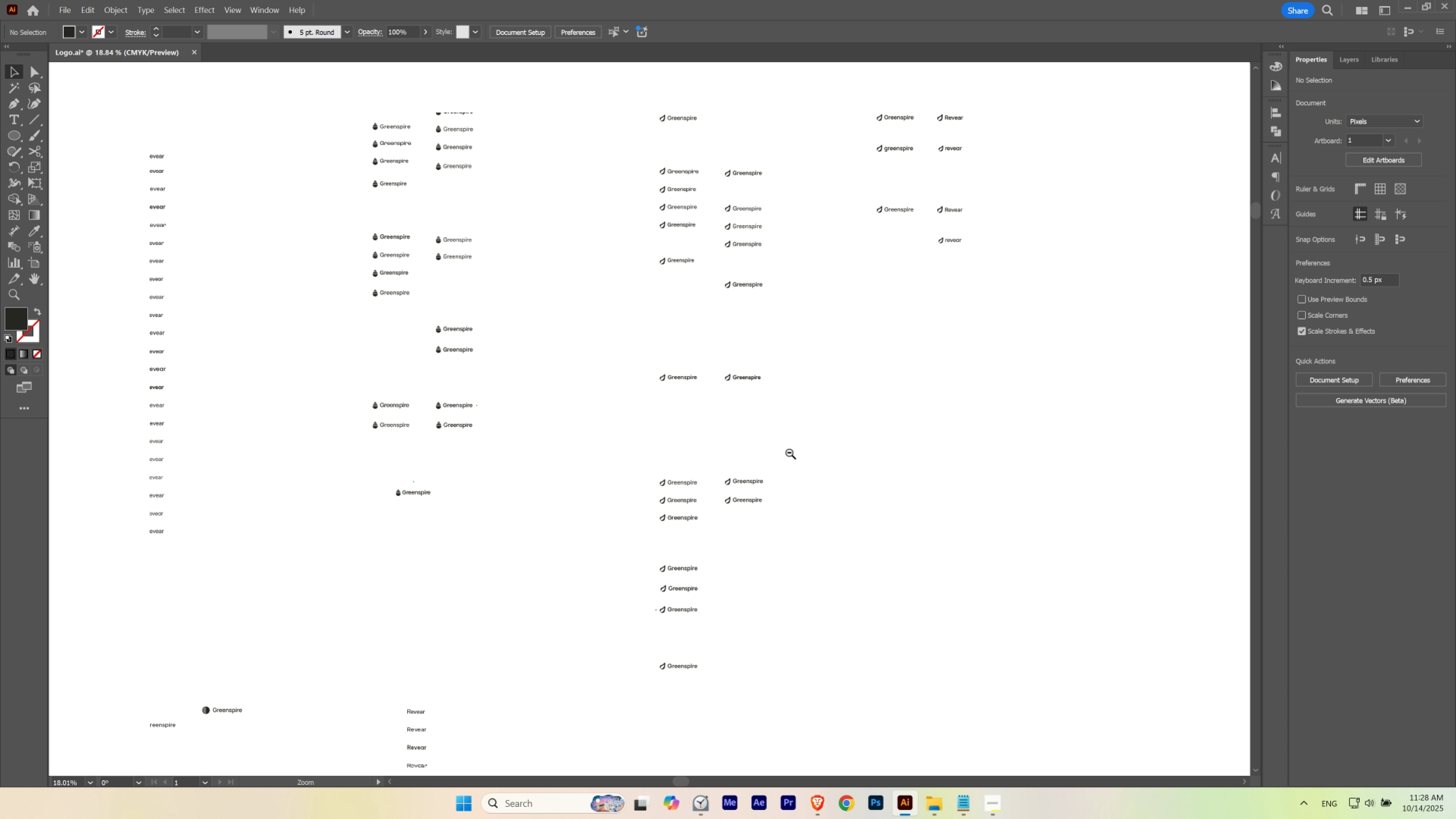 
hold_key(key=Space, duration=0.81)
 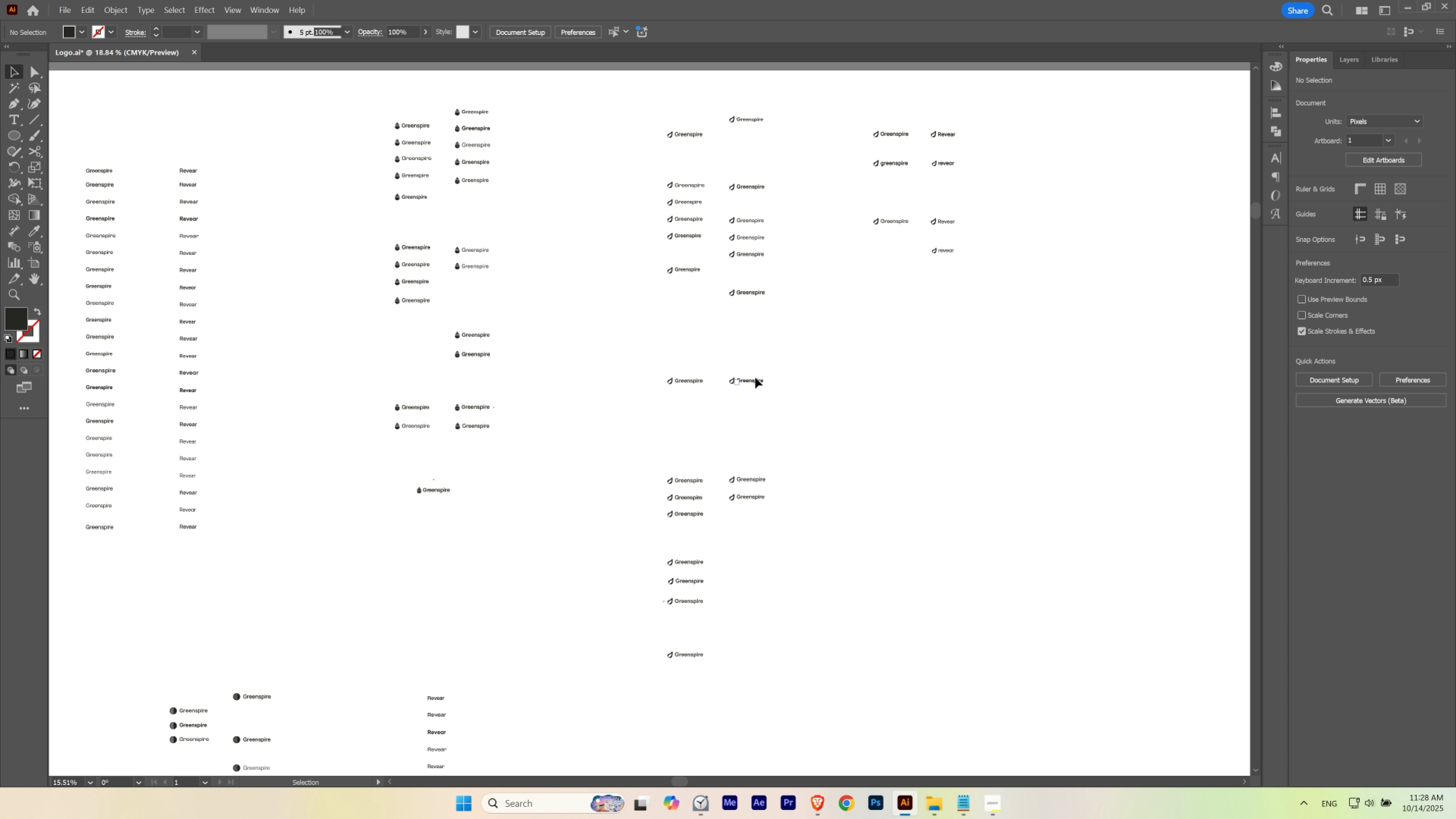 
hold_key(key=ControlLeft, duration=0.75)
 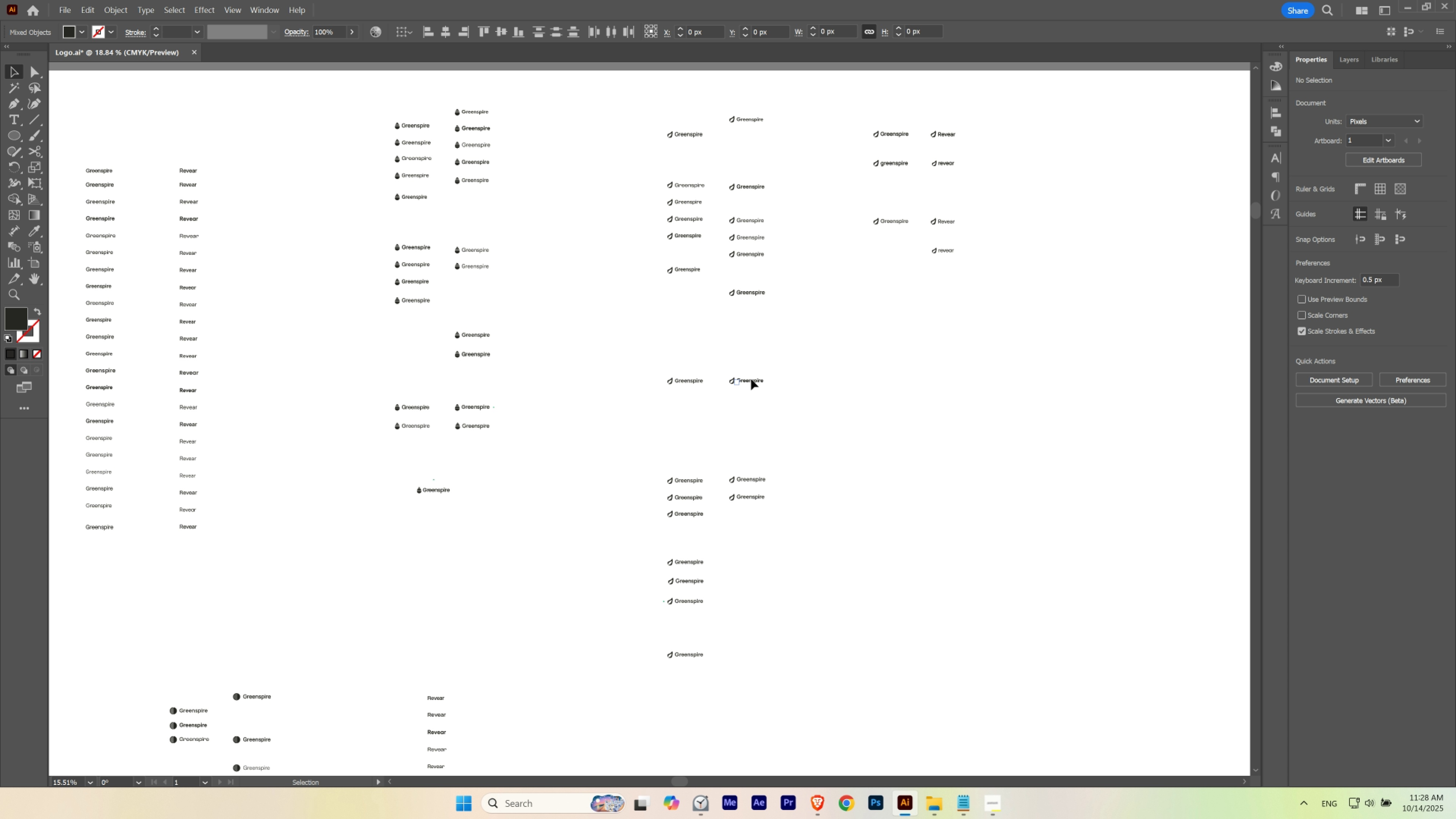 
hold_key(key=ShiftLeft, duration=1.53)
 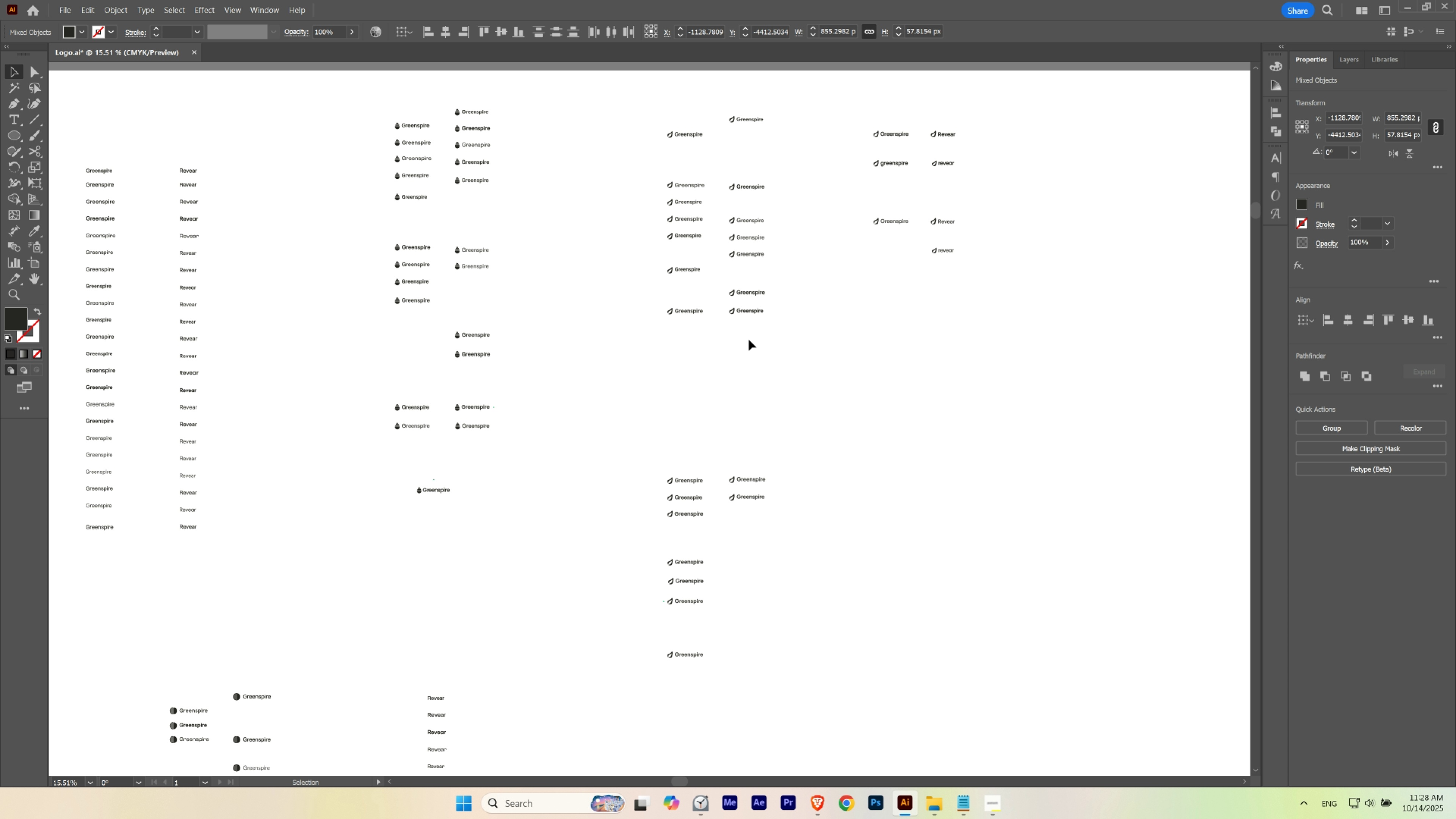 
hold_key(key=ShiftLeft, duration=0.66)
 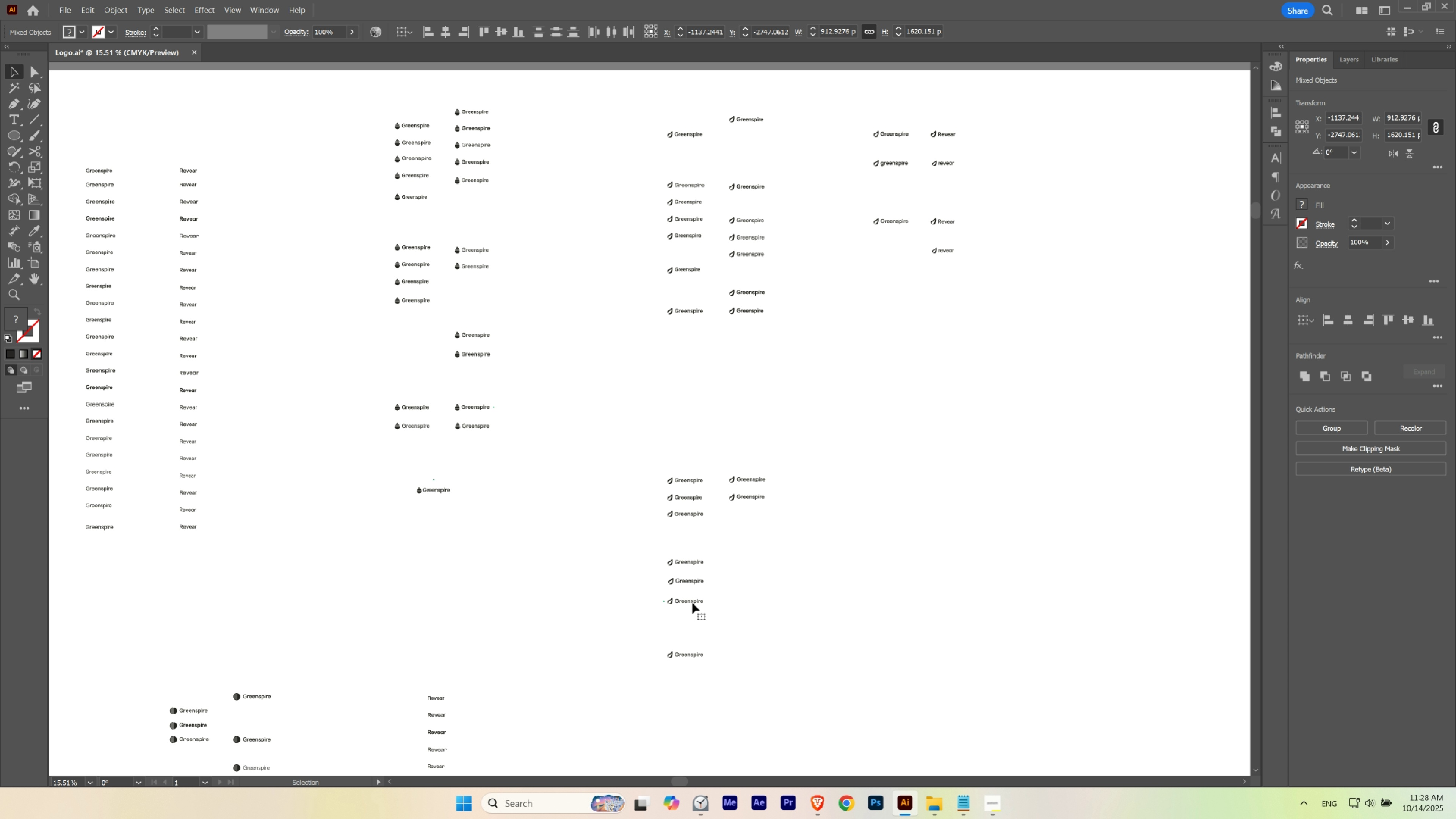 
hold_key(key=ShiftLeft, duration=1.18)
 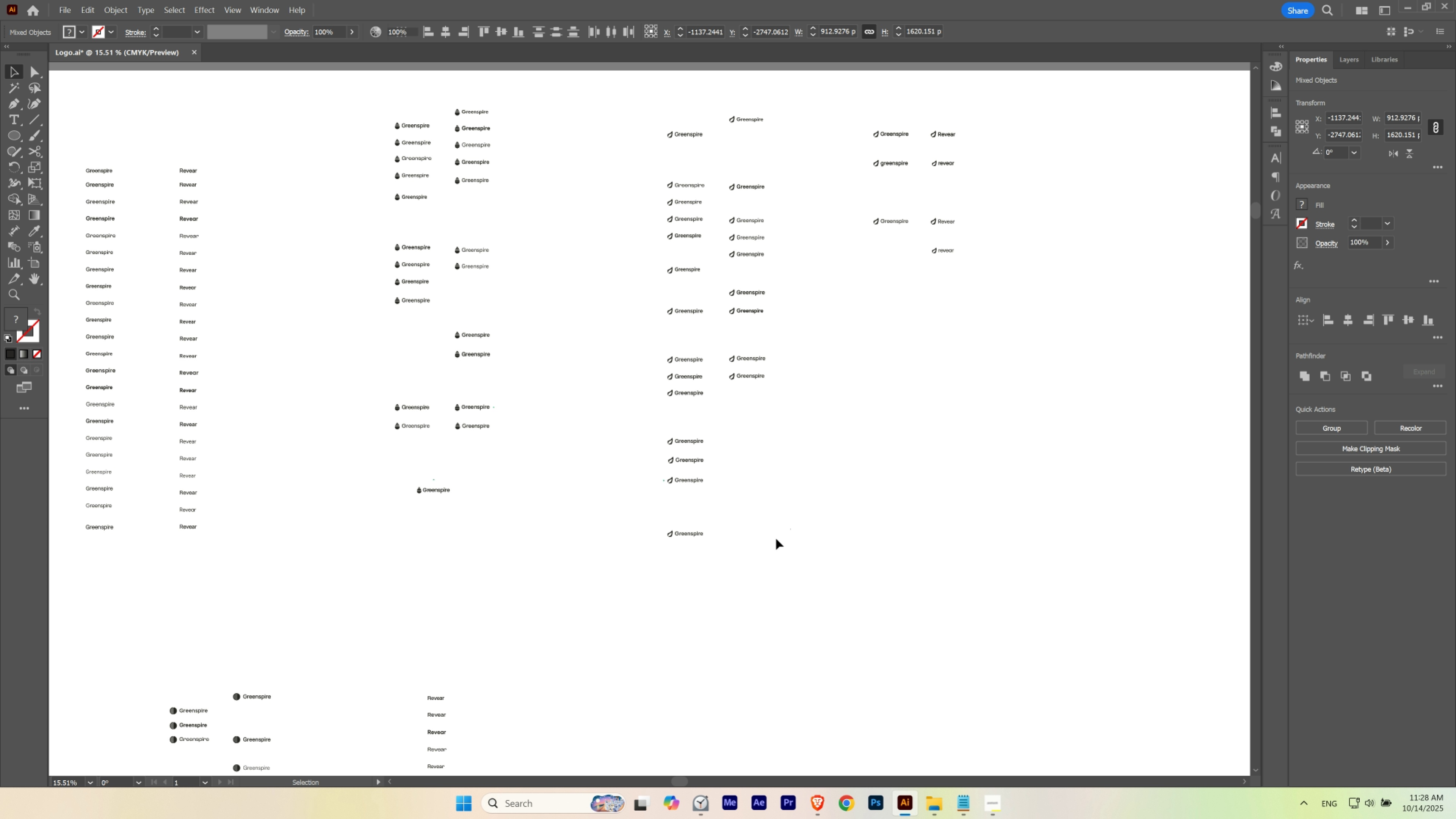 
hold_key(key=Space, duration=2.5)
 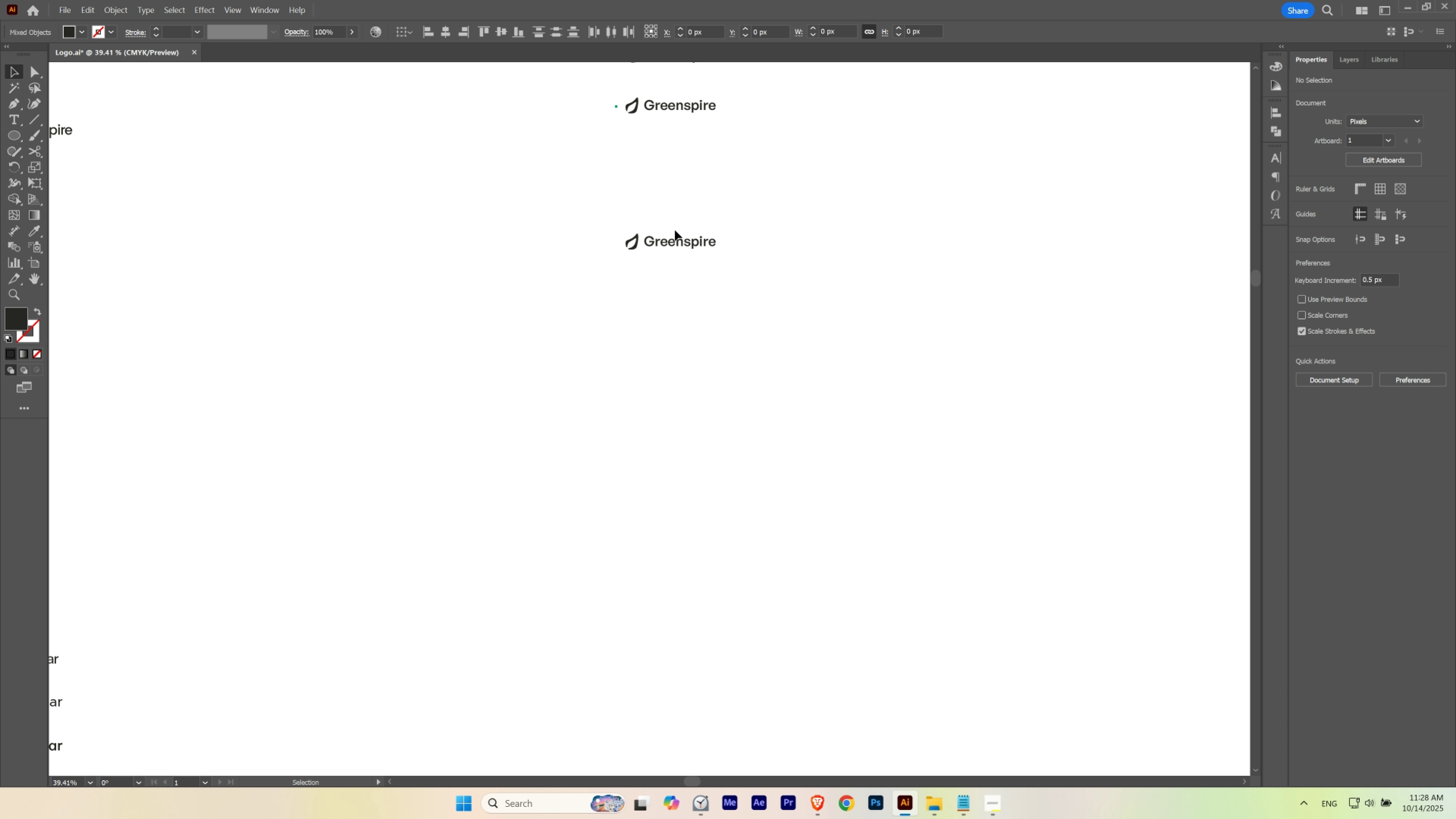 
hold_key(key=ControlLeft, duration=1.0)
 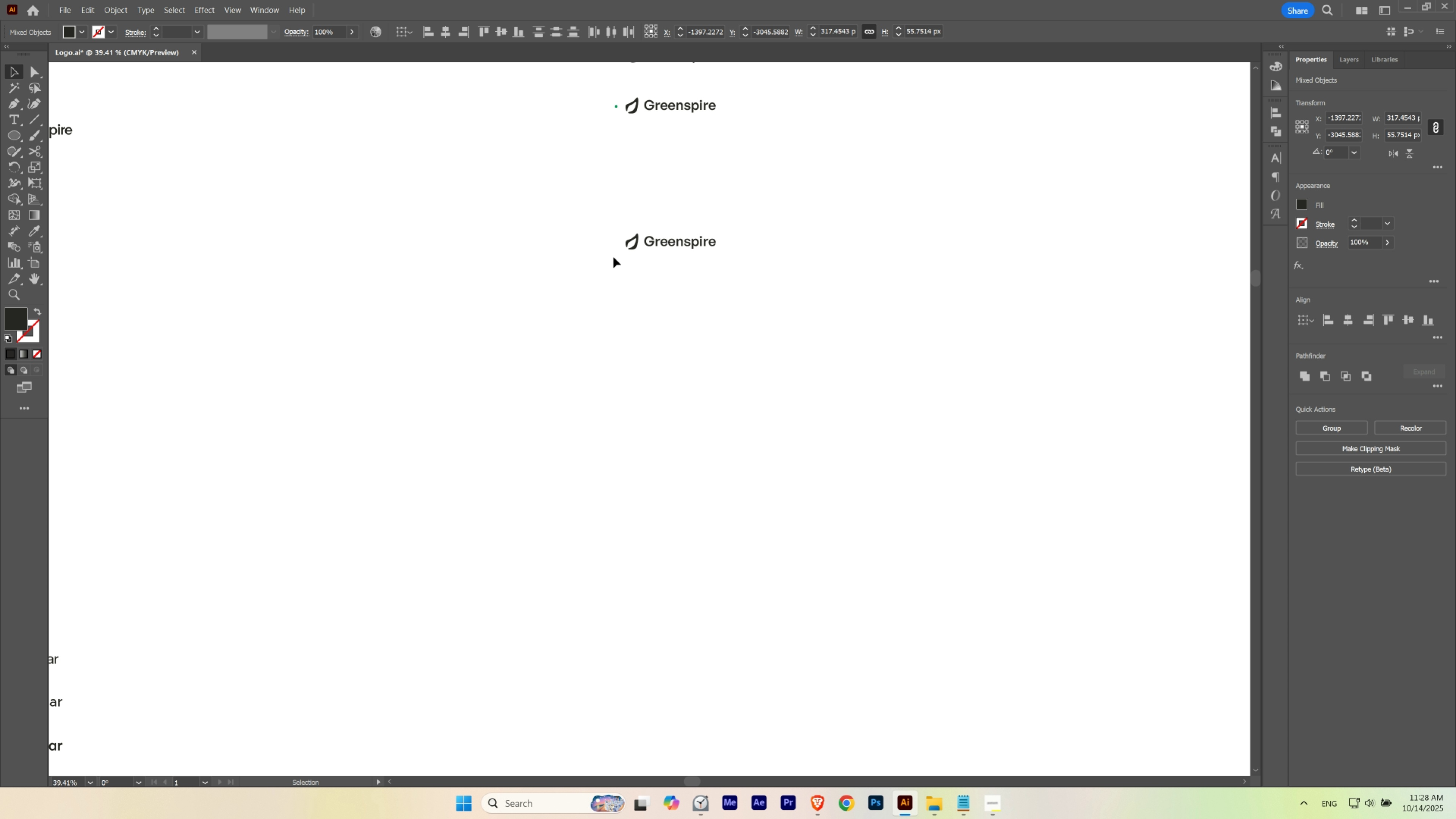 
hold_key(key=ShiftLeft, duration=0.86)
 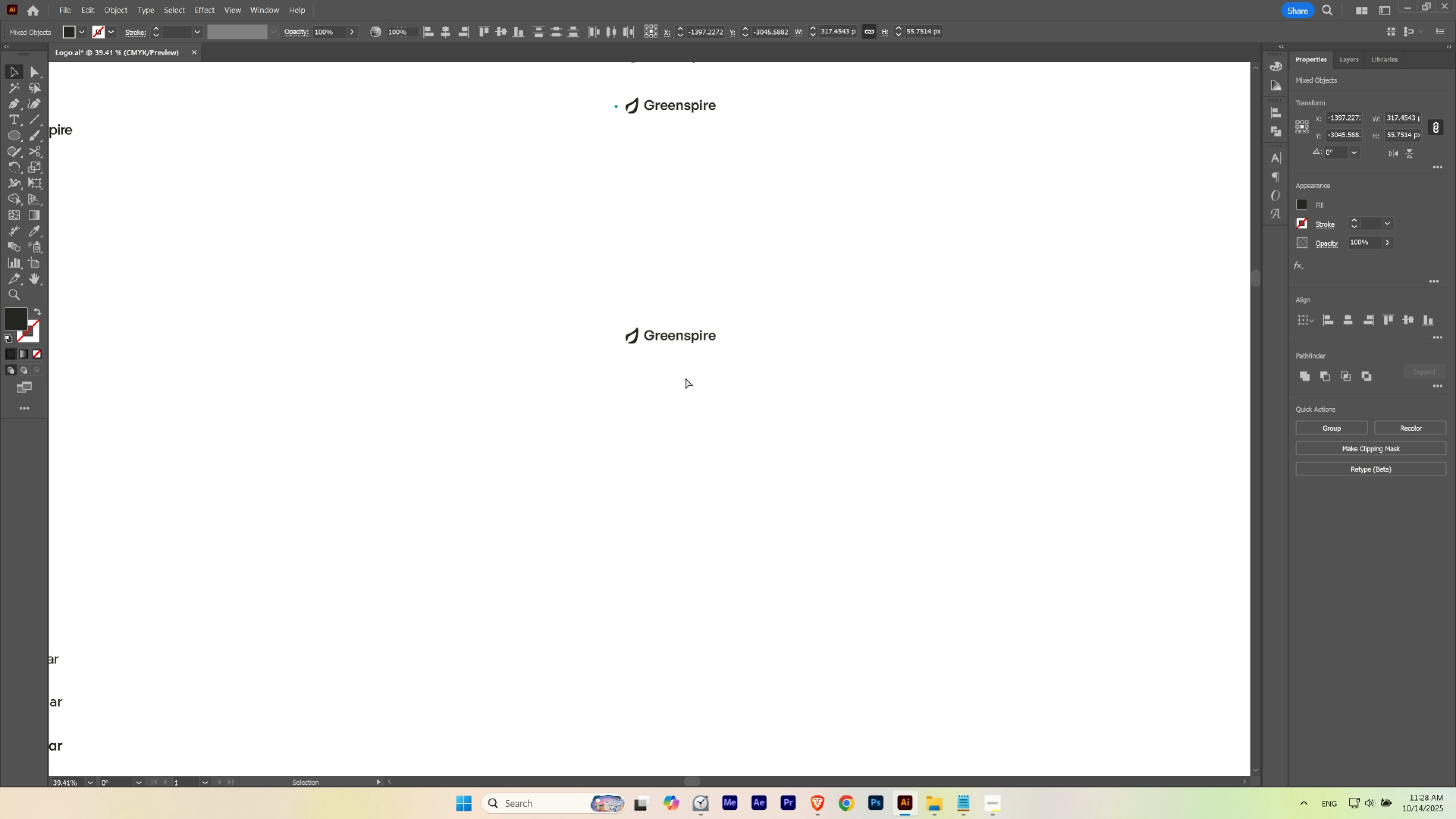 
hold_key(key=ControlLeft, duration=0.7)
 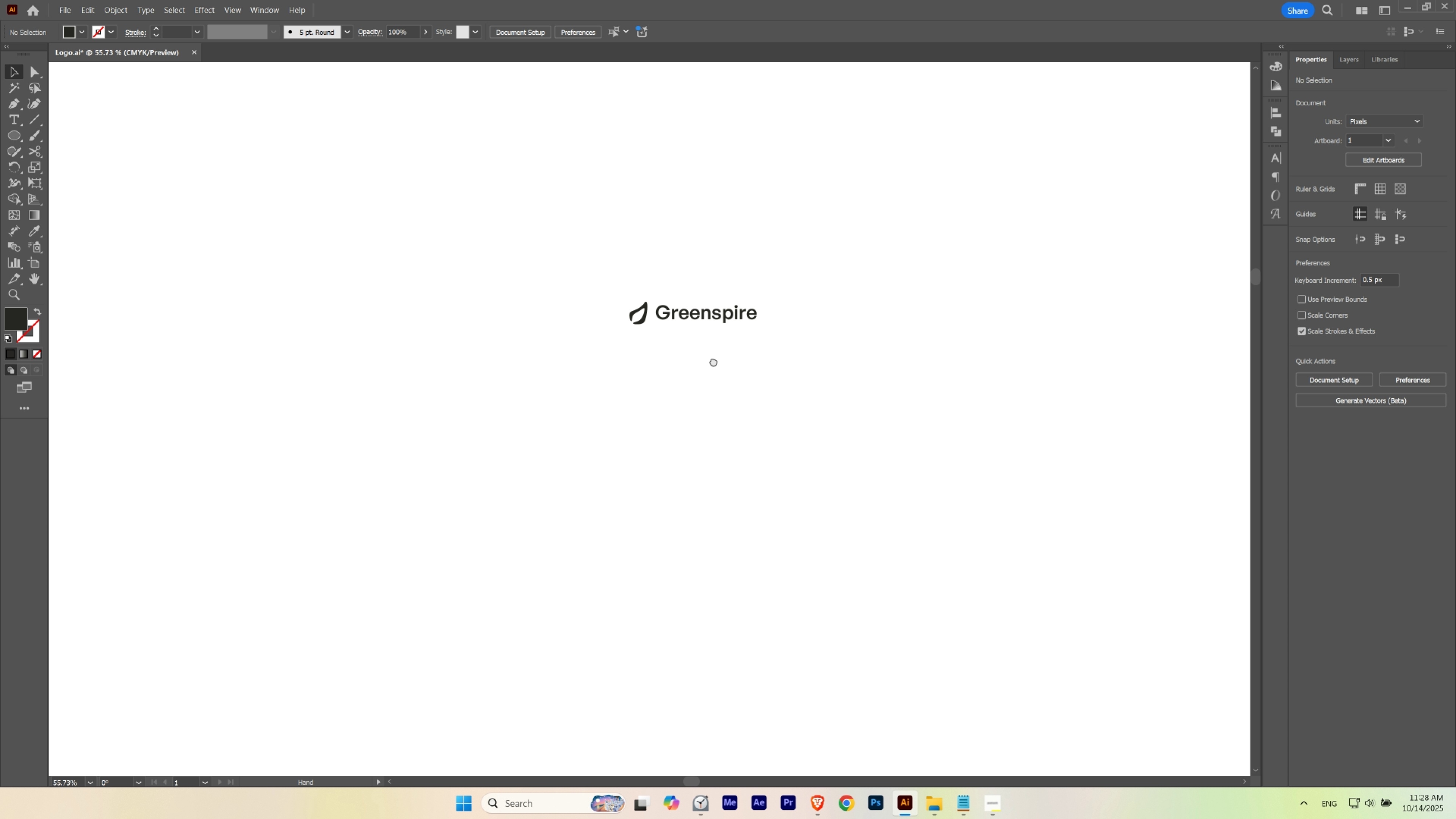 
hold_key(key=Space, duration=1.52)
 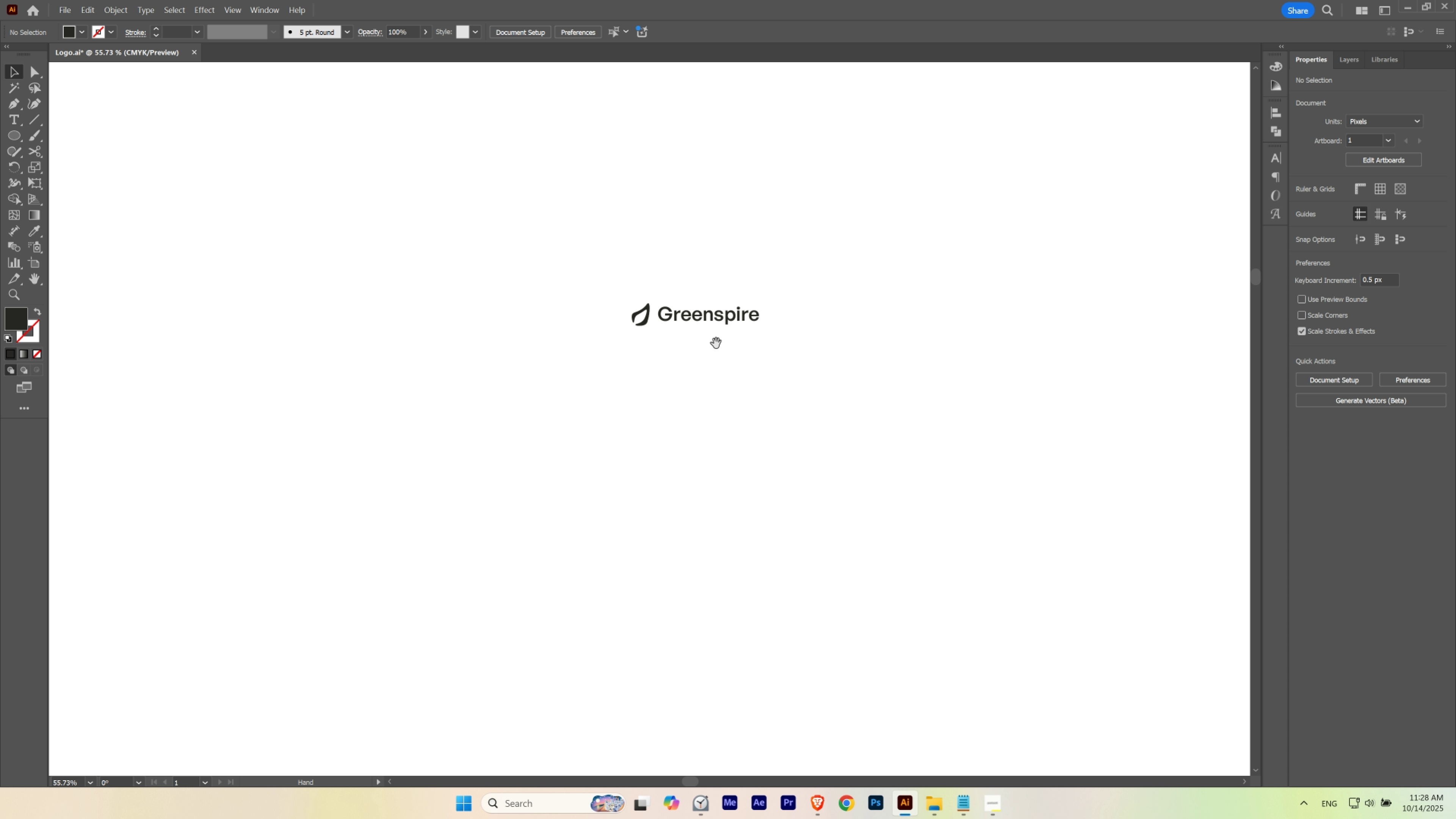 
key(Space)
 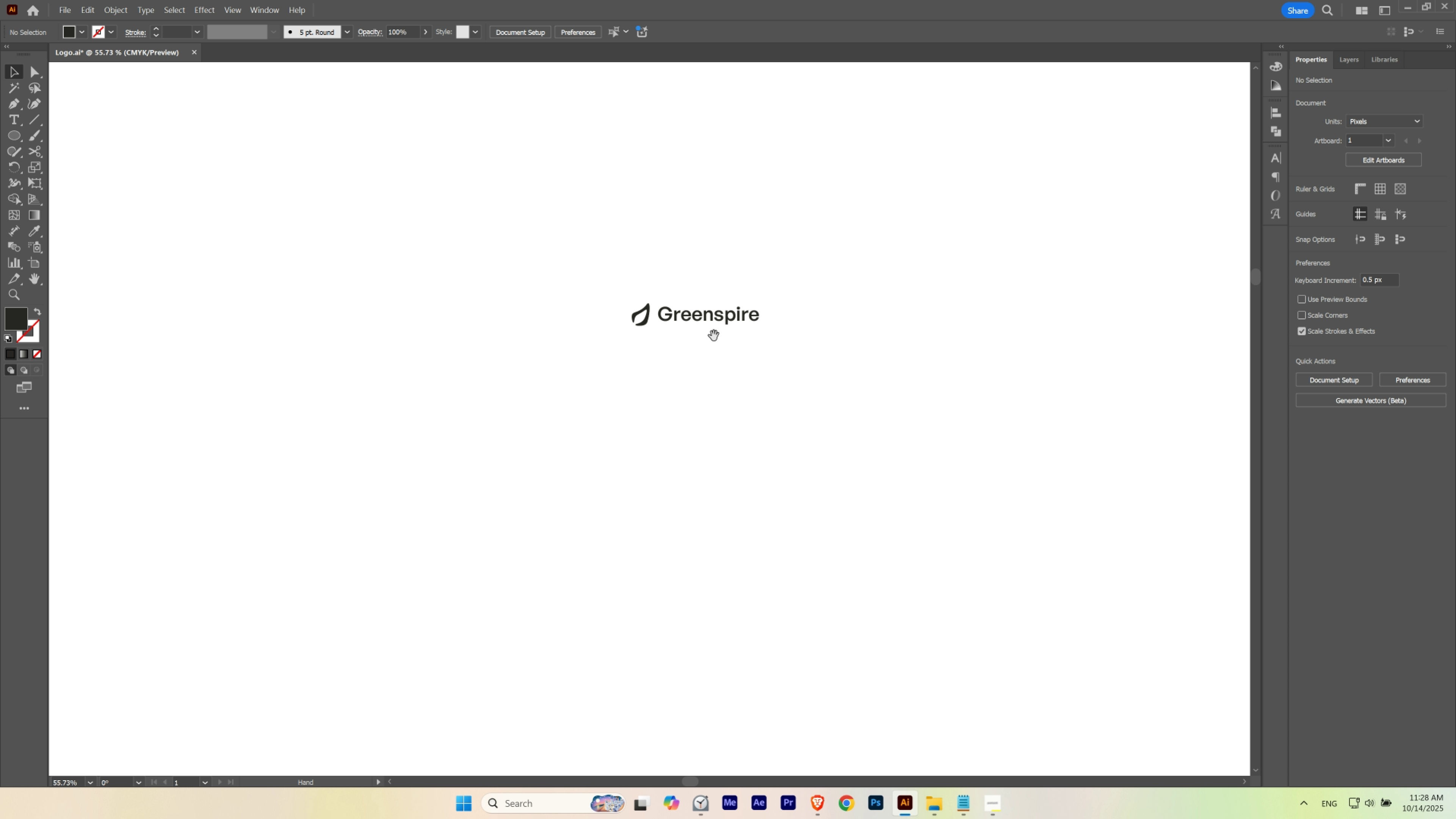 
key(Space)
 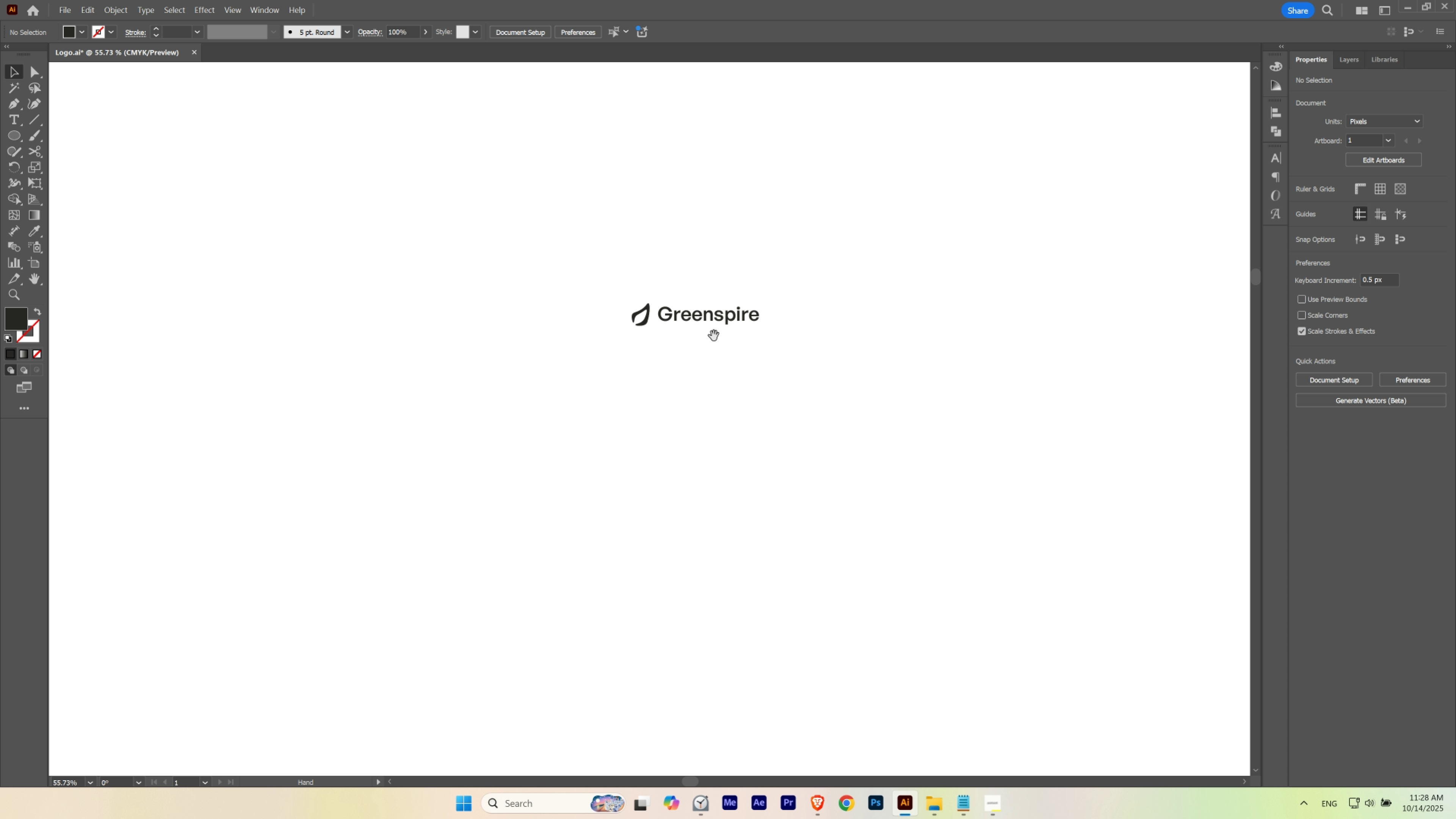 
key(Space)
 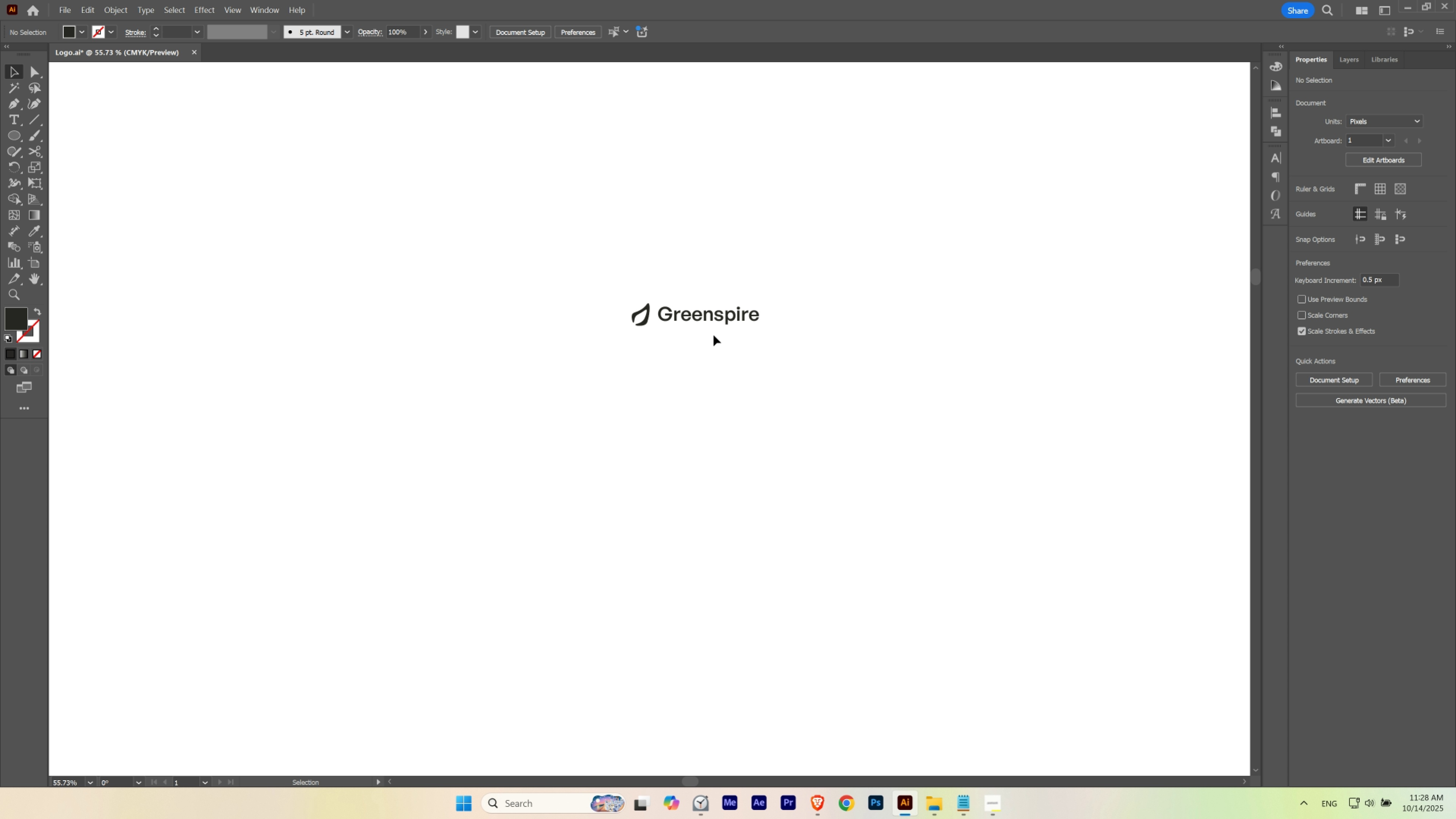 
key(Space)
 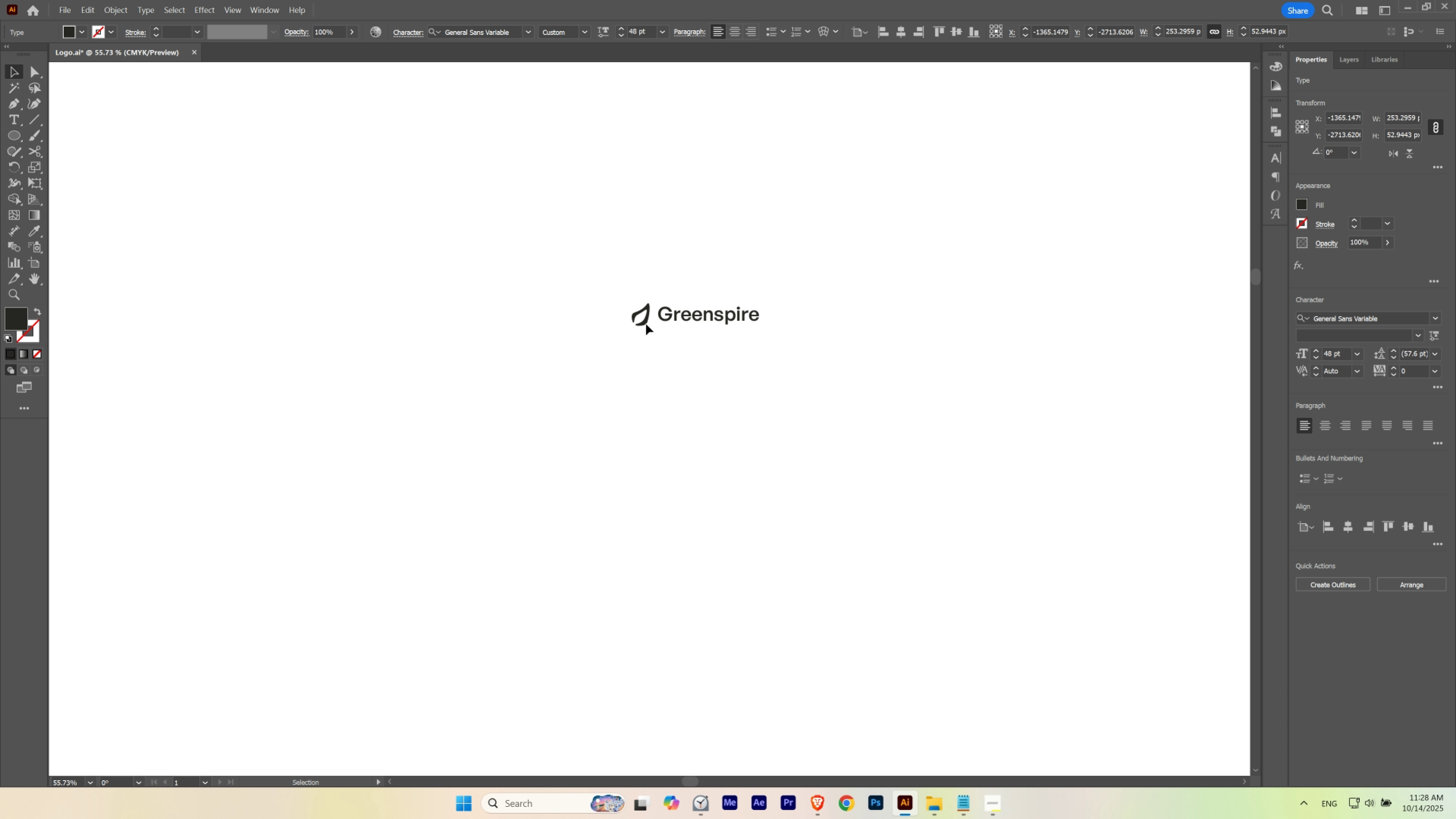 
left_click([647, 320])
 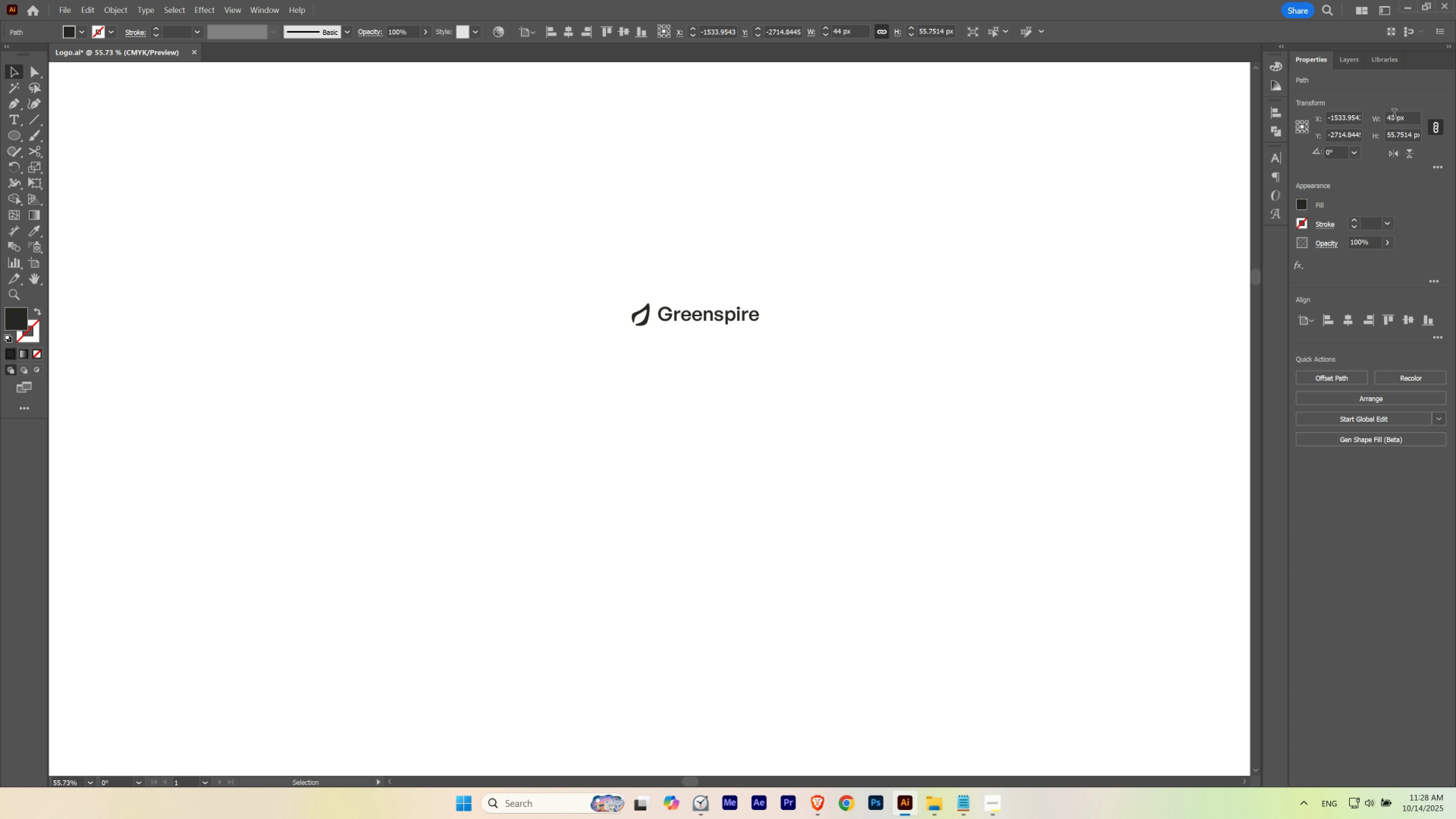 
scroll: coordinate [1394, 115], scroll_direction: down, amount: 1.0
 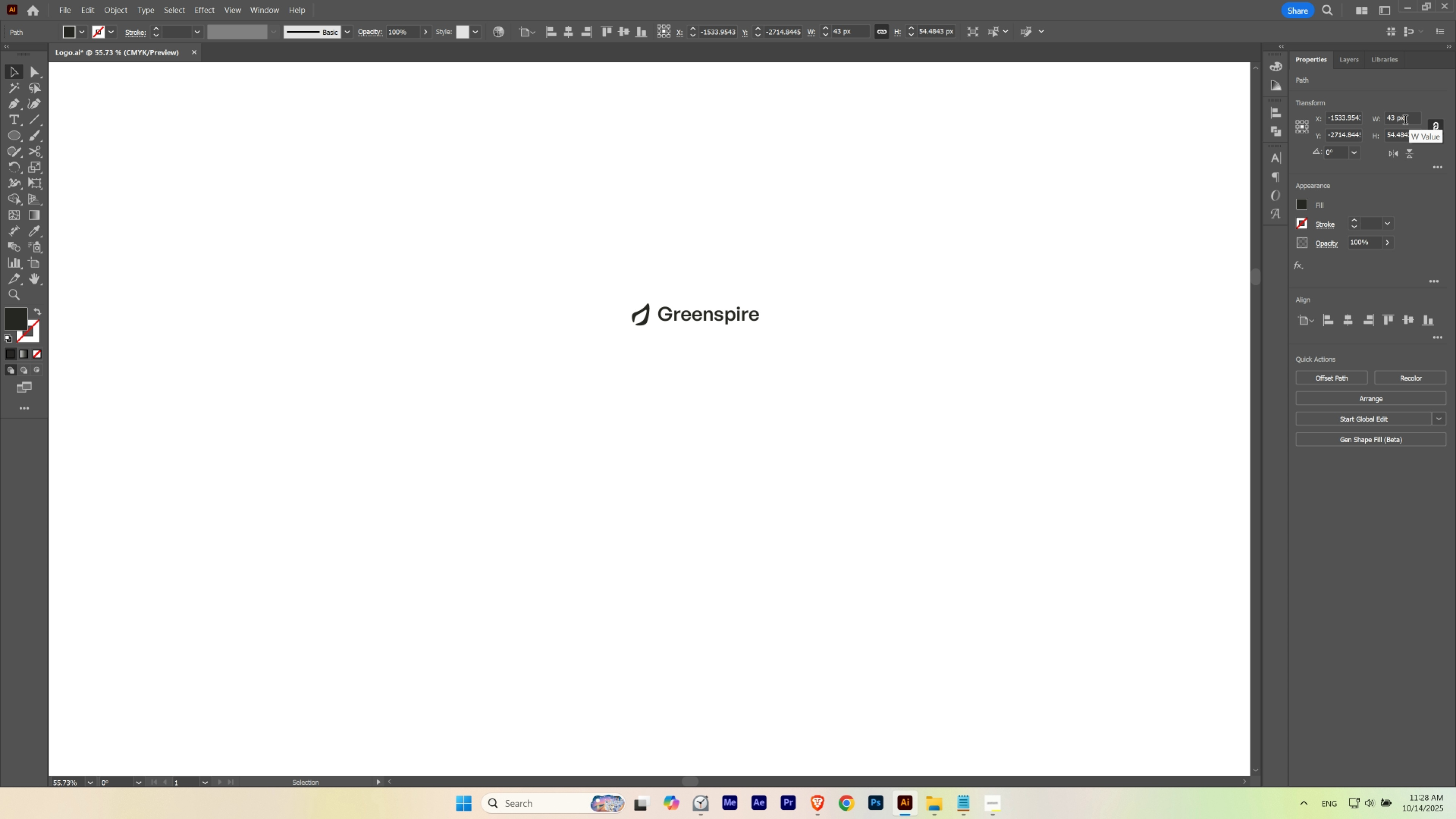 
scroll: coordinate [1404, 120], scroll_direction: up, amount: 1.0
 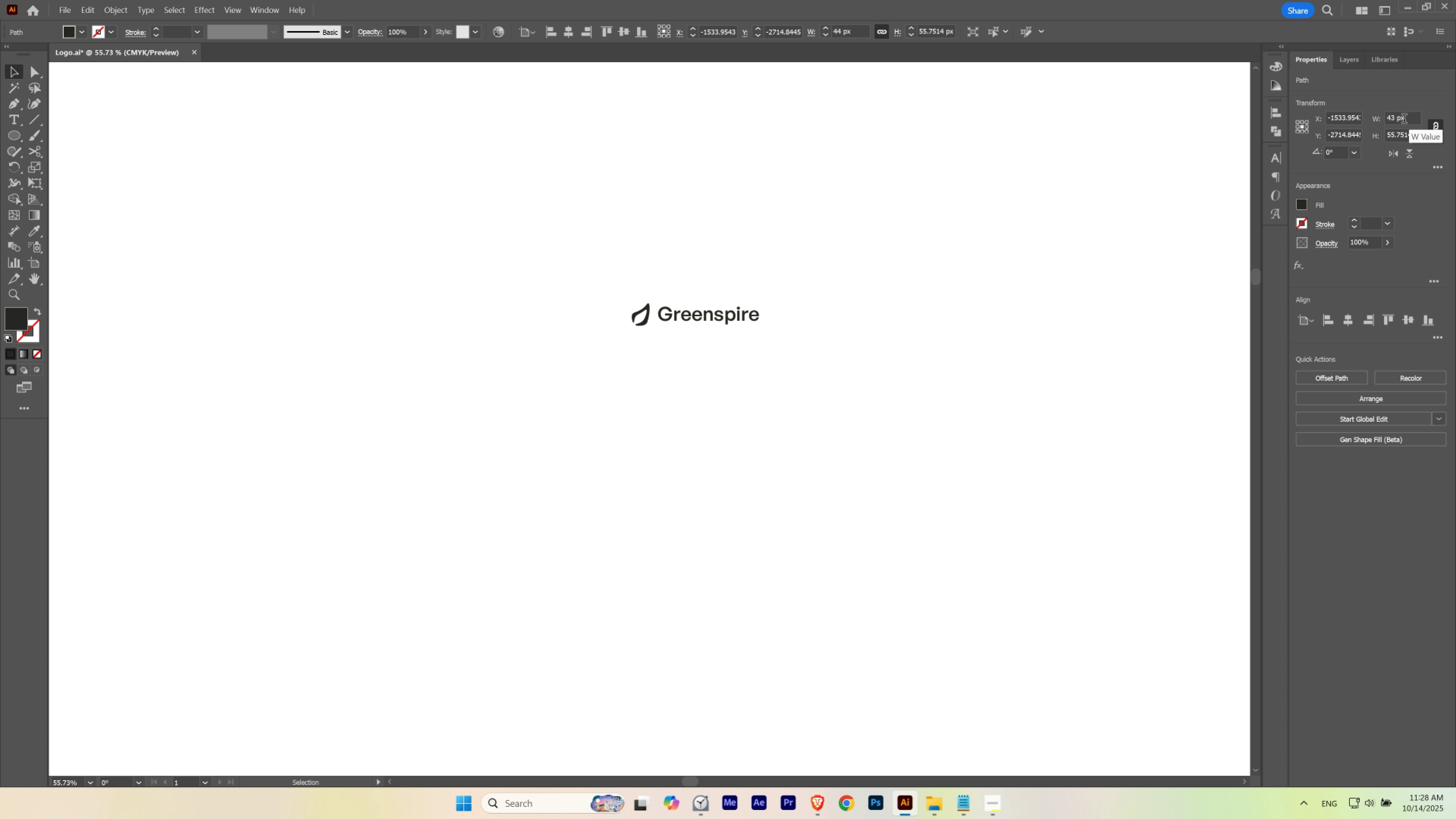 
scroll: coordinate [1404, 120], scroll_direction: none, amount: 0.0
 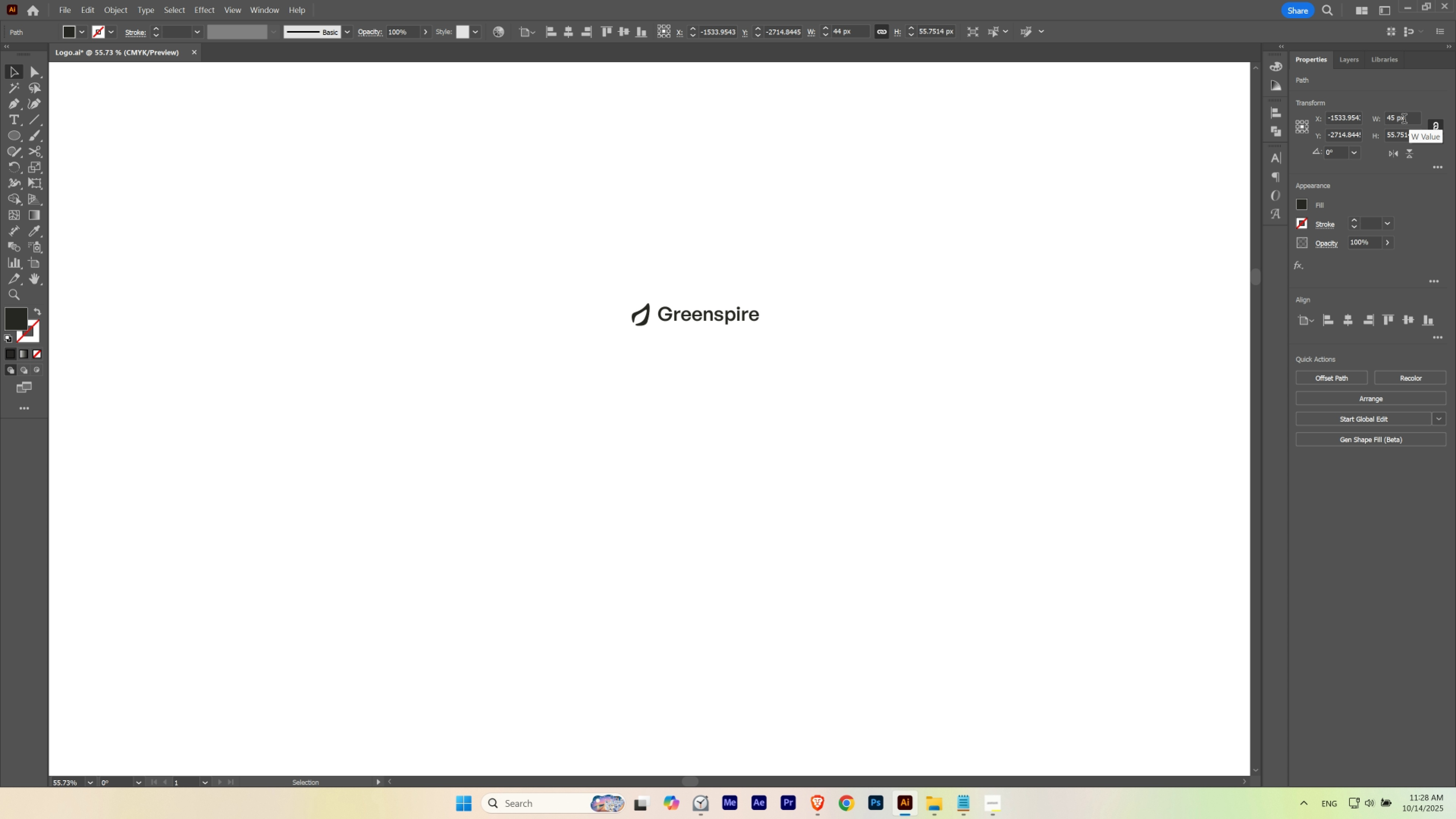 
scroll: coordinate [1404, 120], scroll_direction: up, amount: 1.0
 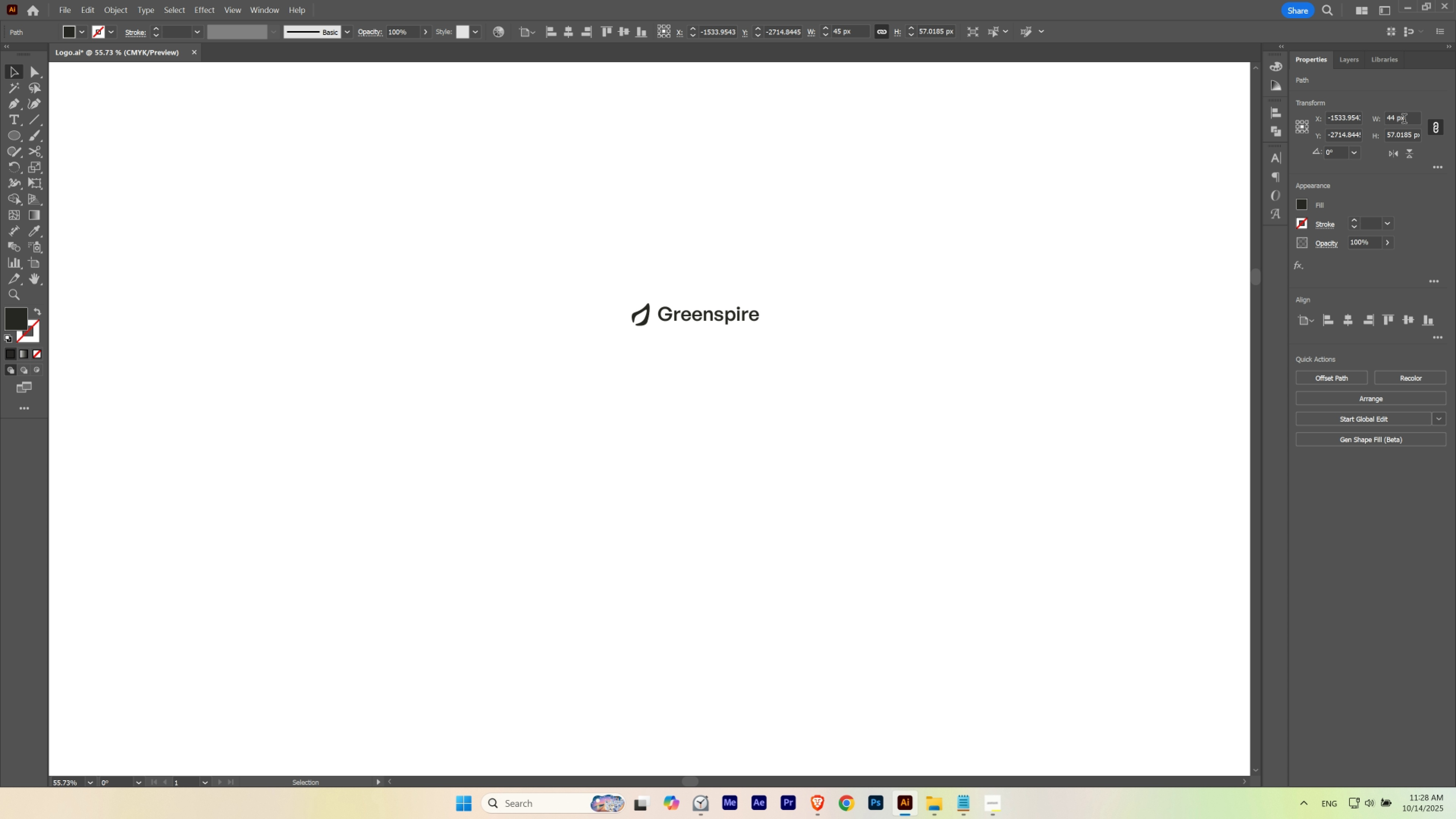 
scroll: coordinate [1404, 120], scroll_direction: down, amount: 1.0
 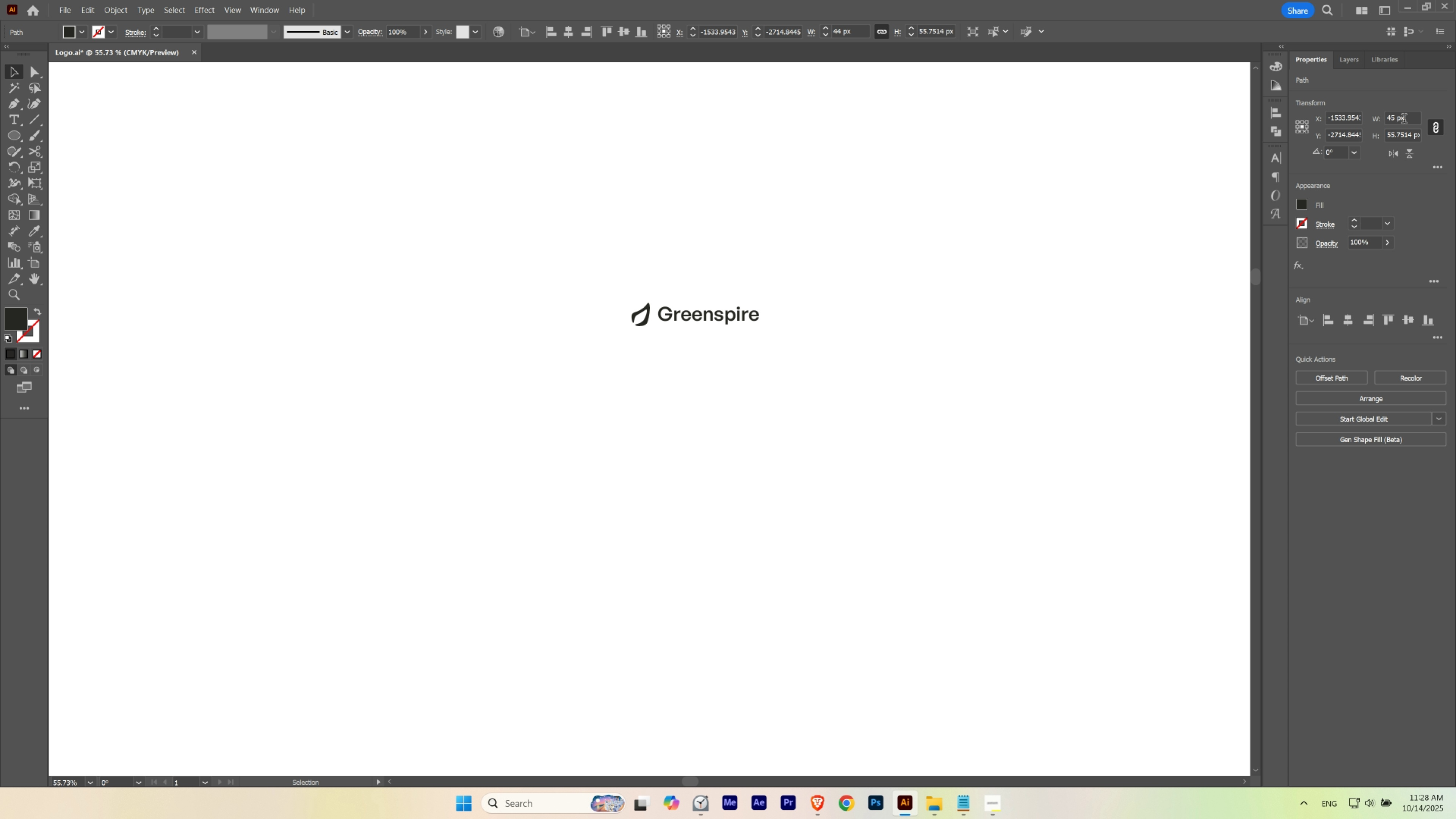 
scroll: coordinate [1404, 120], scroll_direction: up, amount: 1.0
 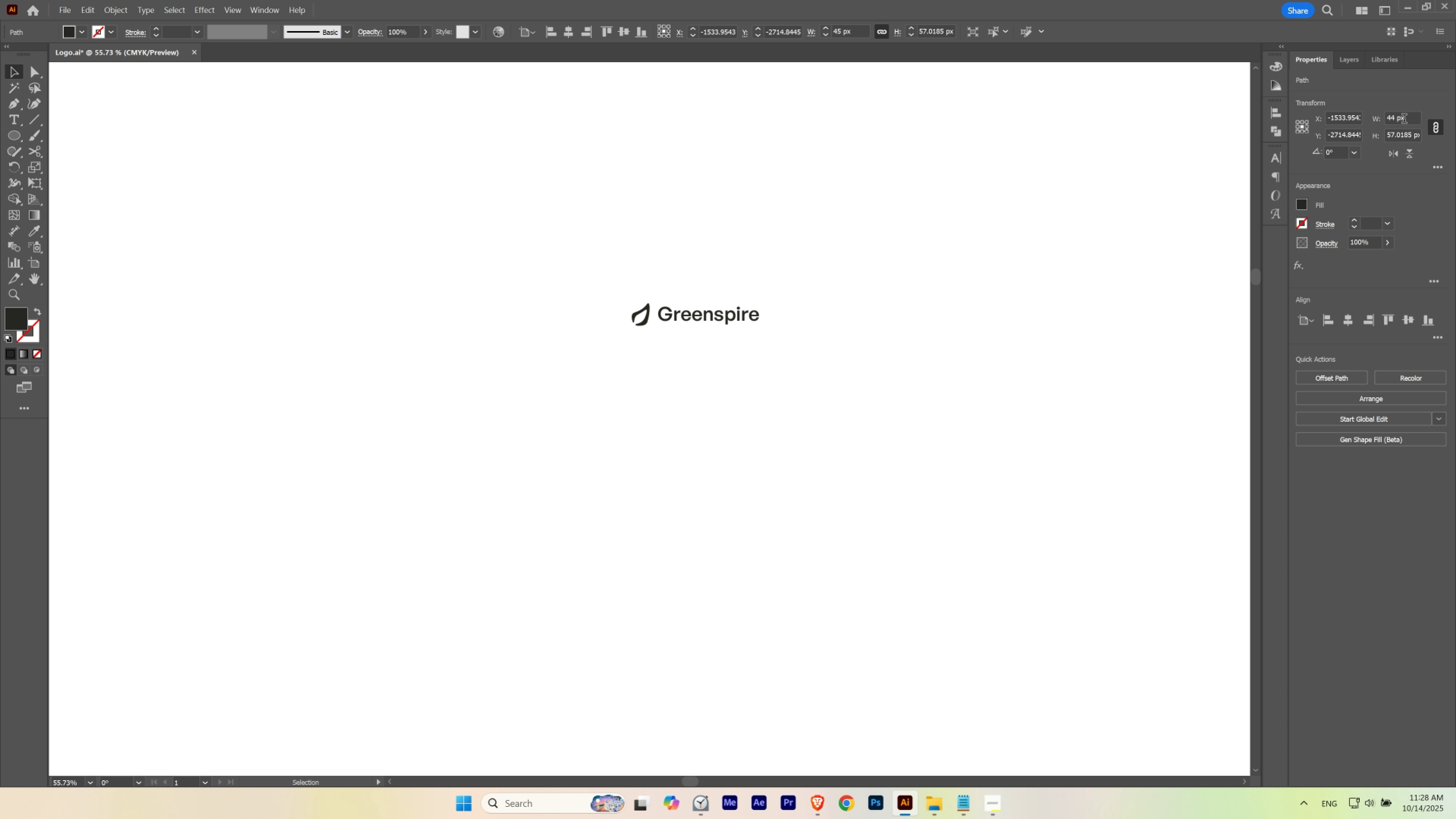 
scroll: coordinate [1404, 120], scroll_direction: down, amount: 1.0
 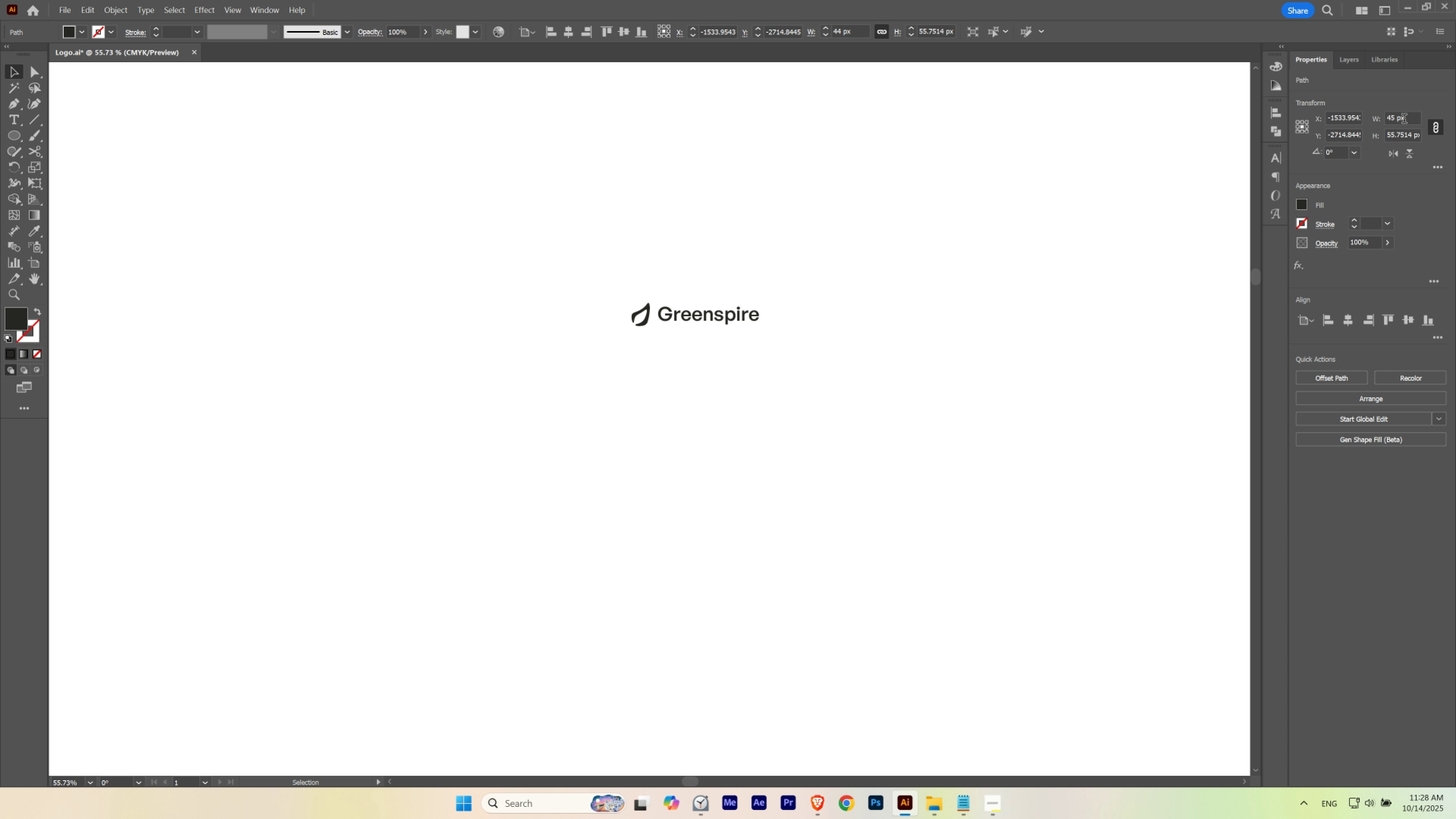 
scroll: coordinate [1404, 120], scroll_direction: none, amount: 0.0
 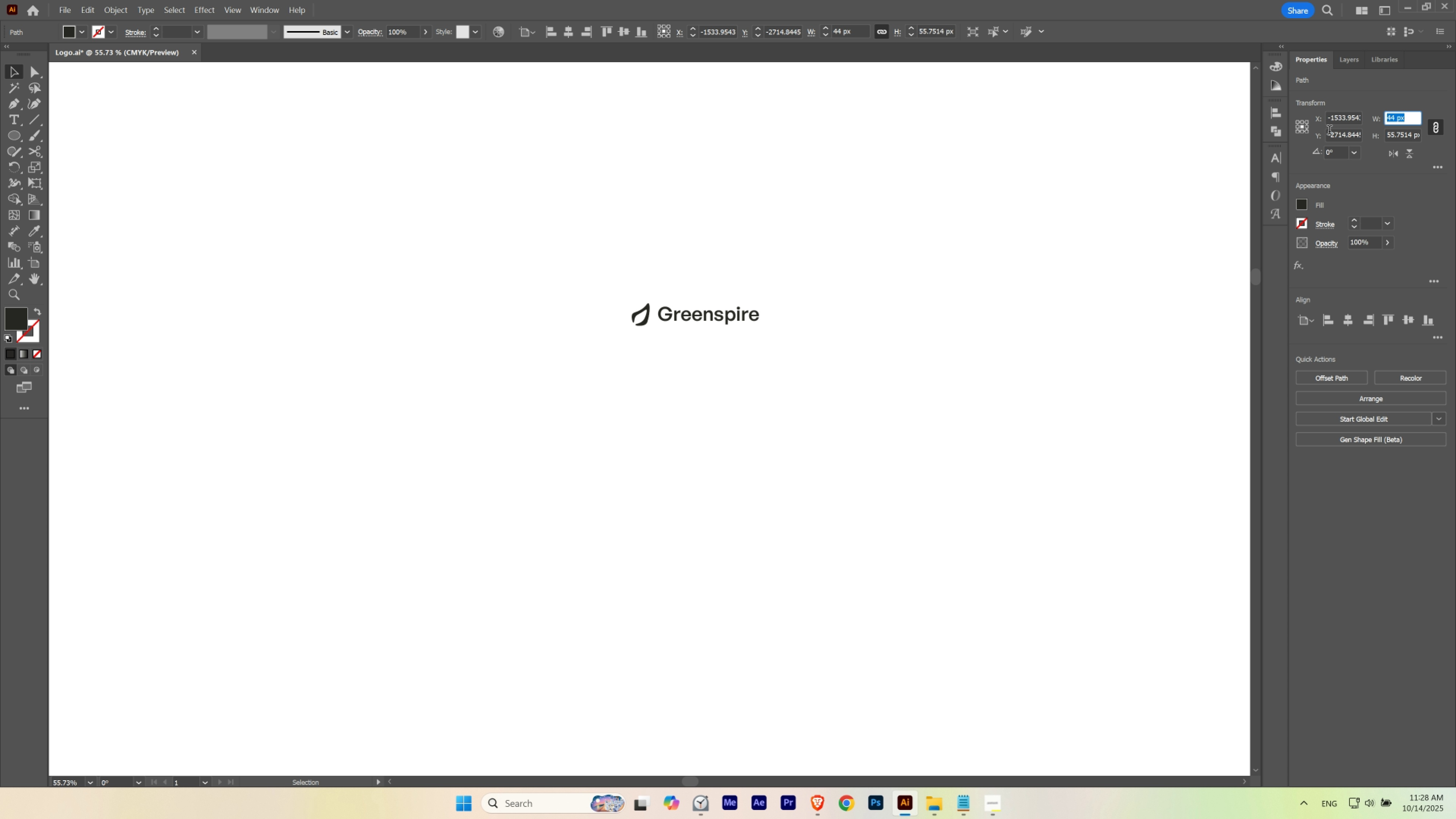 
key(Numpad4)
 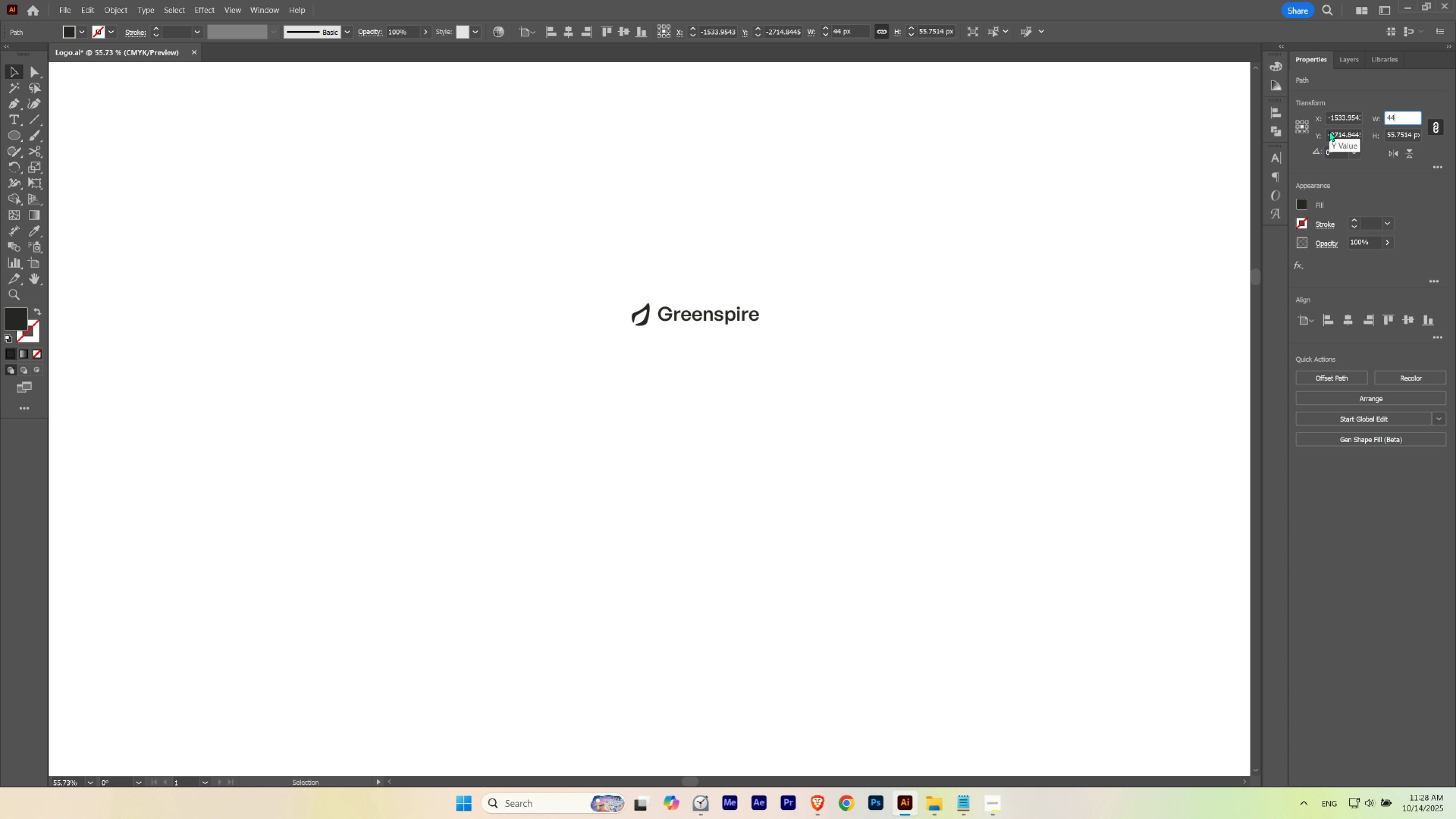 
key(Numpad4)
 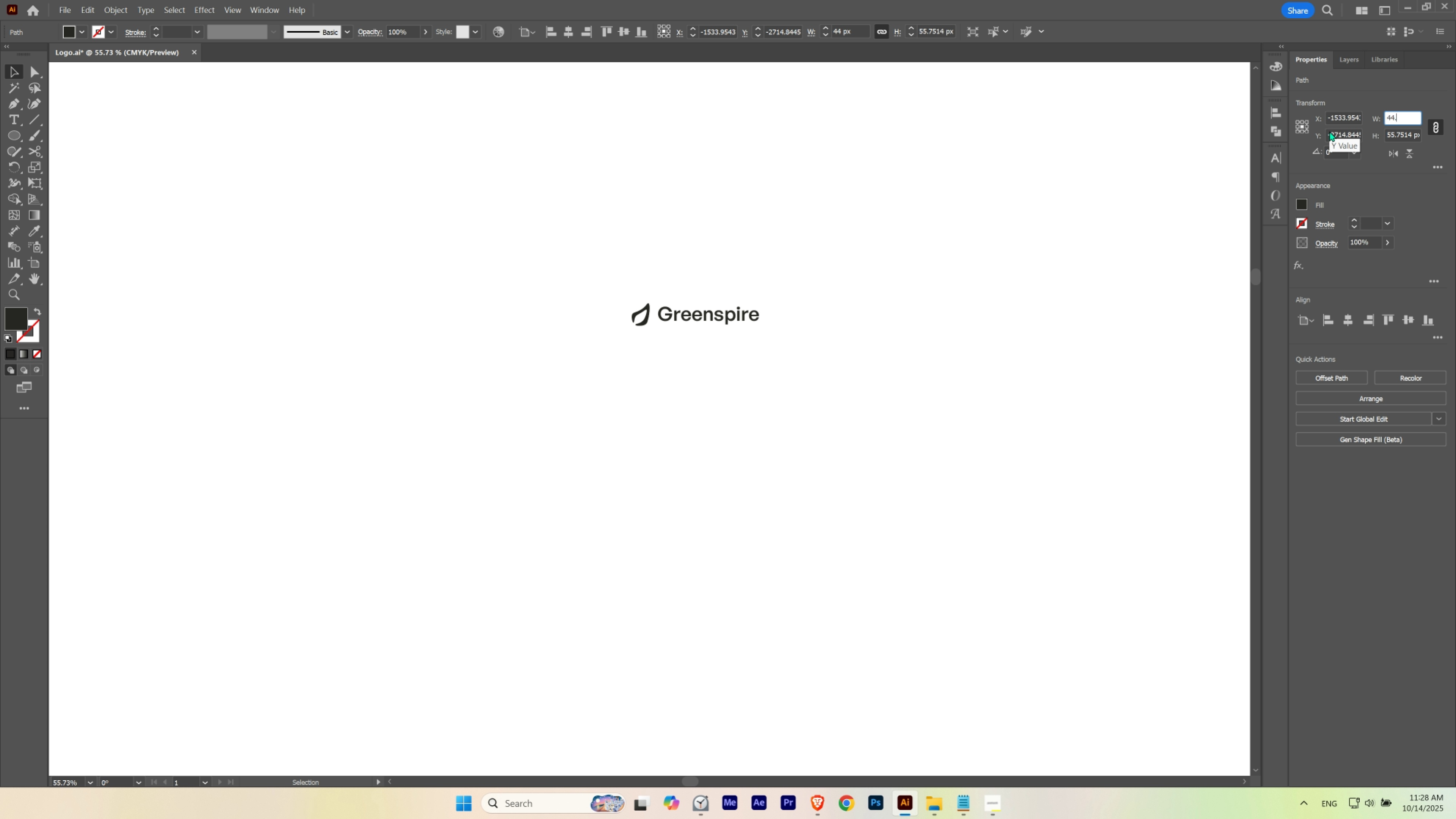 
key(NumpadDecimal)
 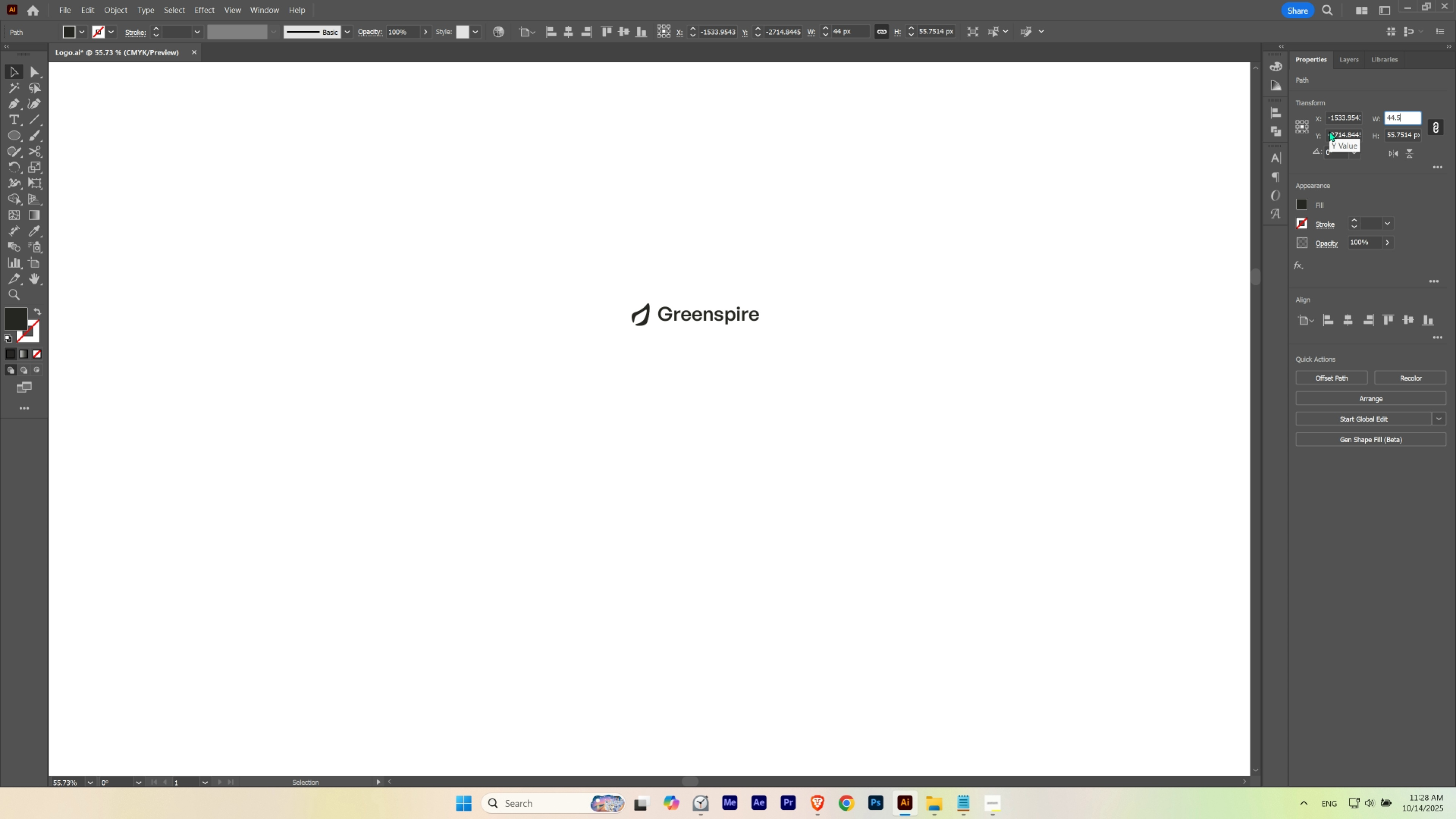 
key(Numpad5)
 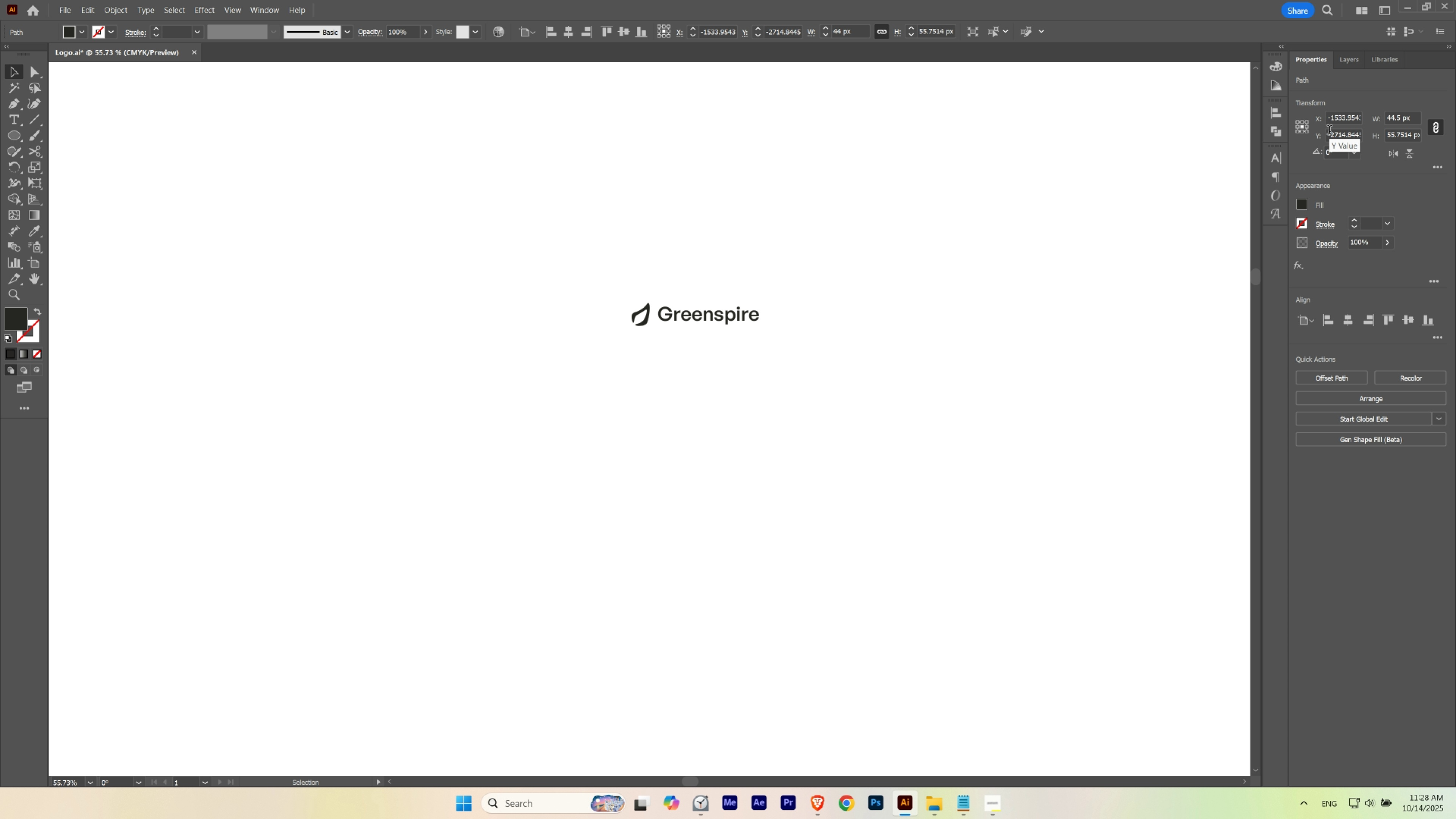 
key(NumpadEnter)
 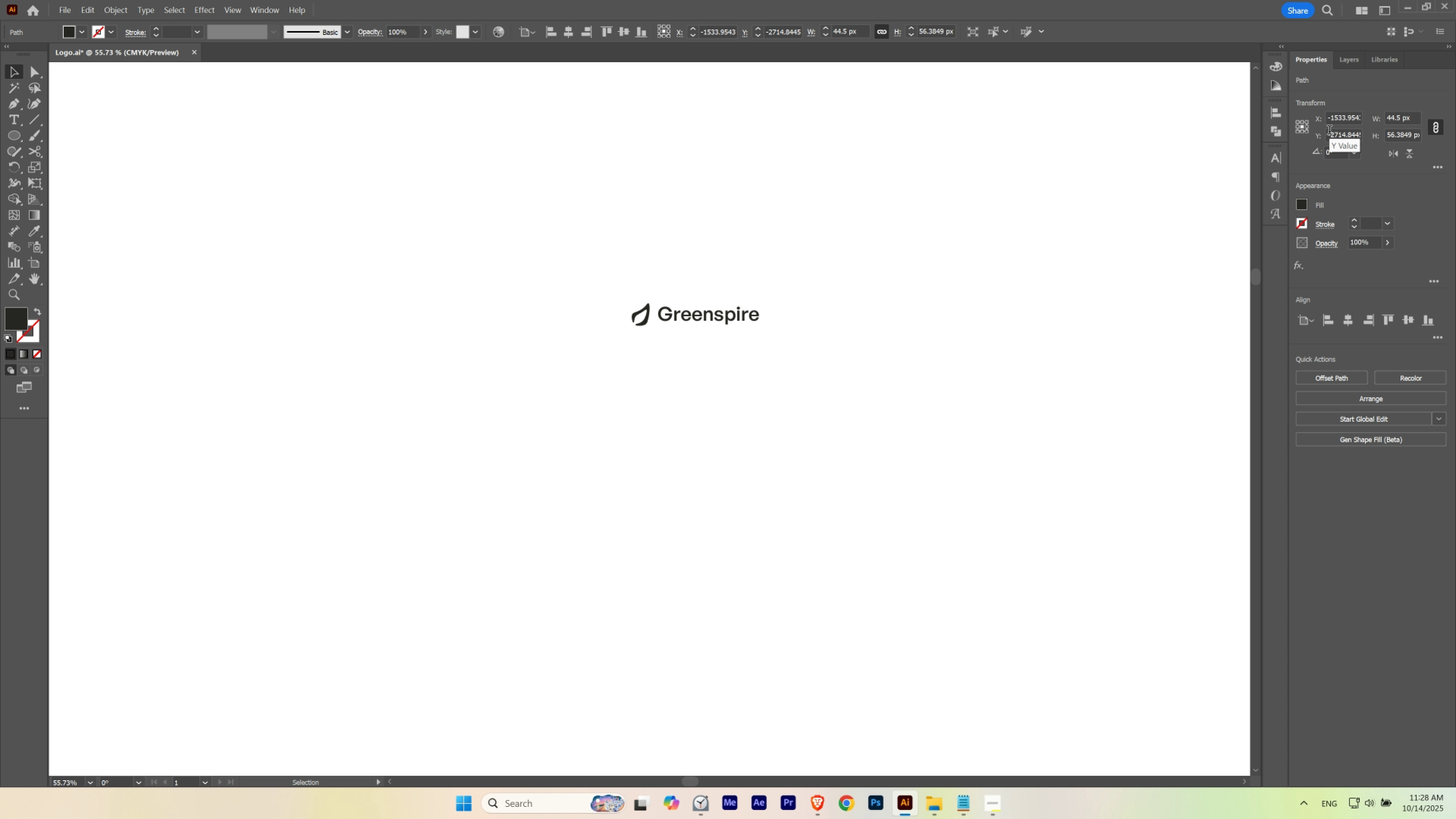 
key(Control+Z)
 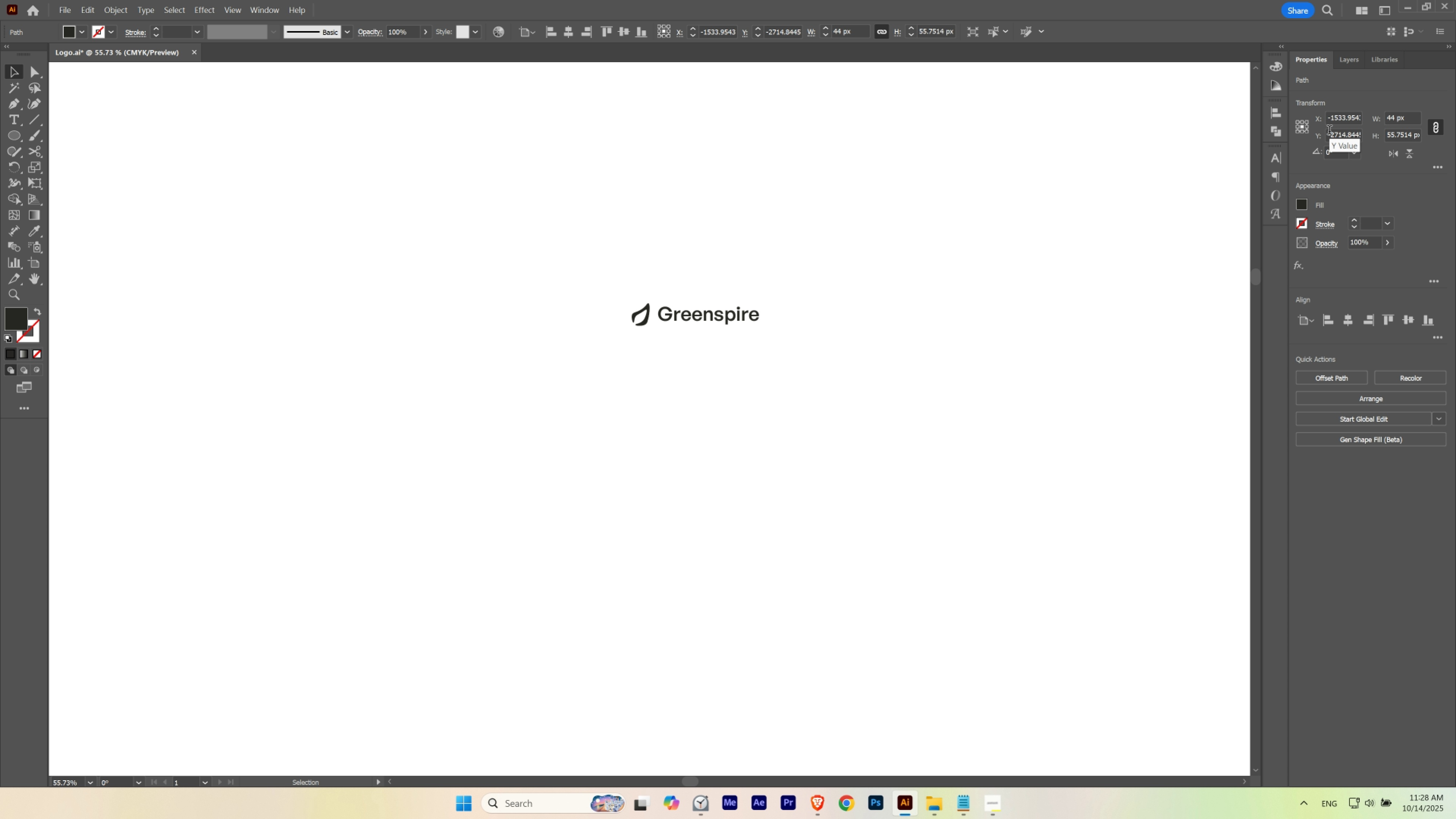 
key(Control+Shift+Z)
 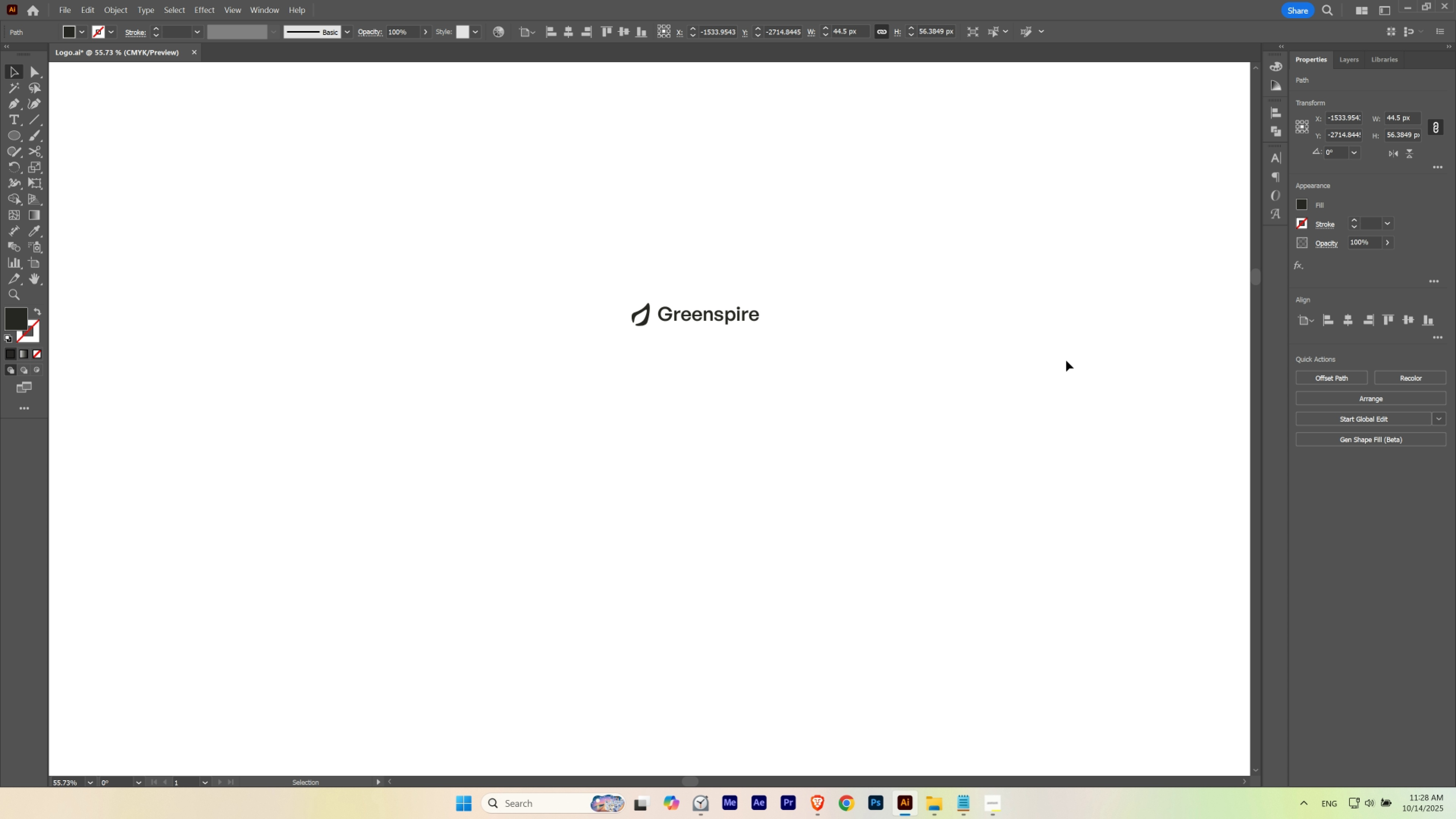 
key(Control+Z)
 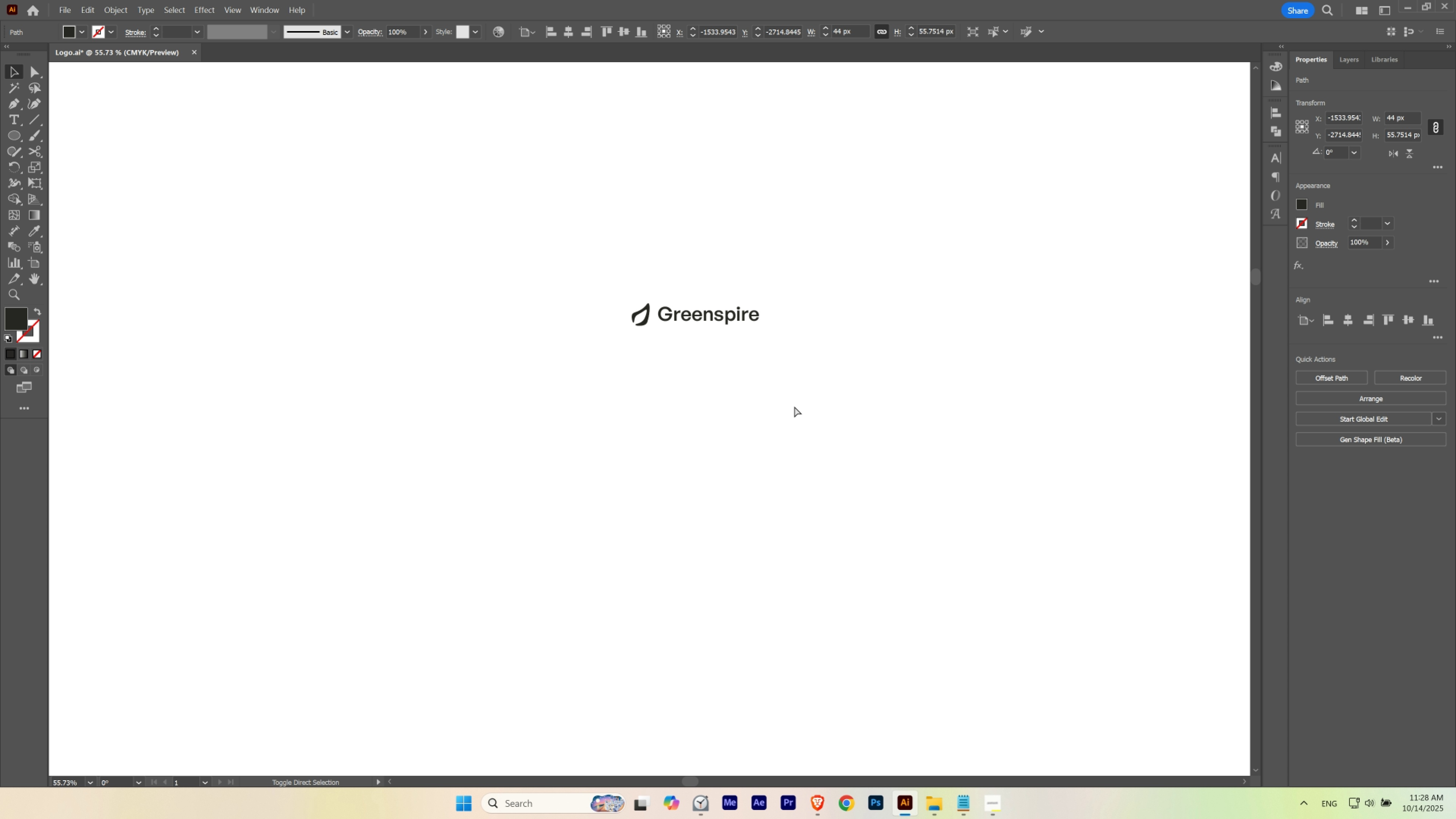 
hold_key(key=ShiftLeft, duration=1.53)
 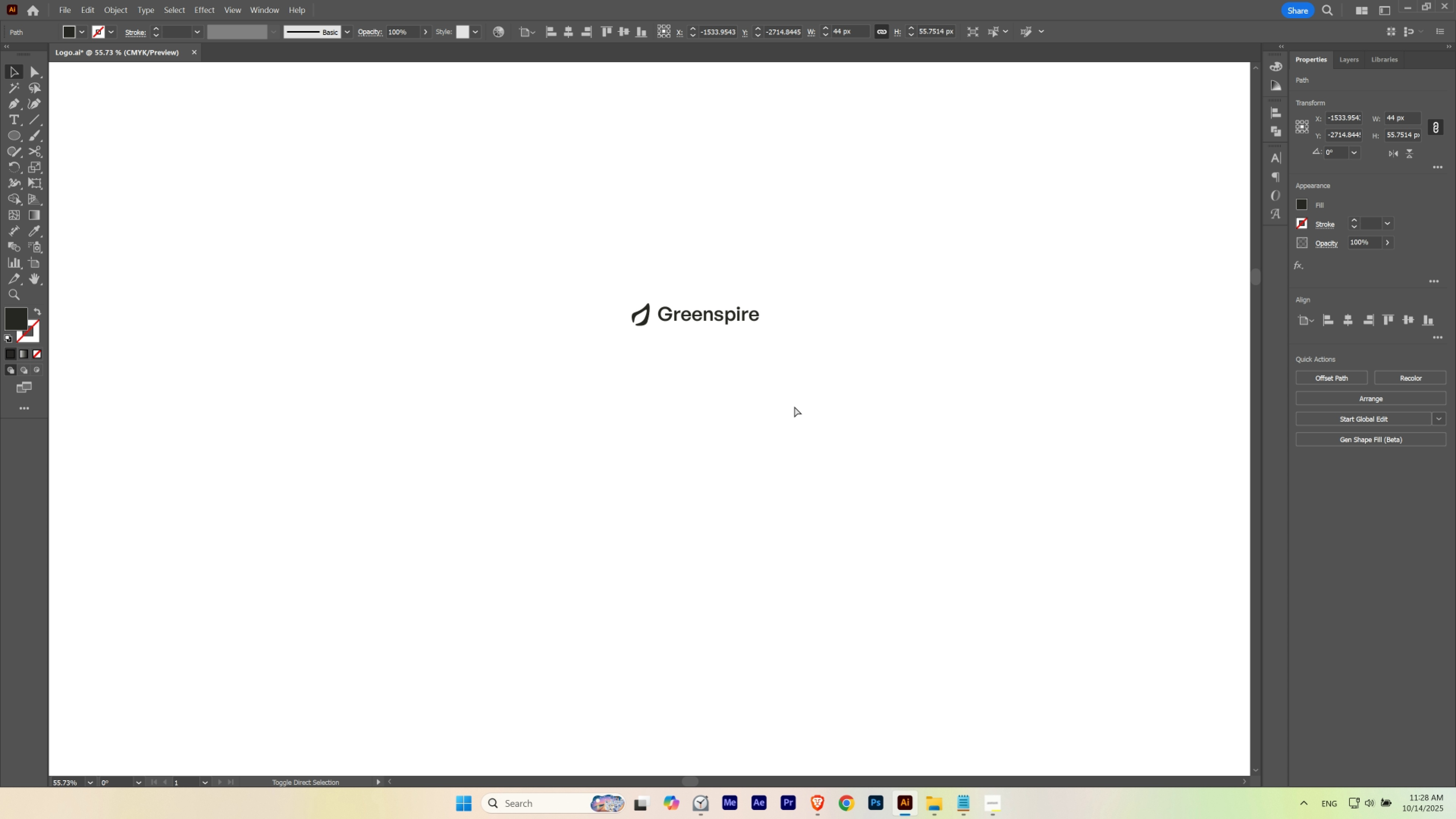 
key(Control+Shift+Z)
 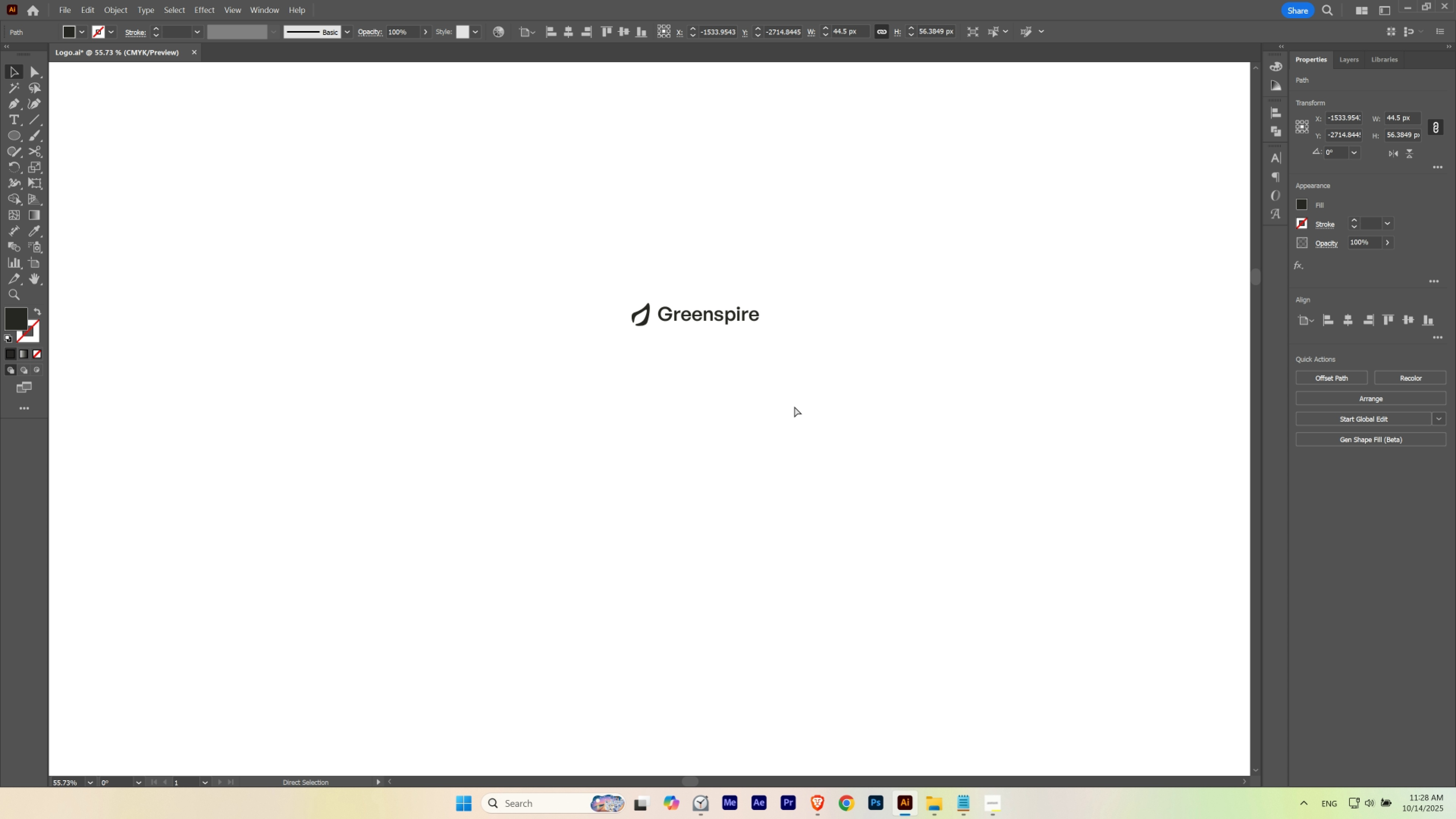 
key(Control+Z)
 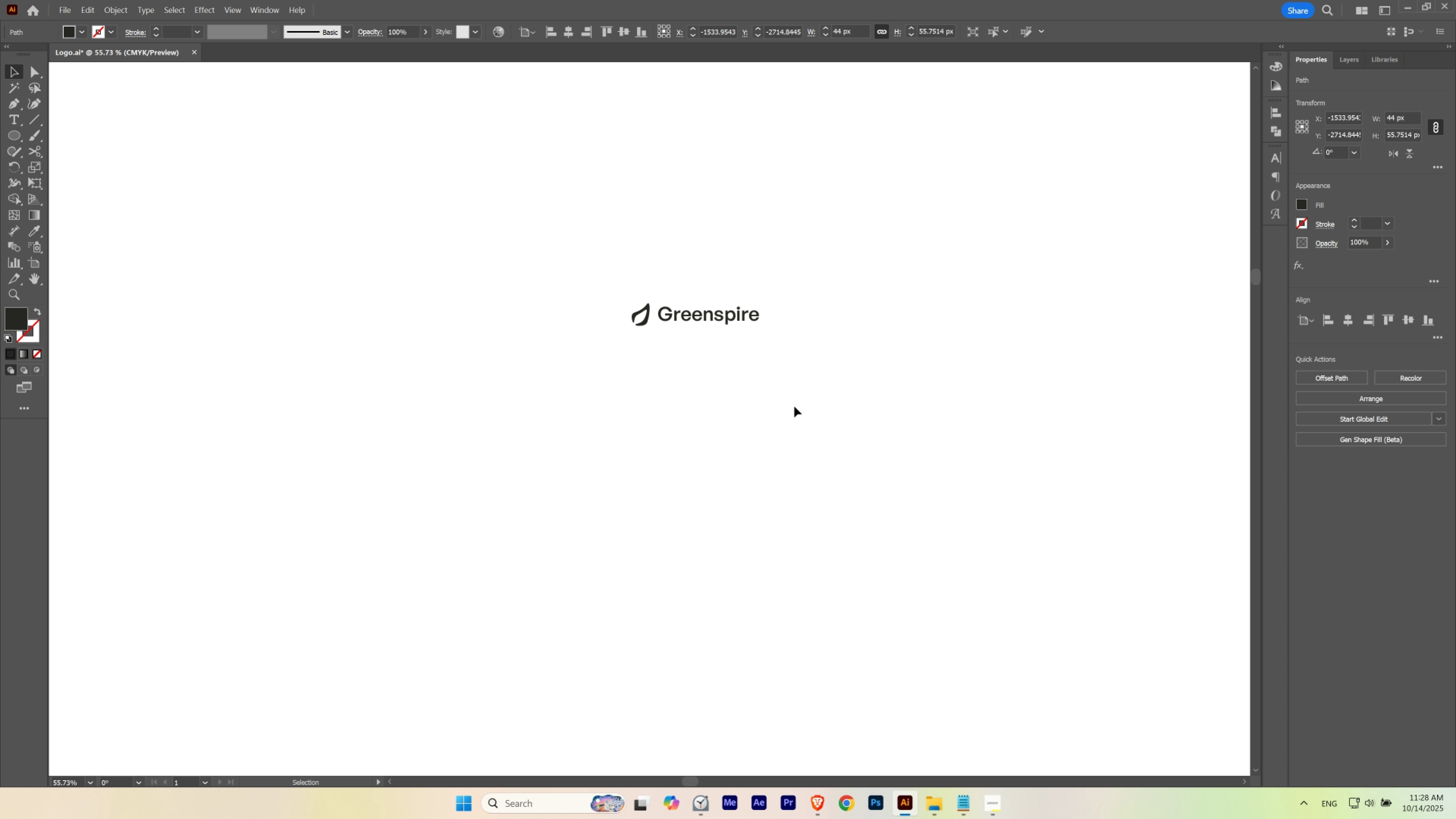 
key(V)
 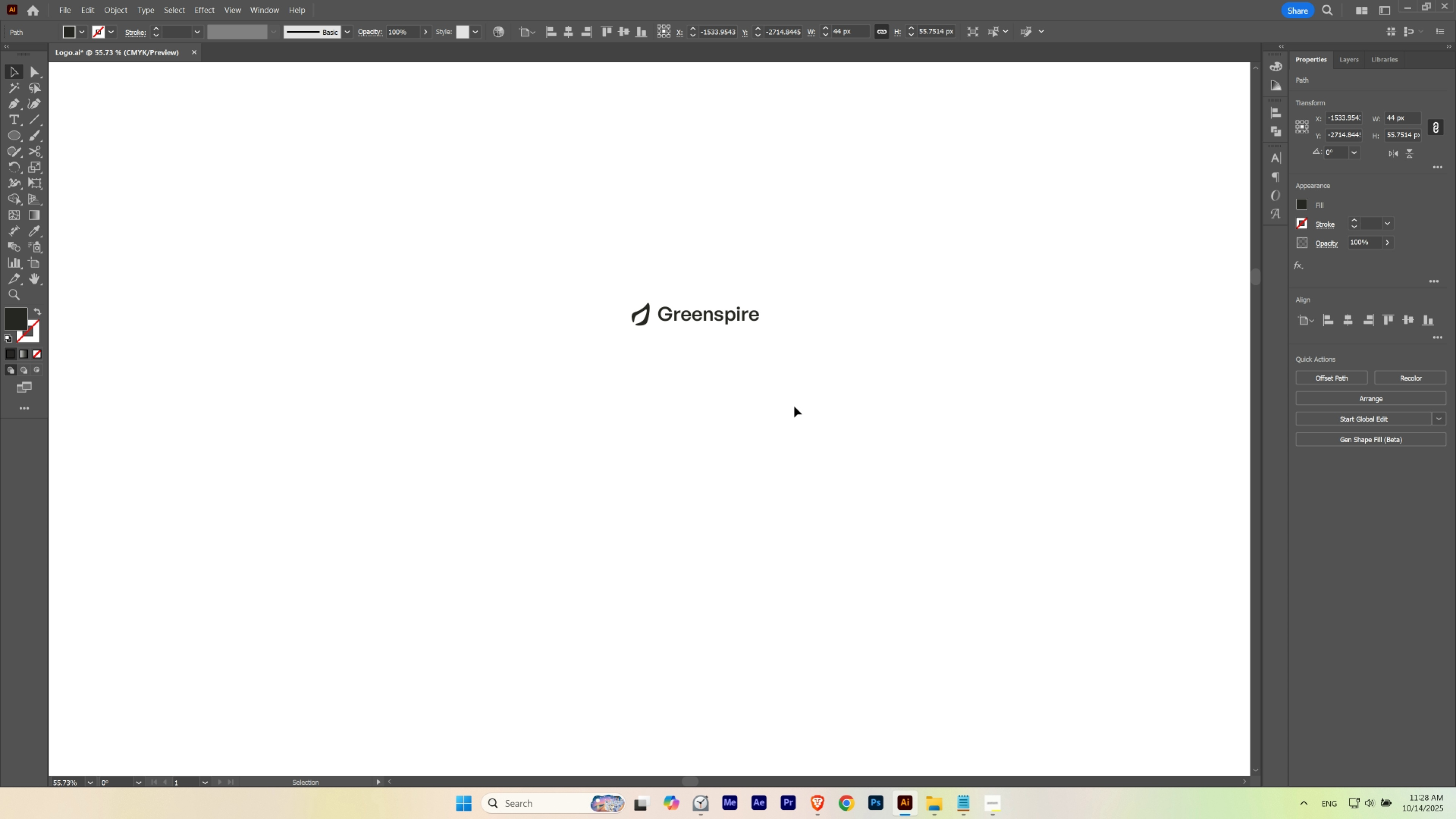 
key(ArrowUp)
 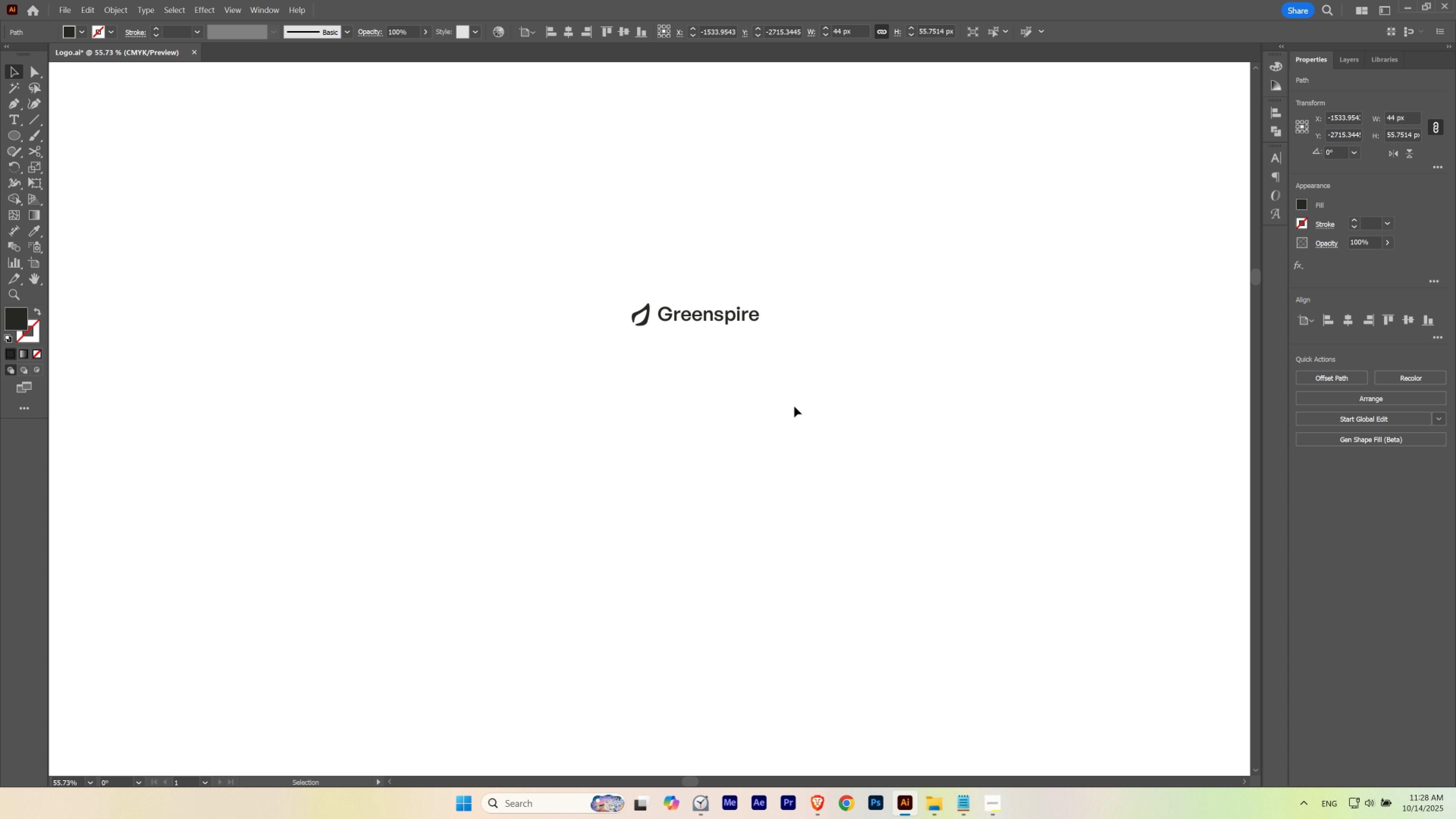 
key(ArrowDown)
 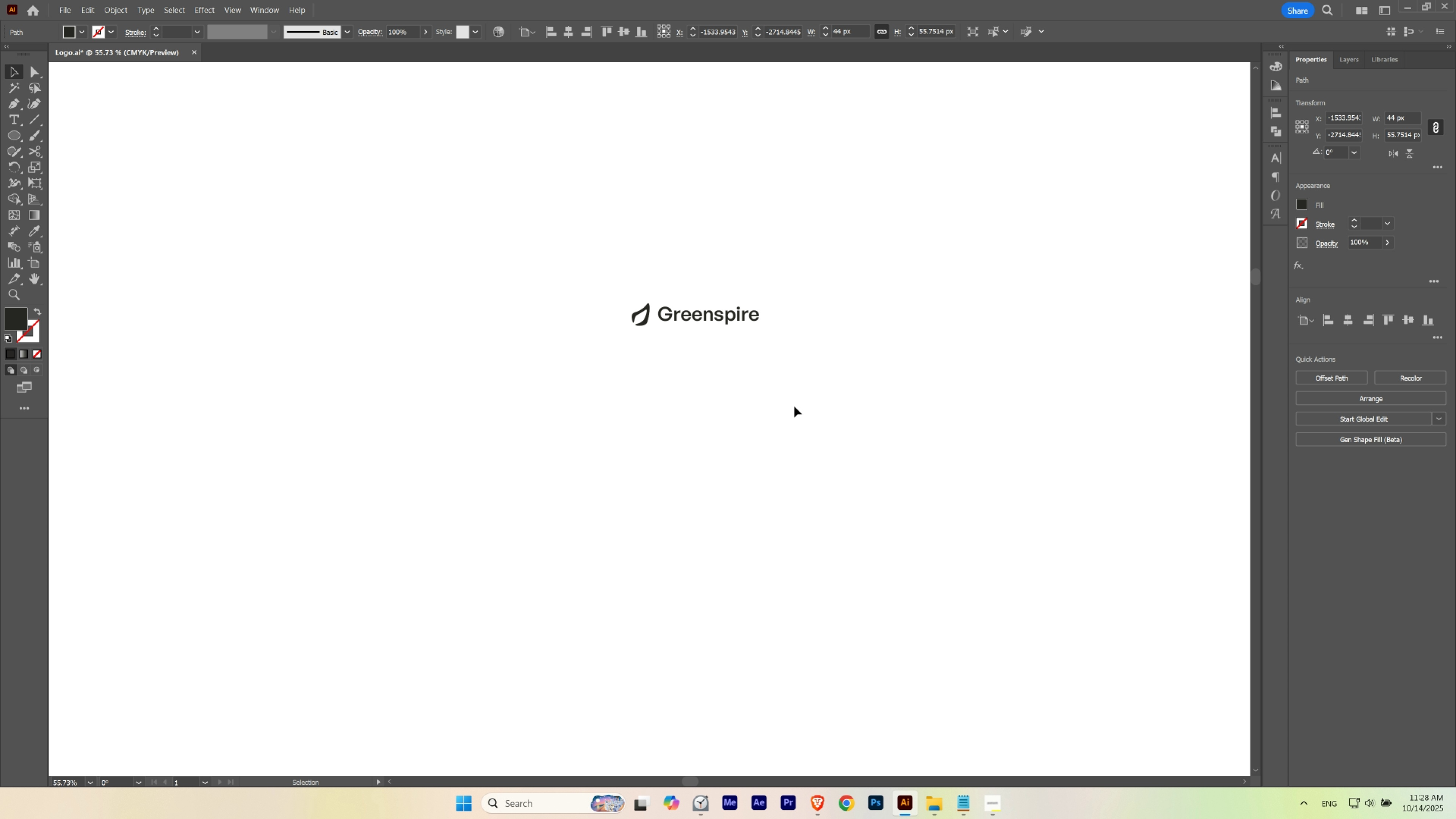 
key(ArrowUp)
 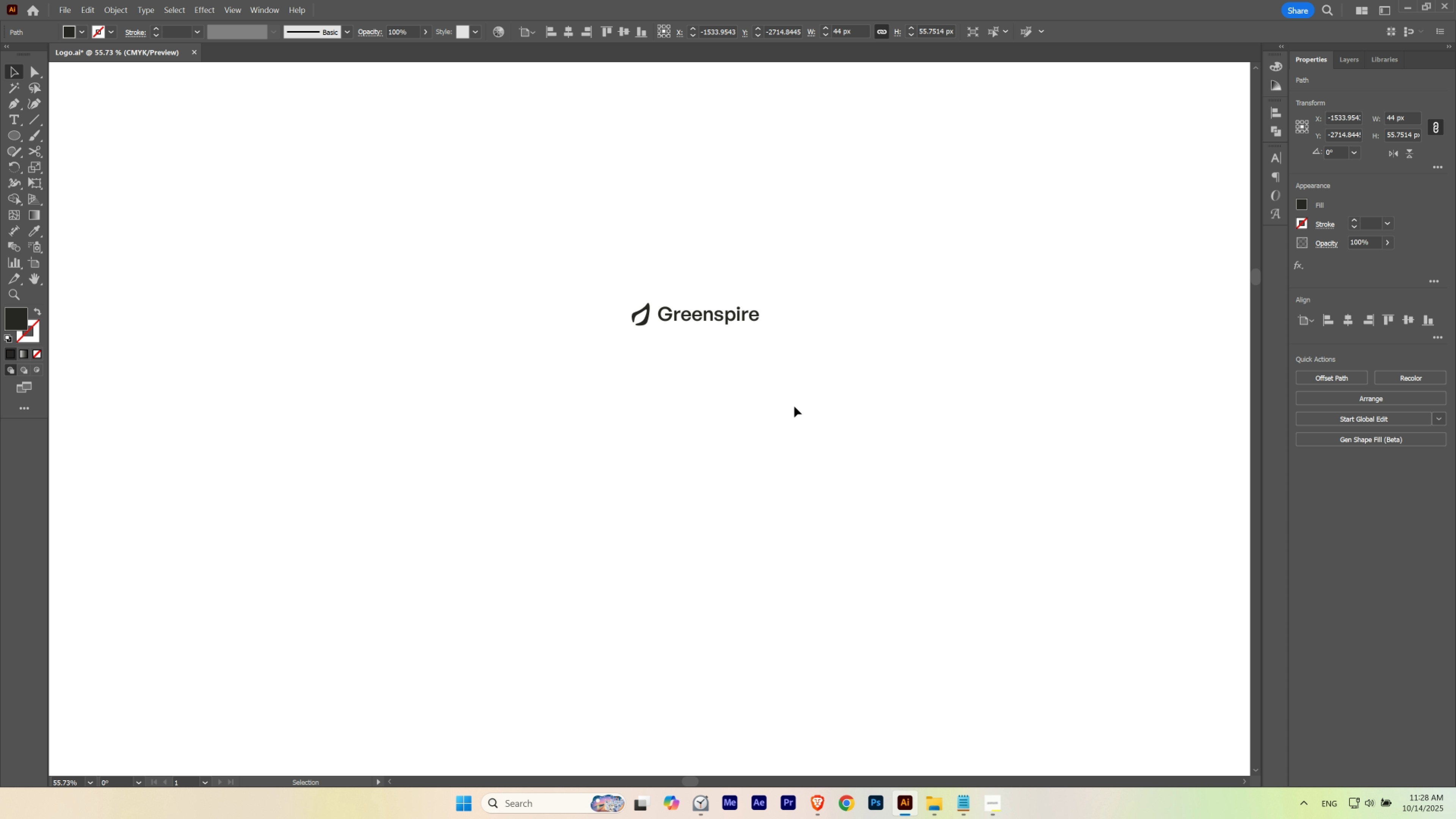 
key(ArrowUp)
 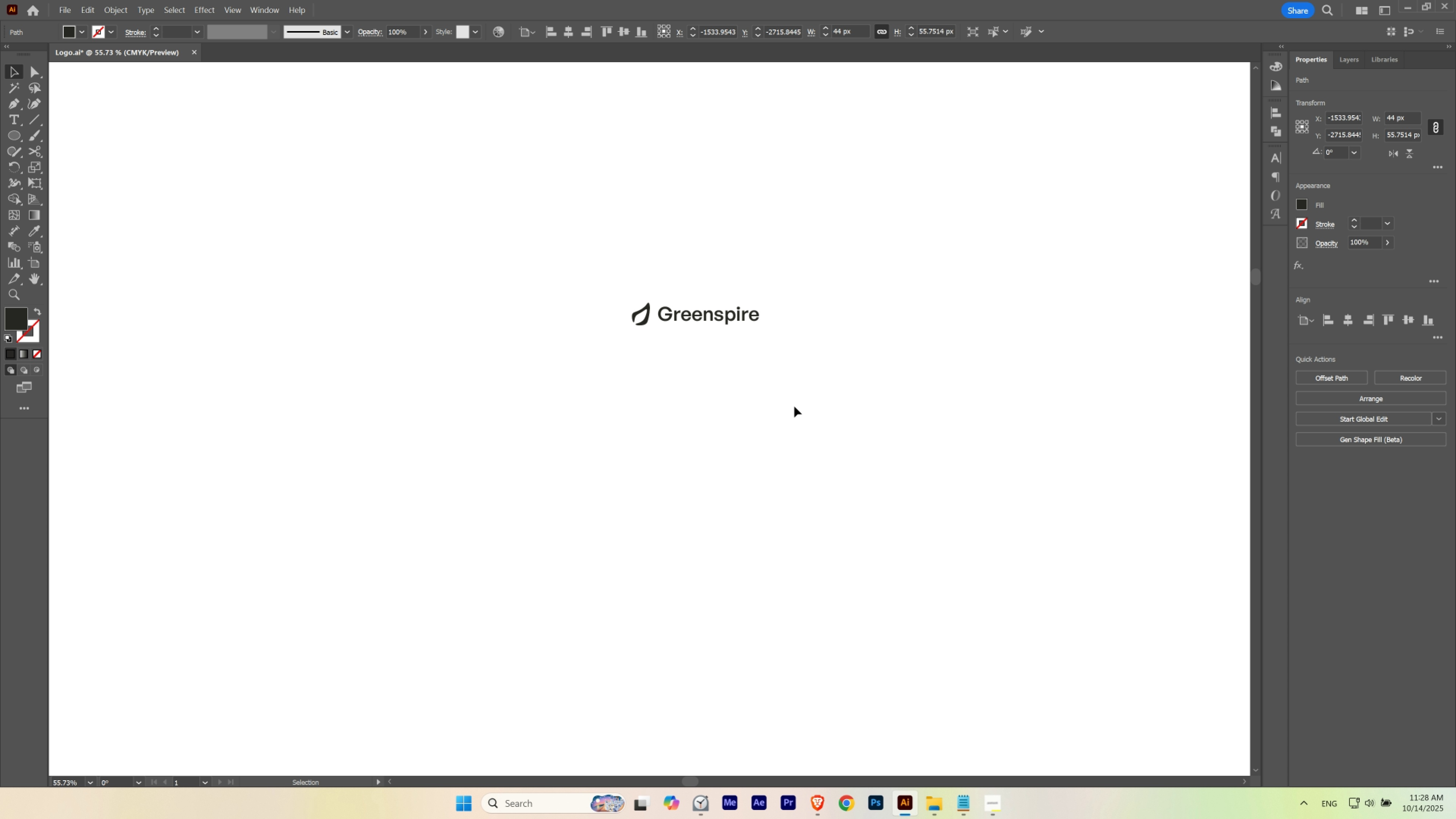 
key(ArrowRight)
 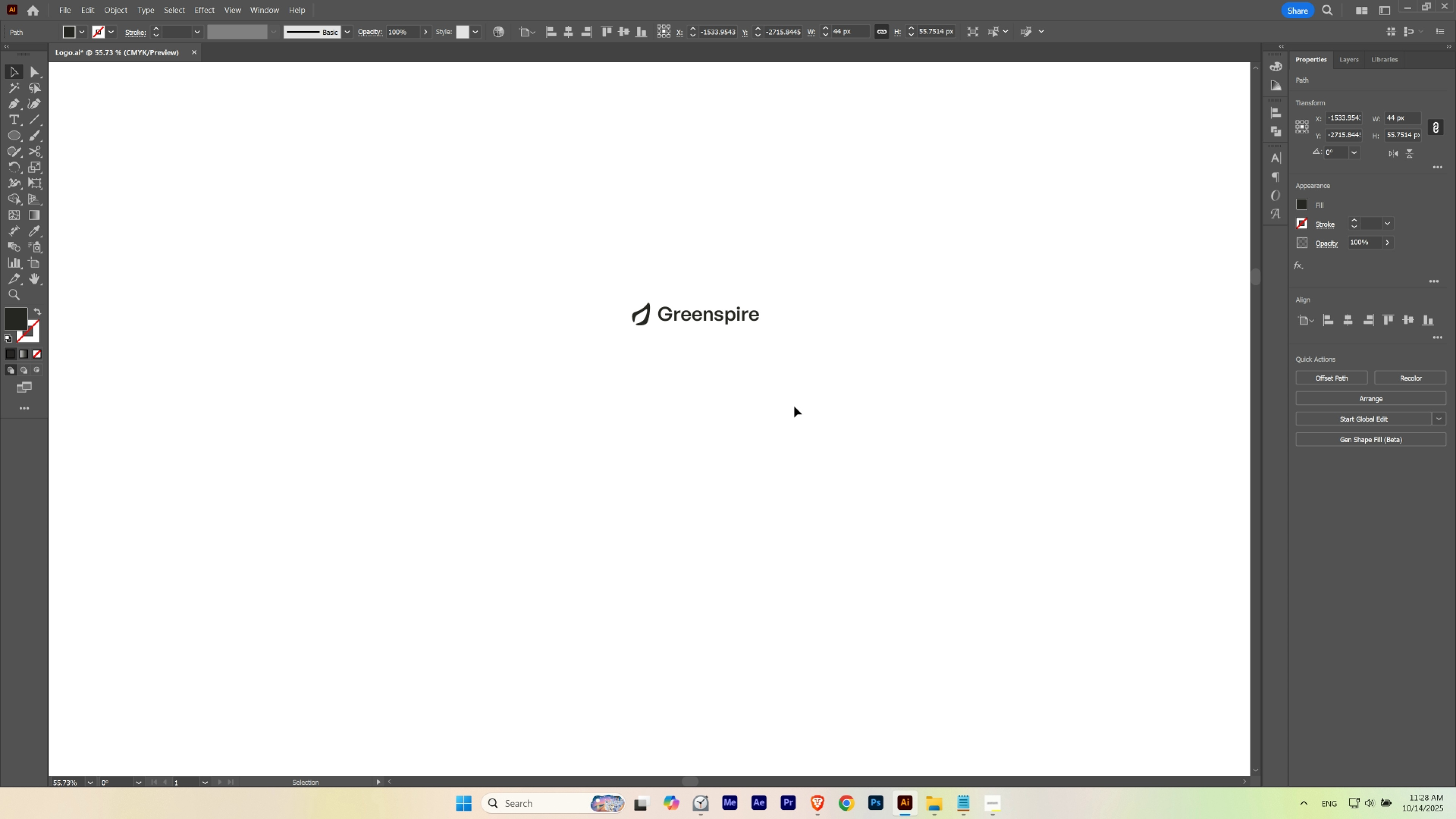 
key(ArrowRight)
 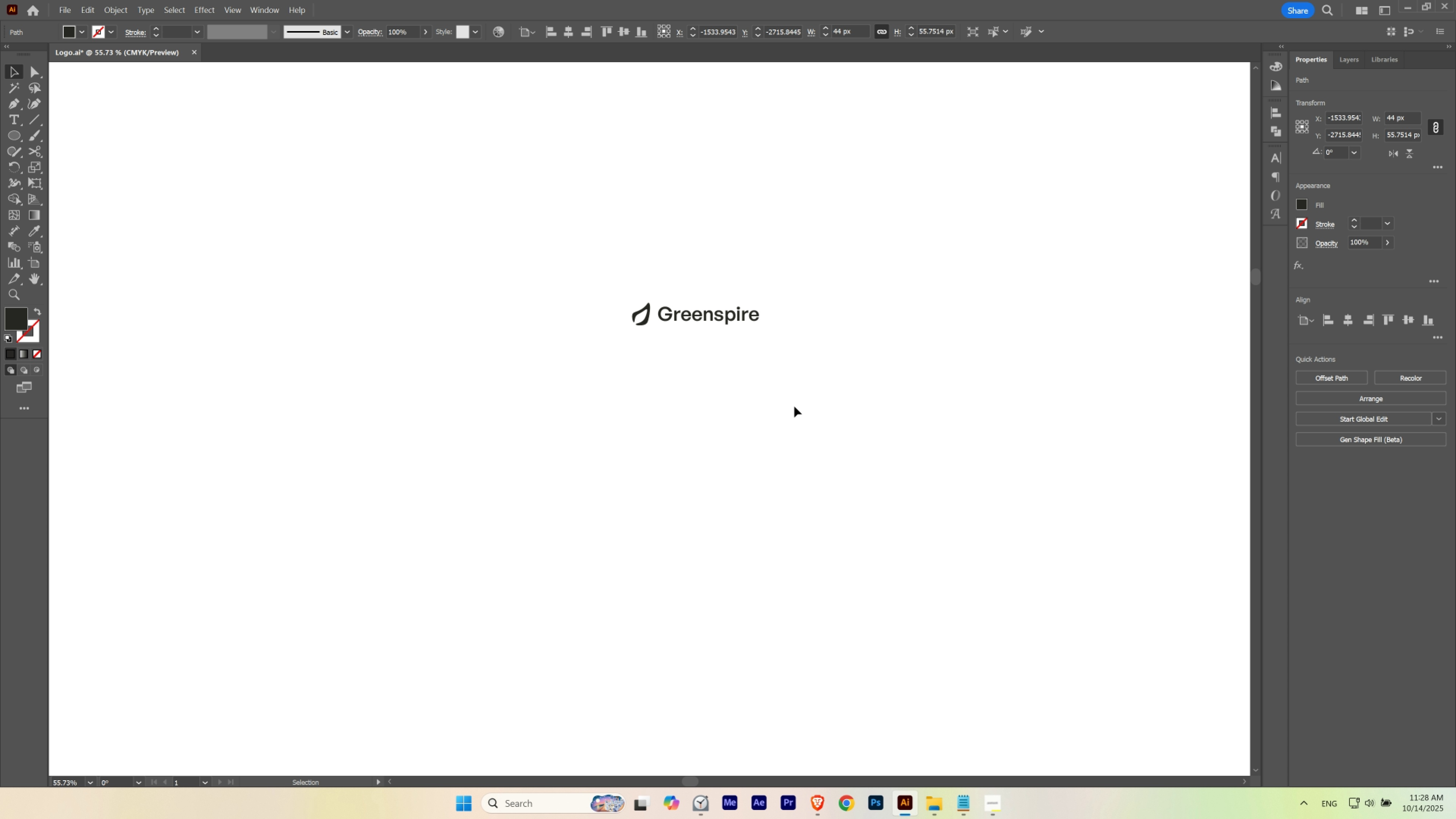 
key(ArrowRight)
 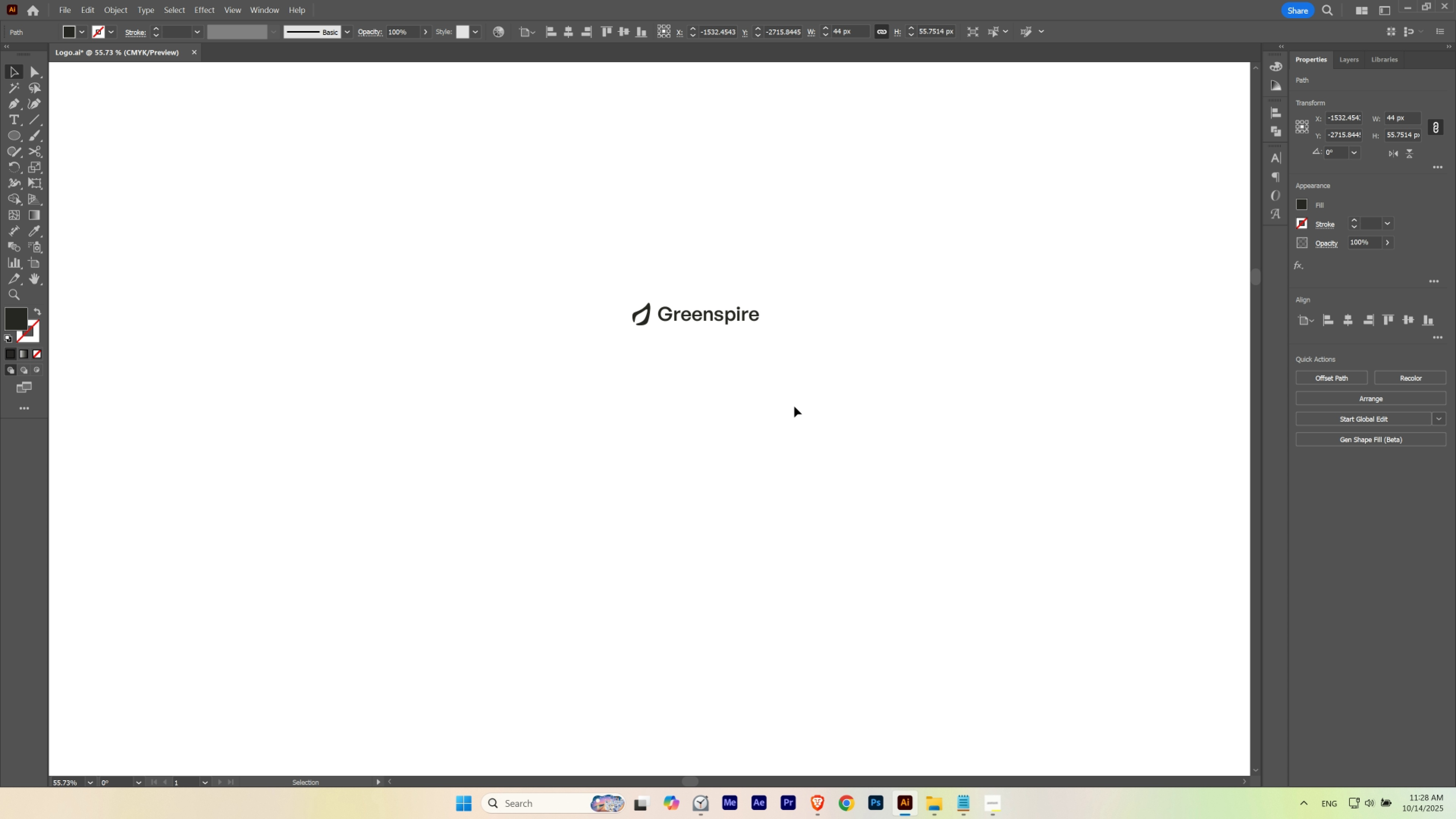 
key(Shift+ArrowRight)
 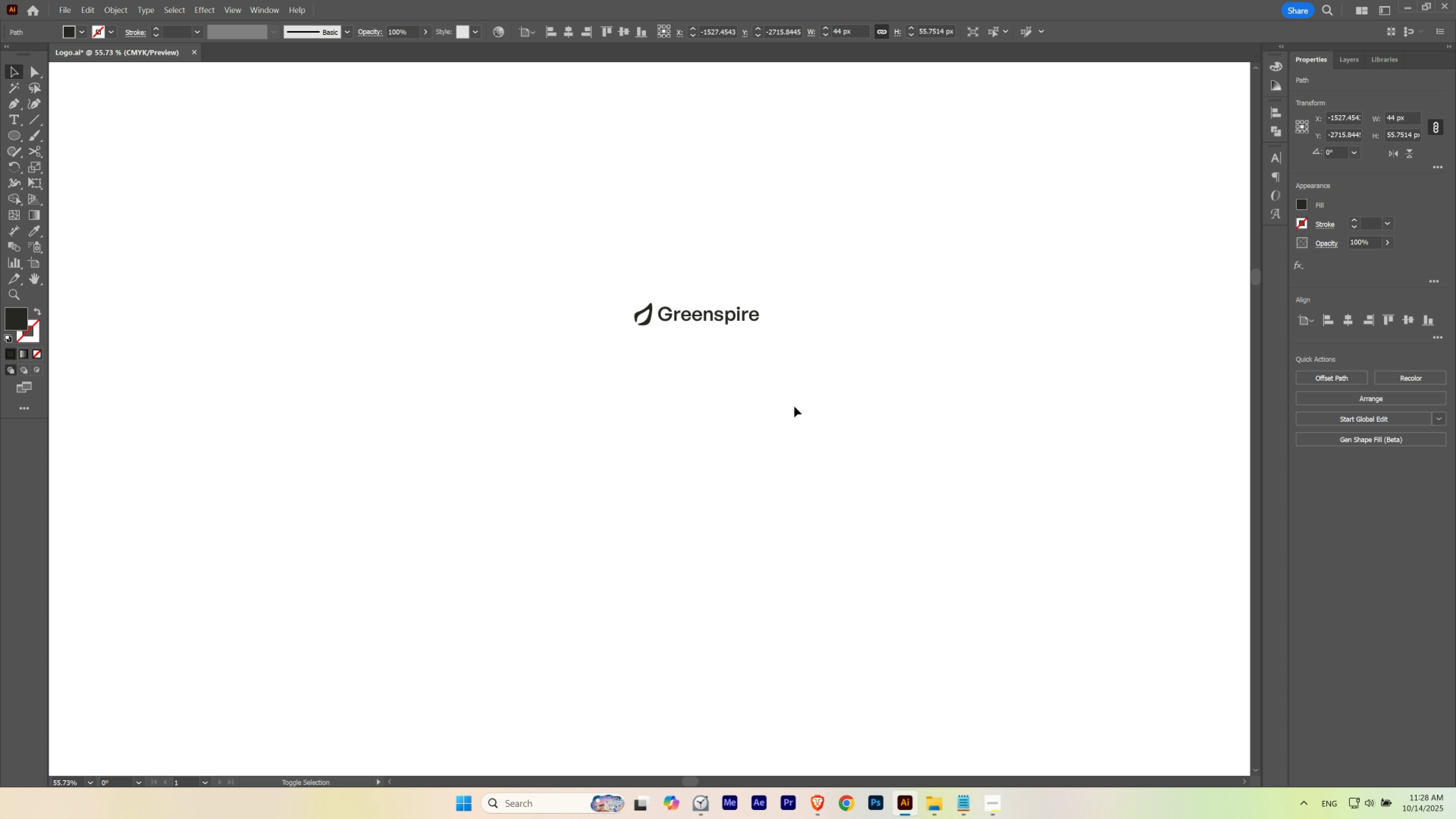 
key(Shift+ArrowRight)
 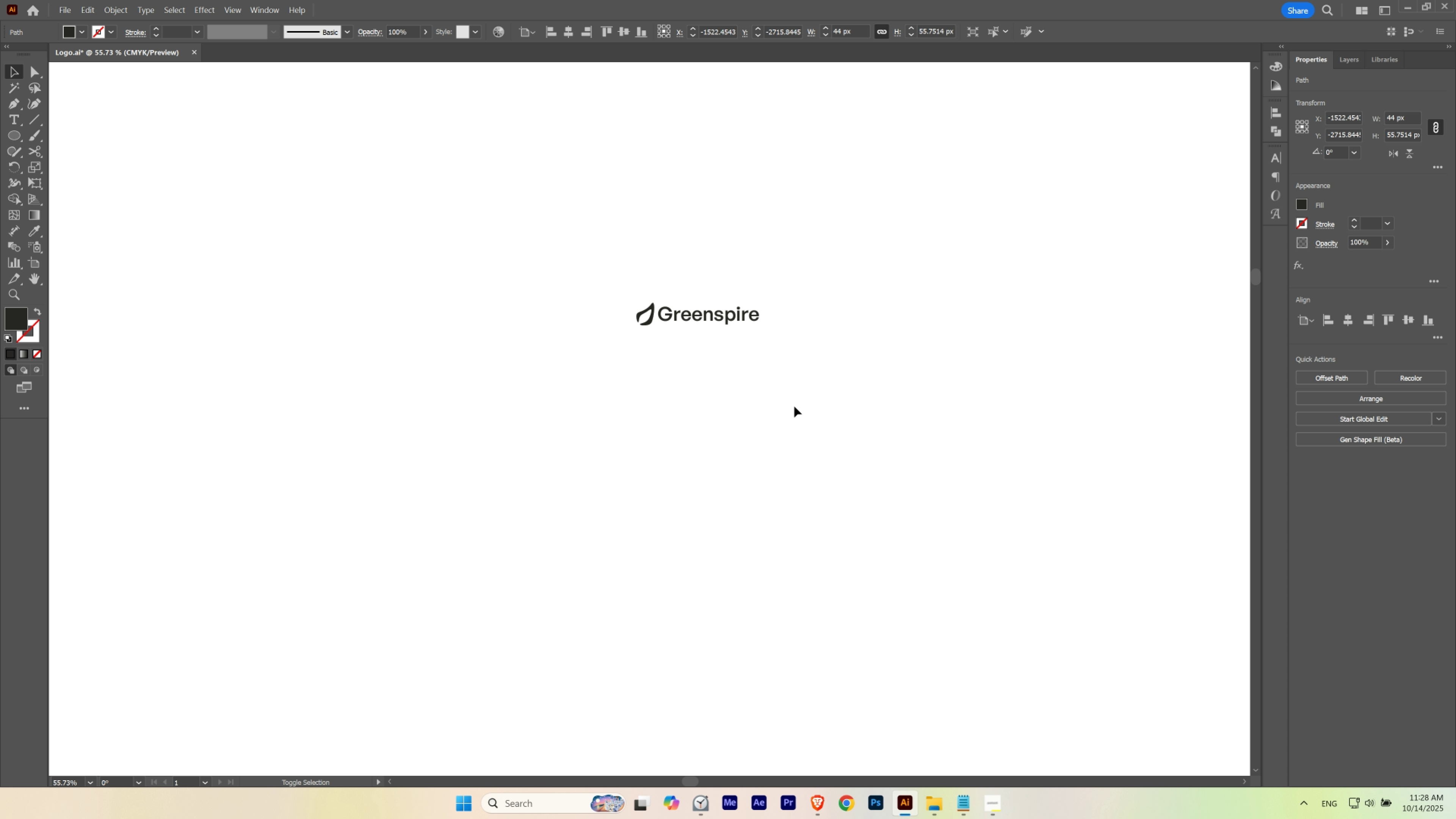 
key(Shift+ArrowLeft)
 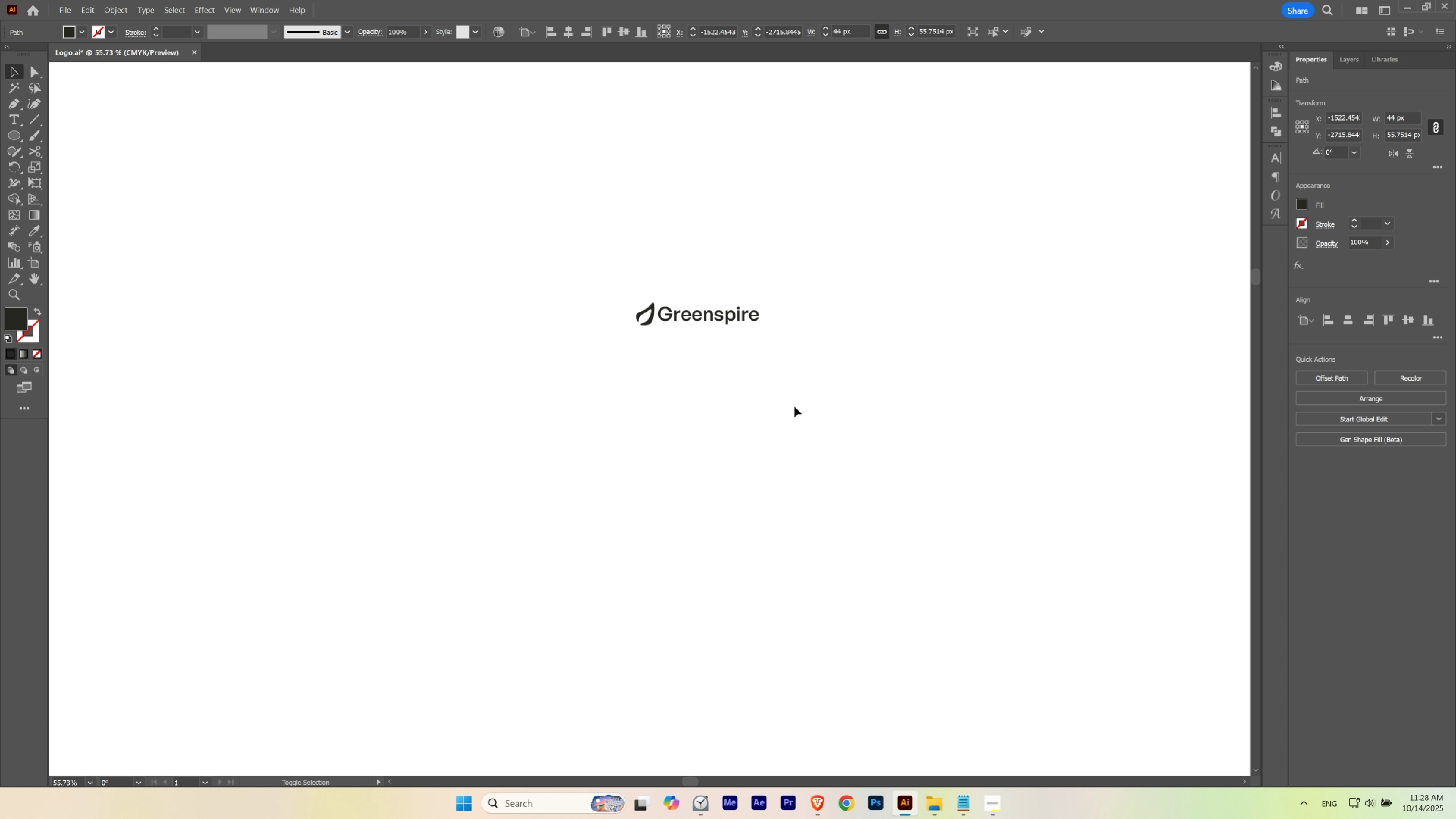 
key(Shift+ArrowRight)
 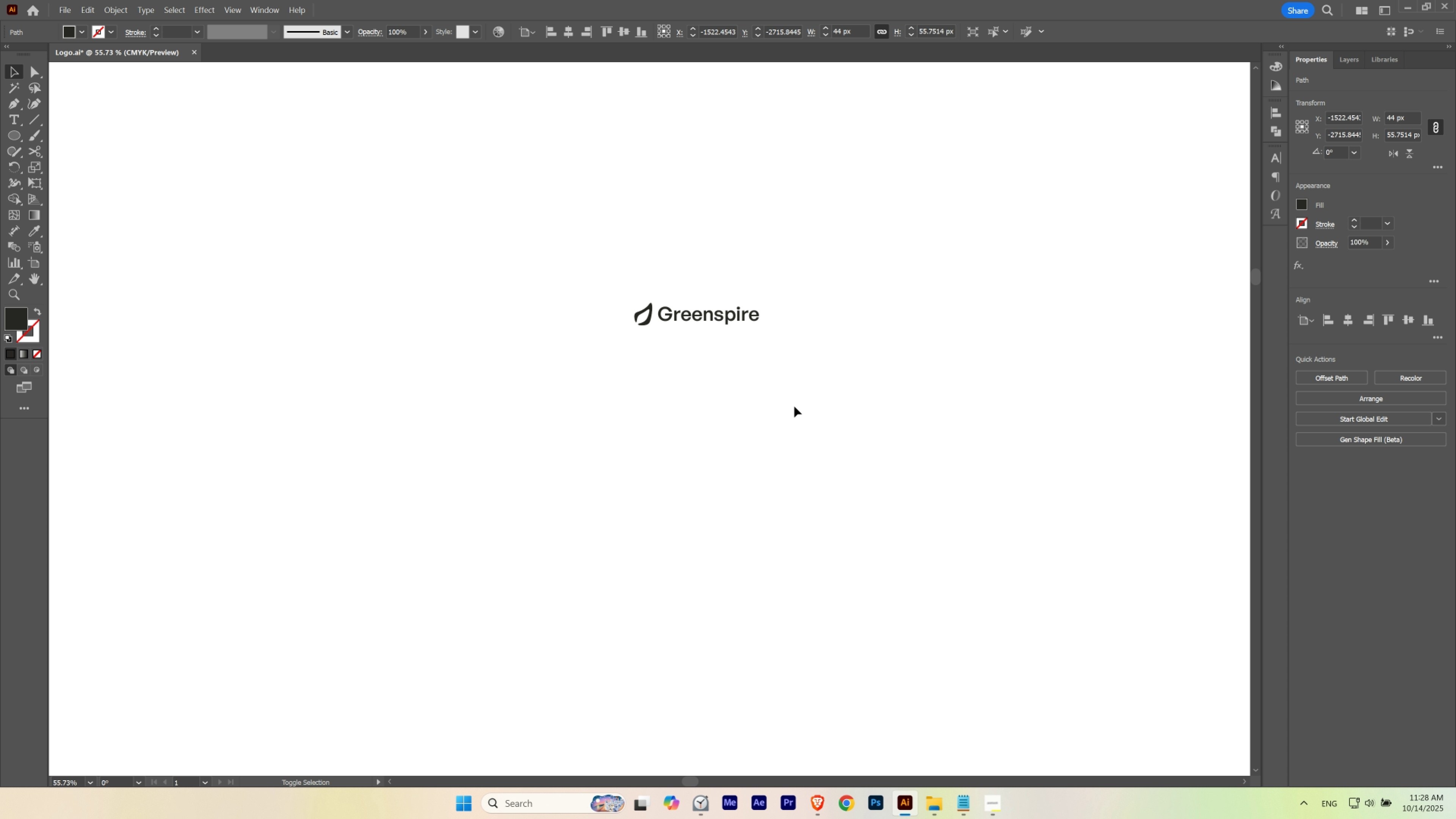 
key(Shift+ArrowLeft)
 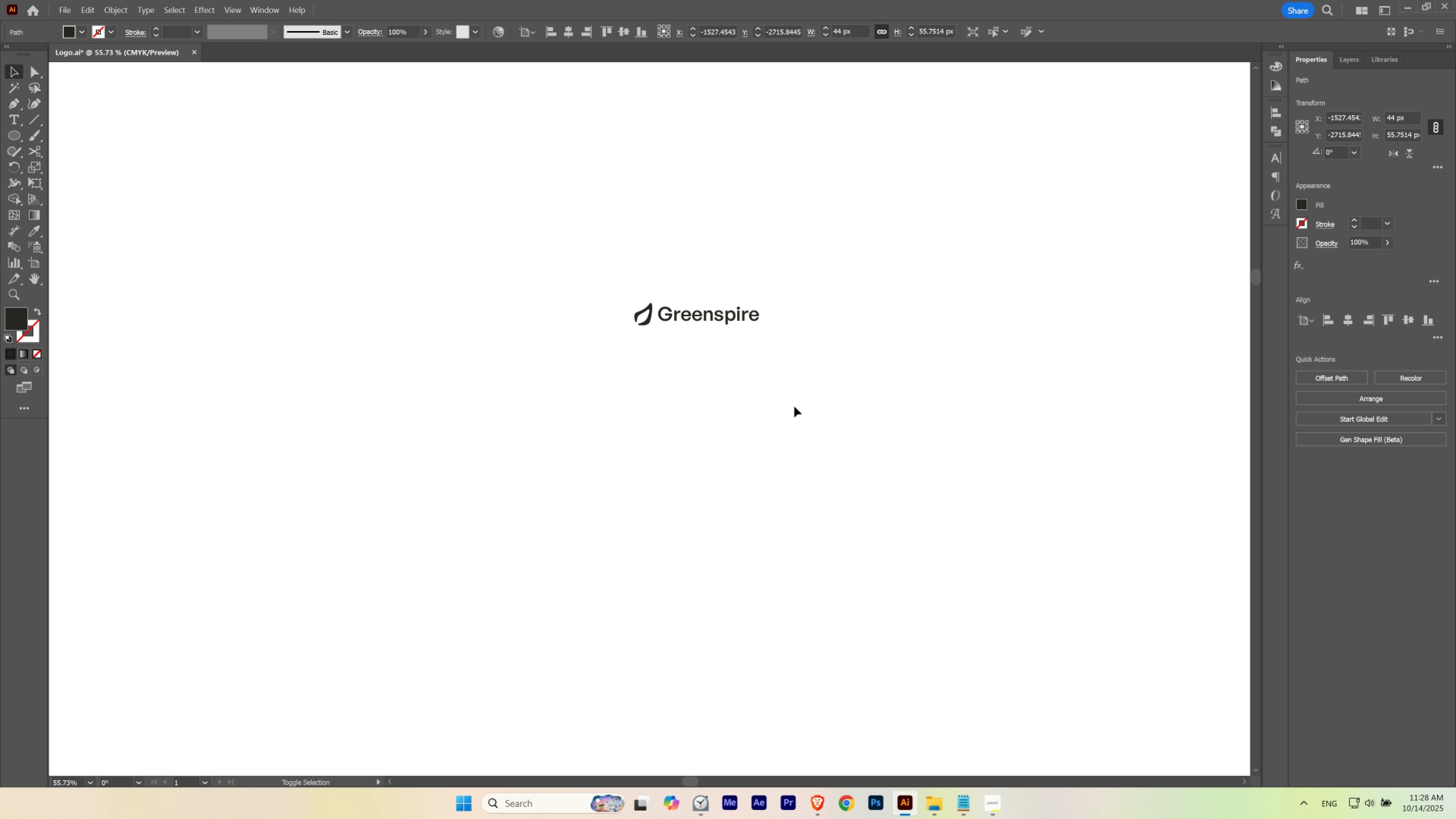 
key(Shift+ArrowLeft)
 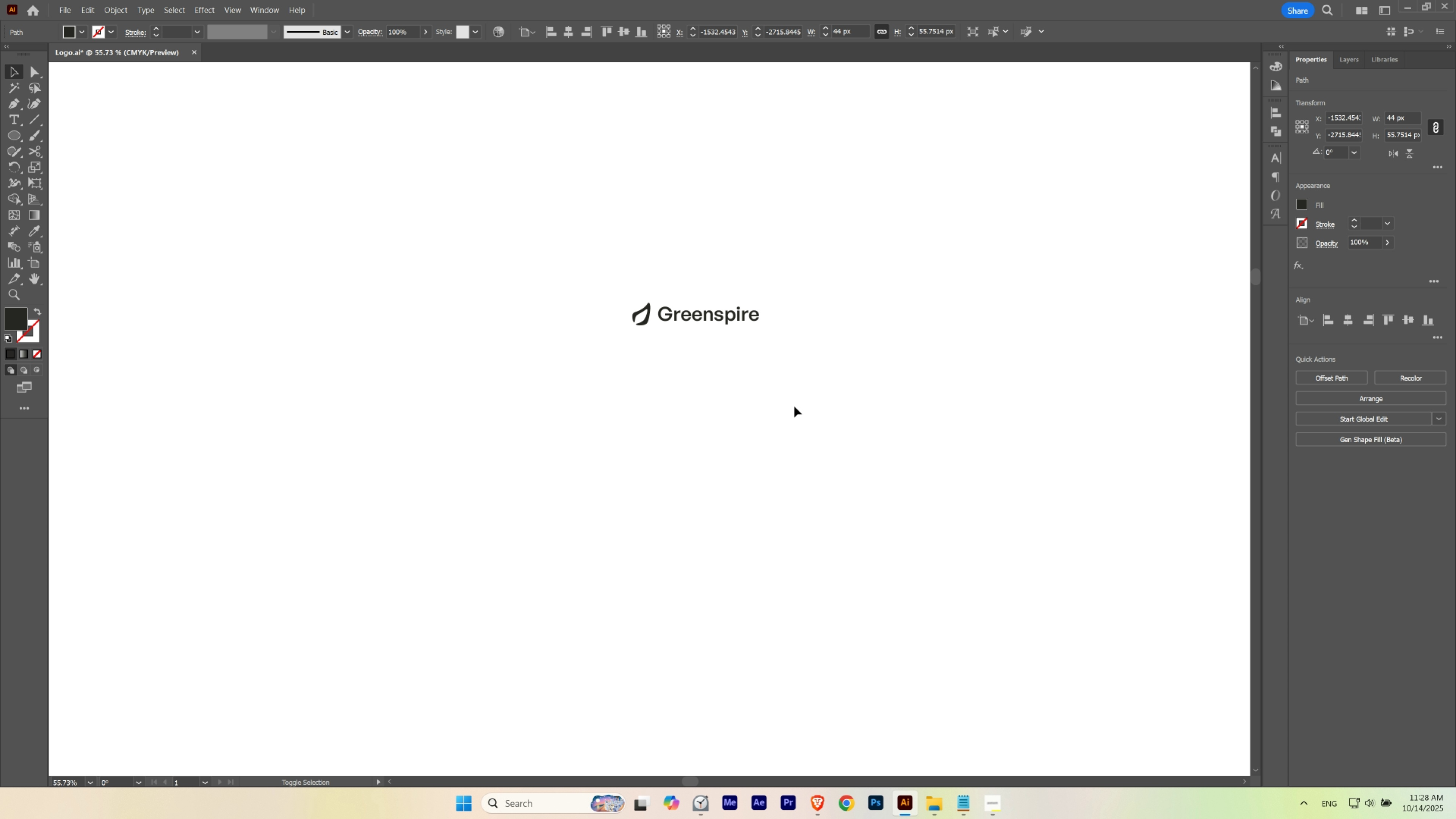 
key(Shift+ArrowRight)
 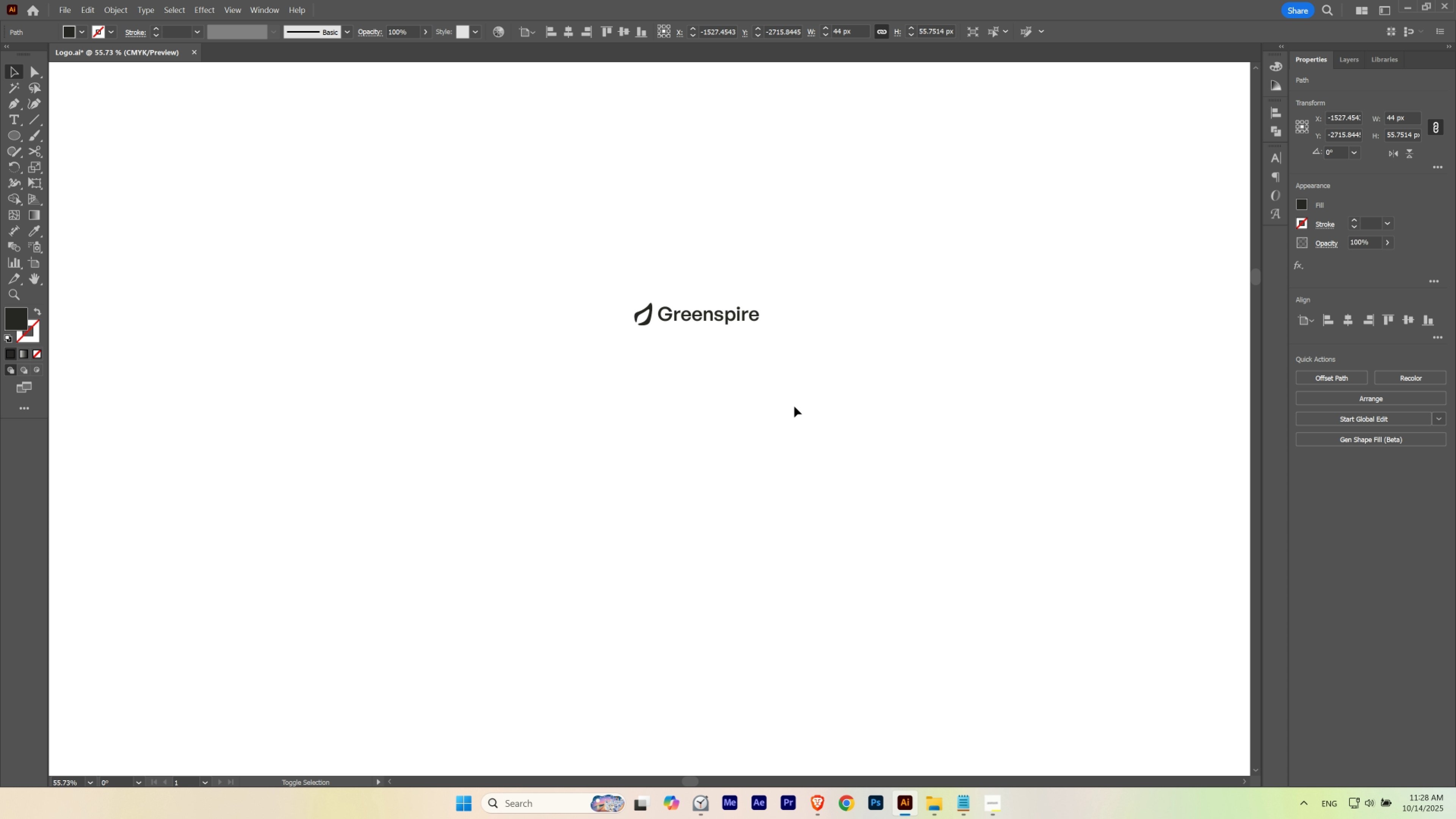 
key(Shift+ArrowLeft)
 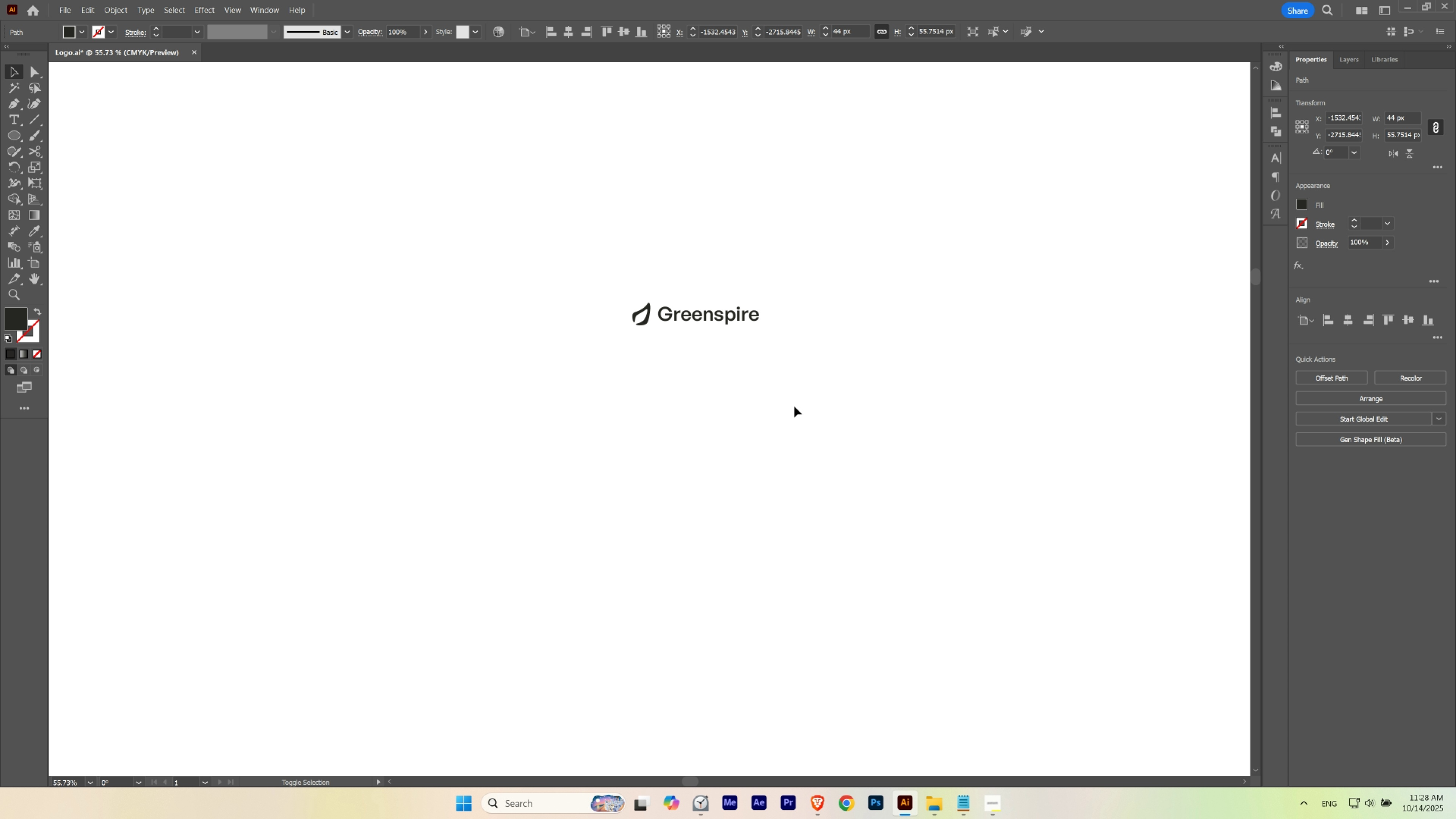 
key(Shift+ArrowRight)
 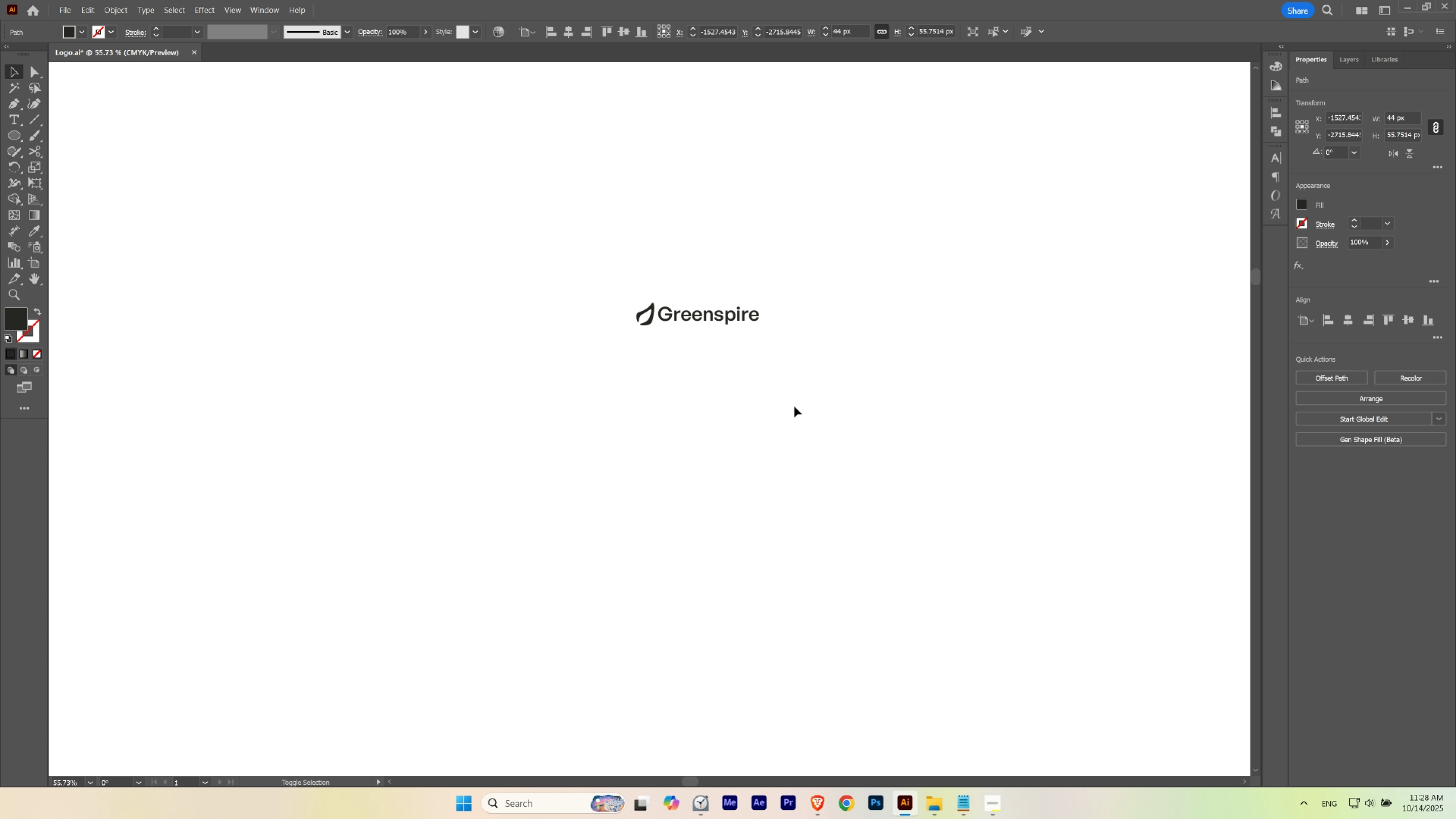 
key(Shift+ArrowRight)
 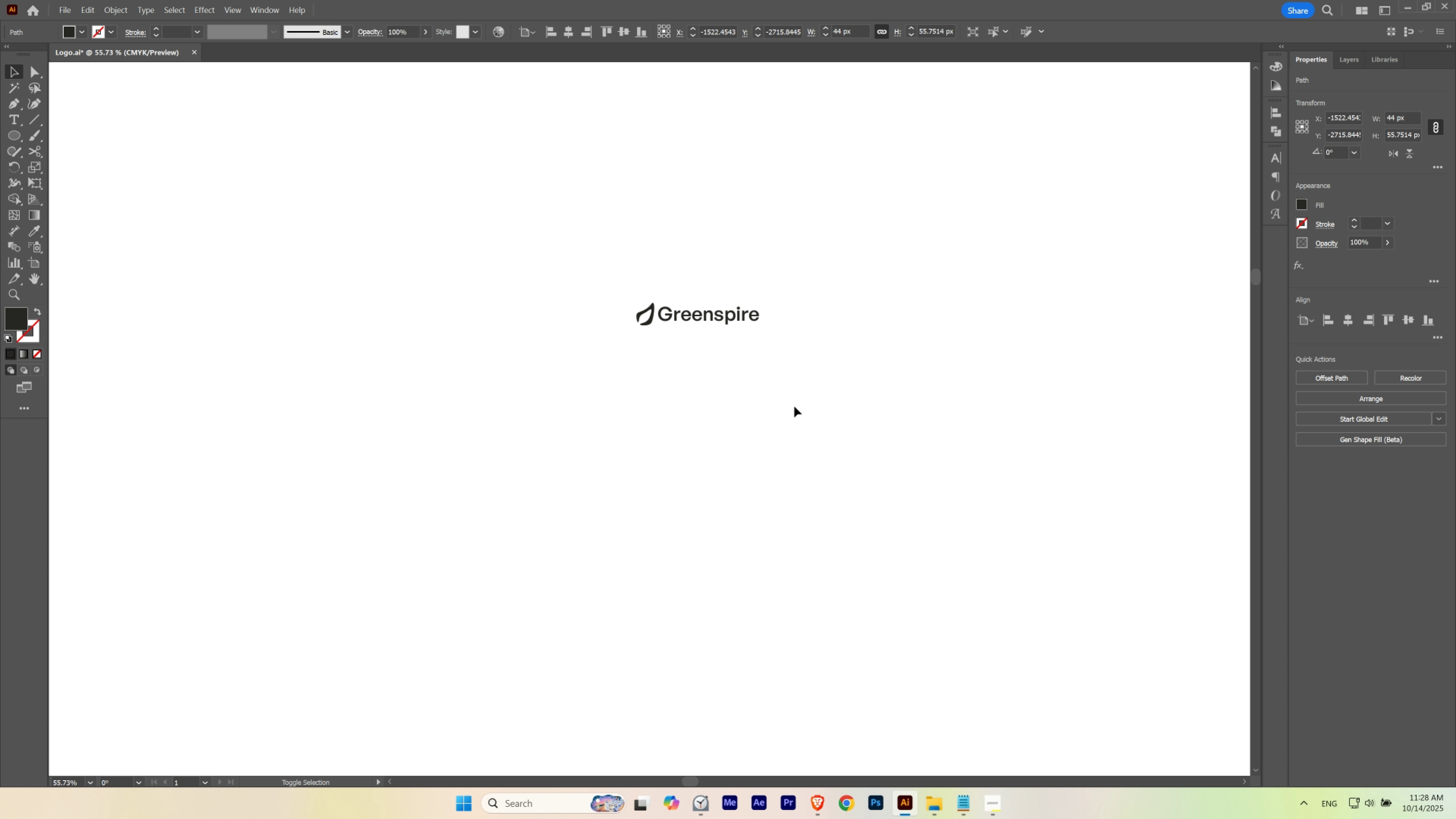 
key(Shift+ArrowLeft)
 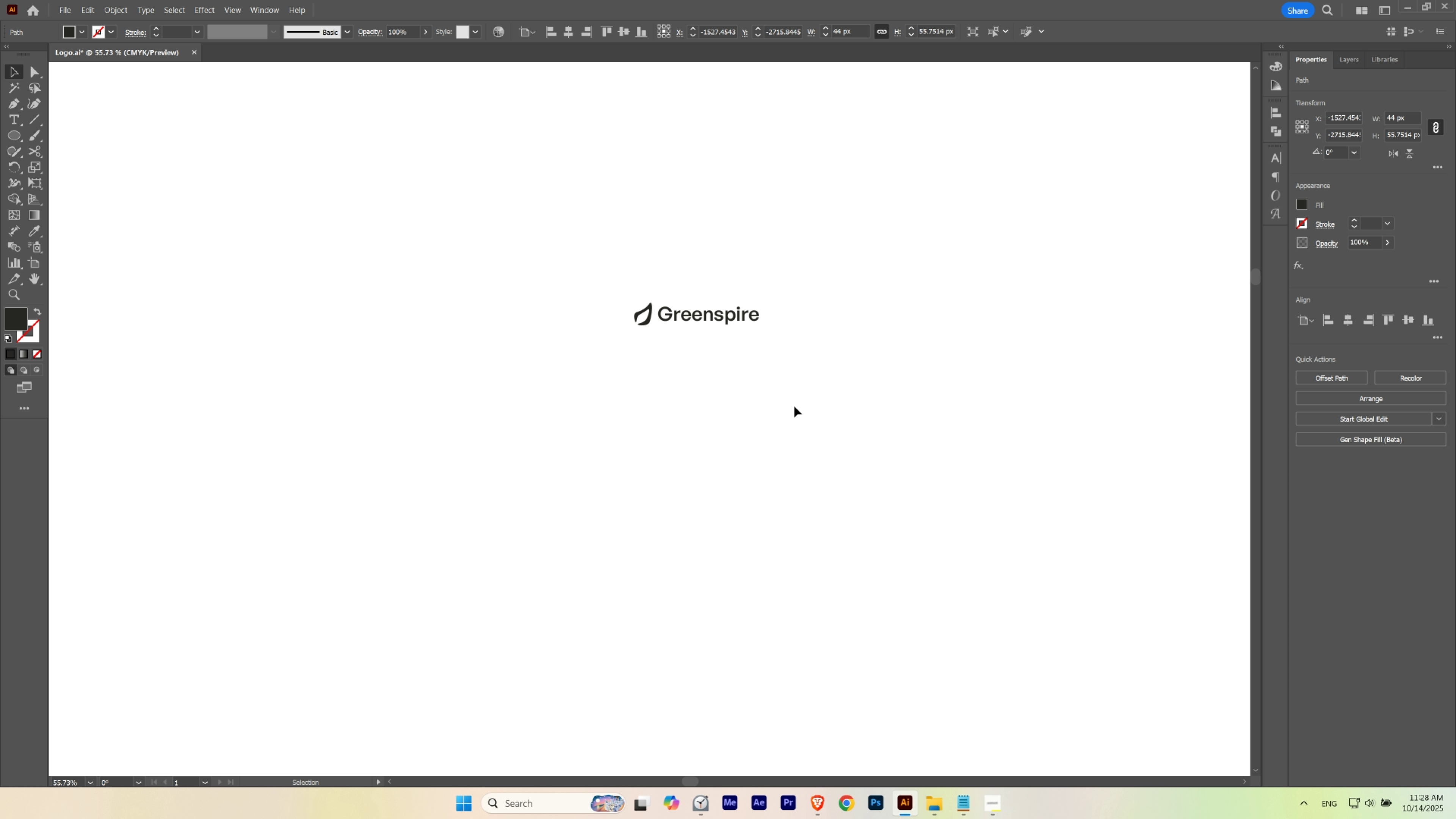 
key(ArrowLeft)
 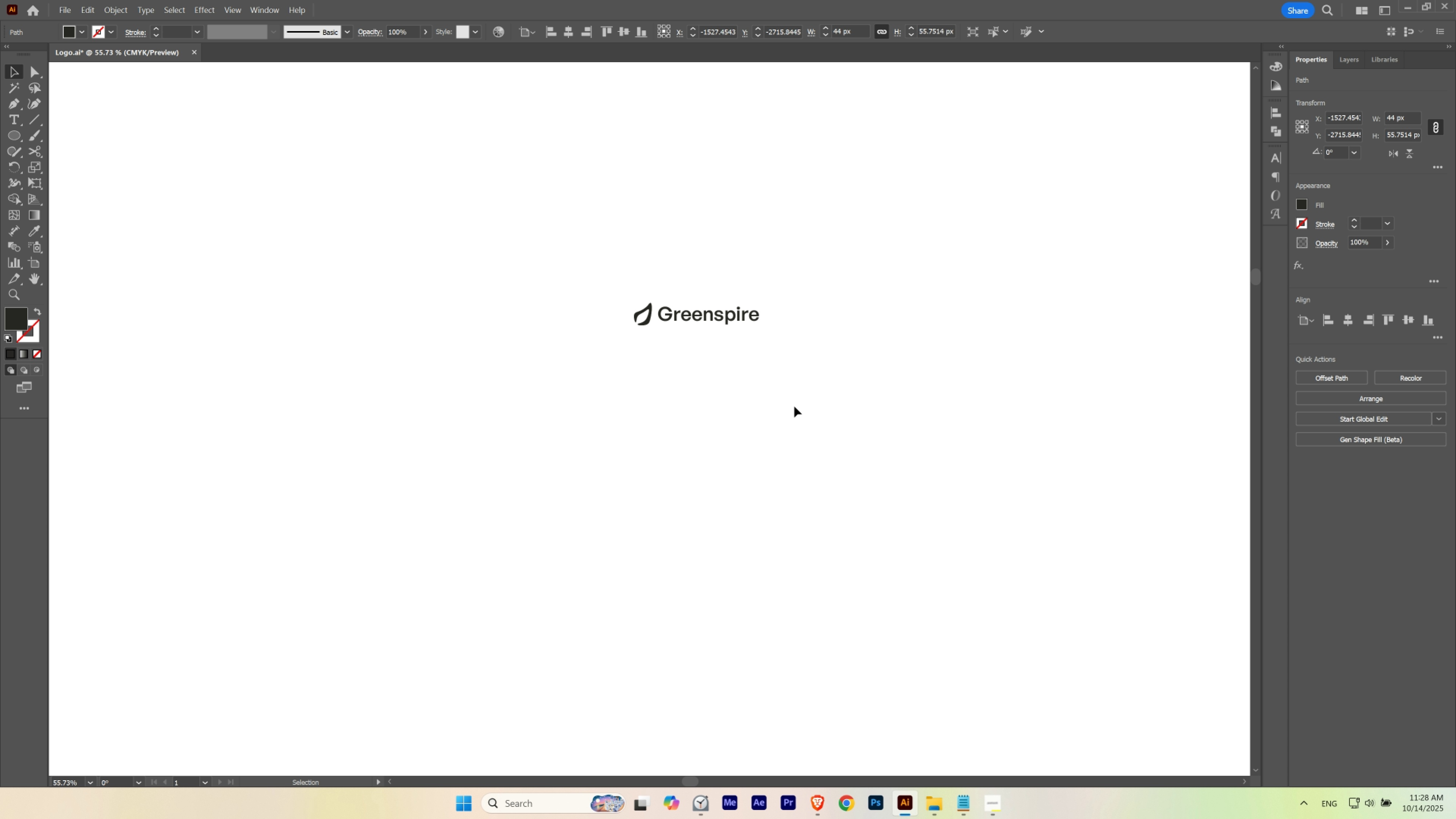 
key(ArrowLeft)
 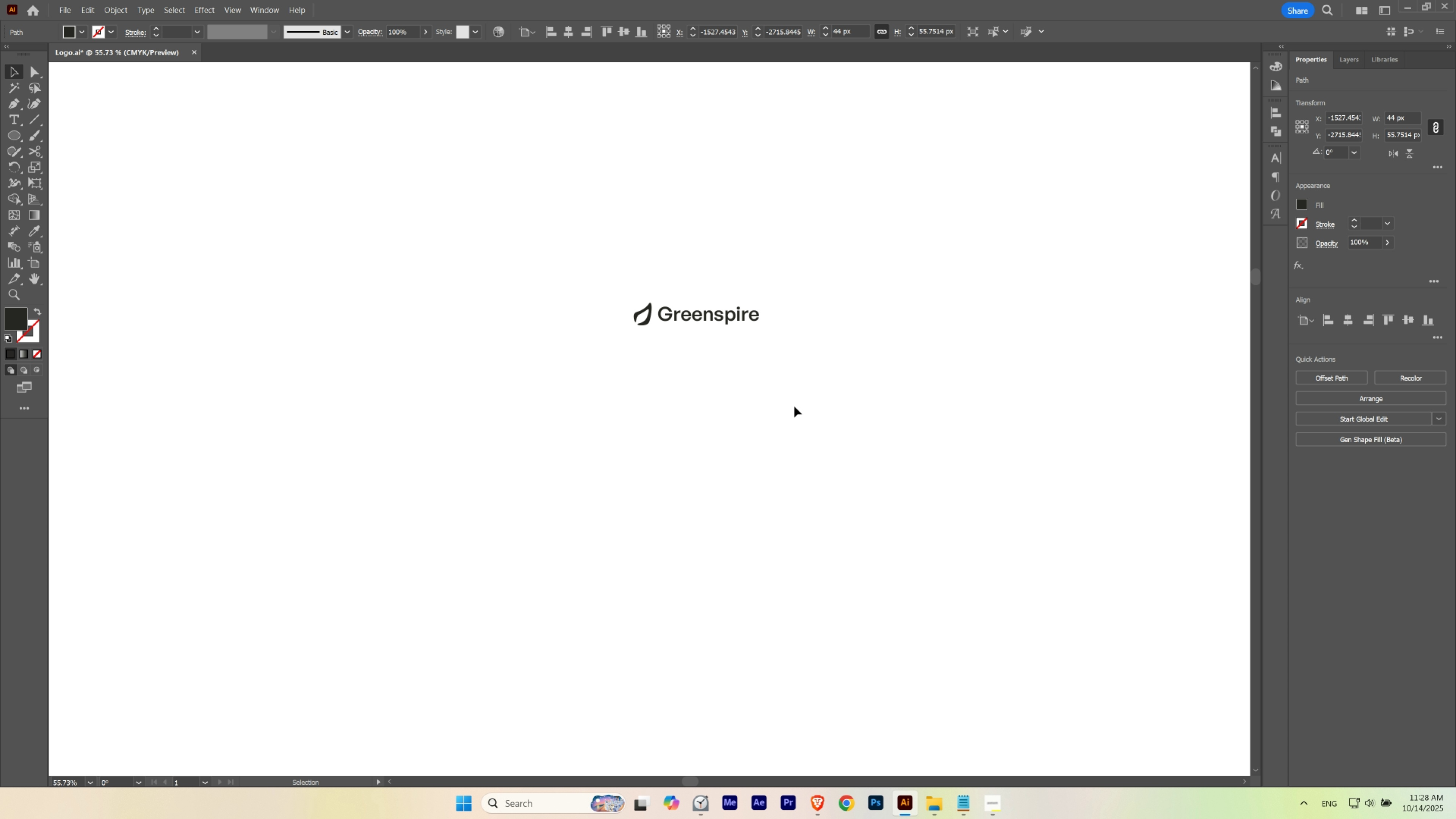 
key(ArrowLeft)
 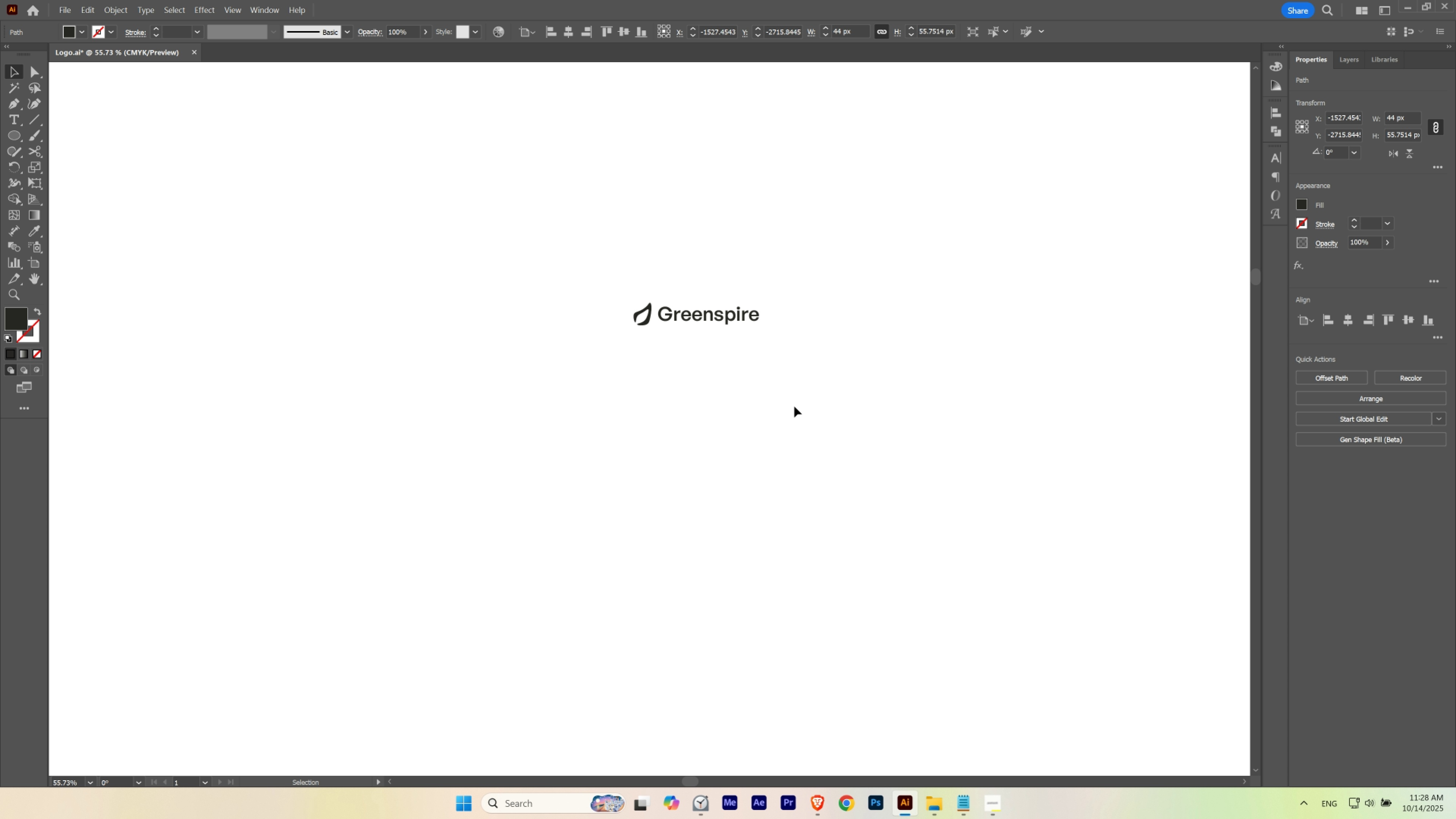 
key(ArrowLeft)
 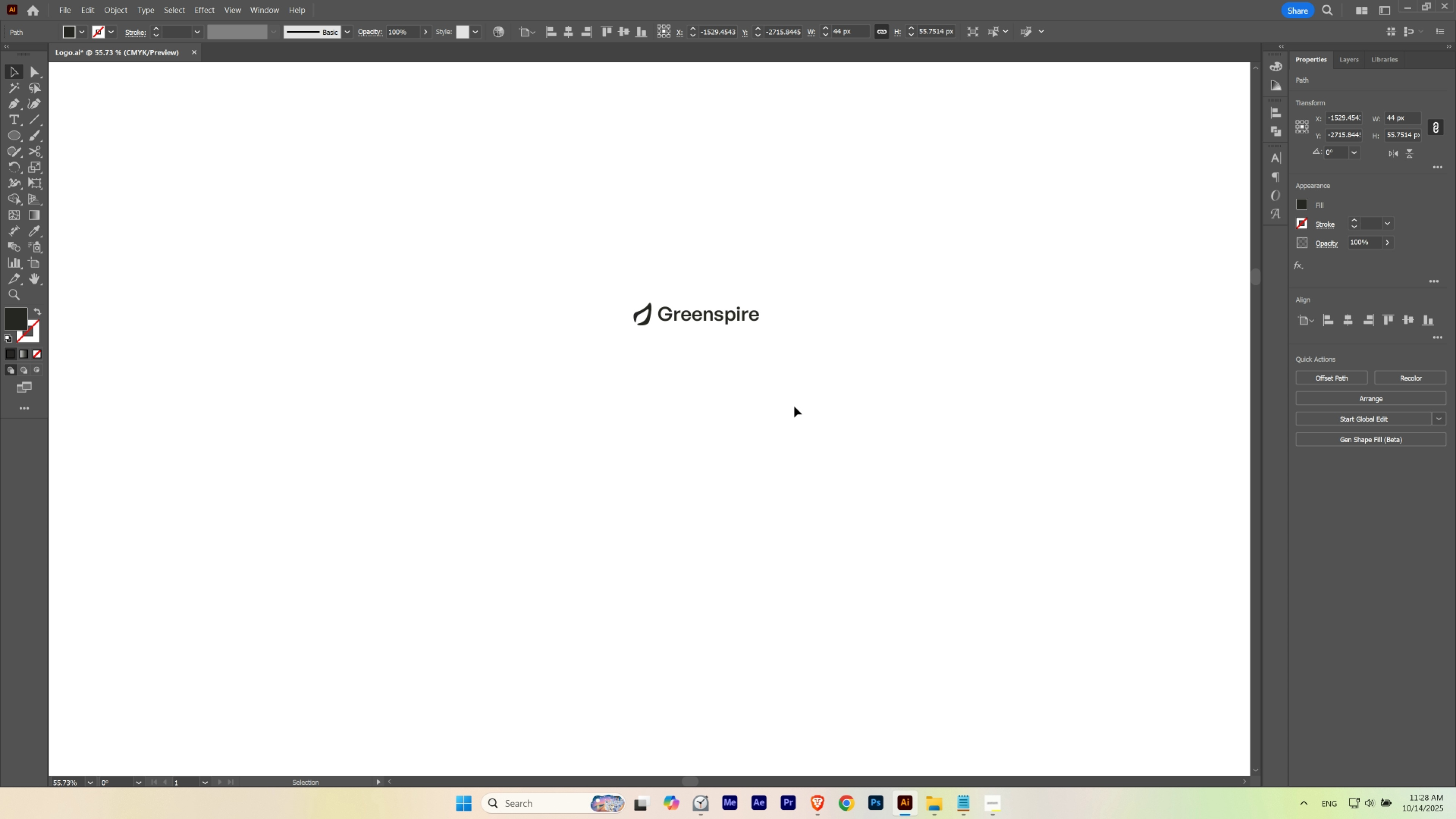 
key(ArrowRight)
 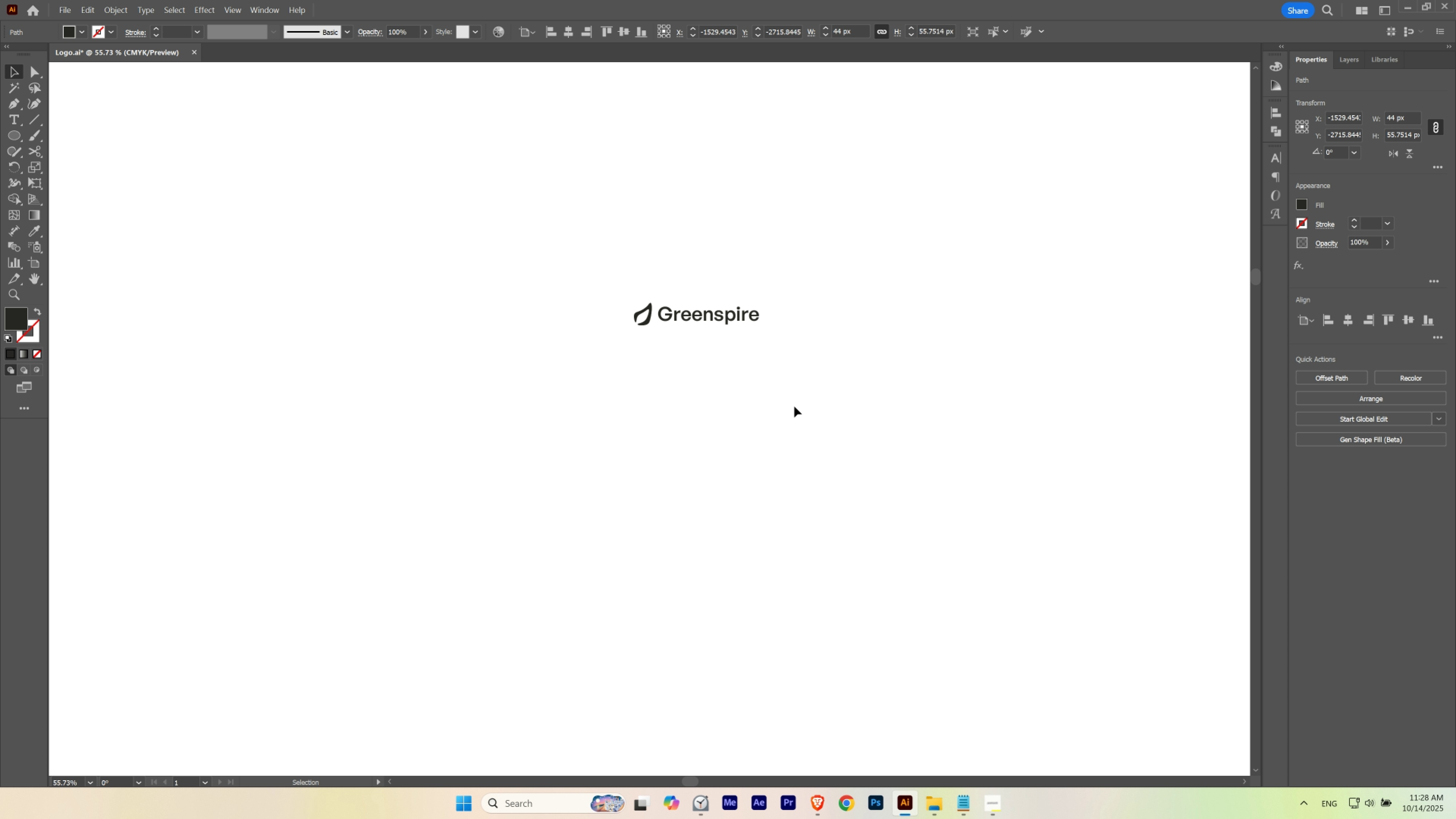 
key(ArrowRight)
 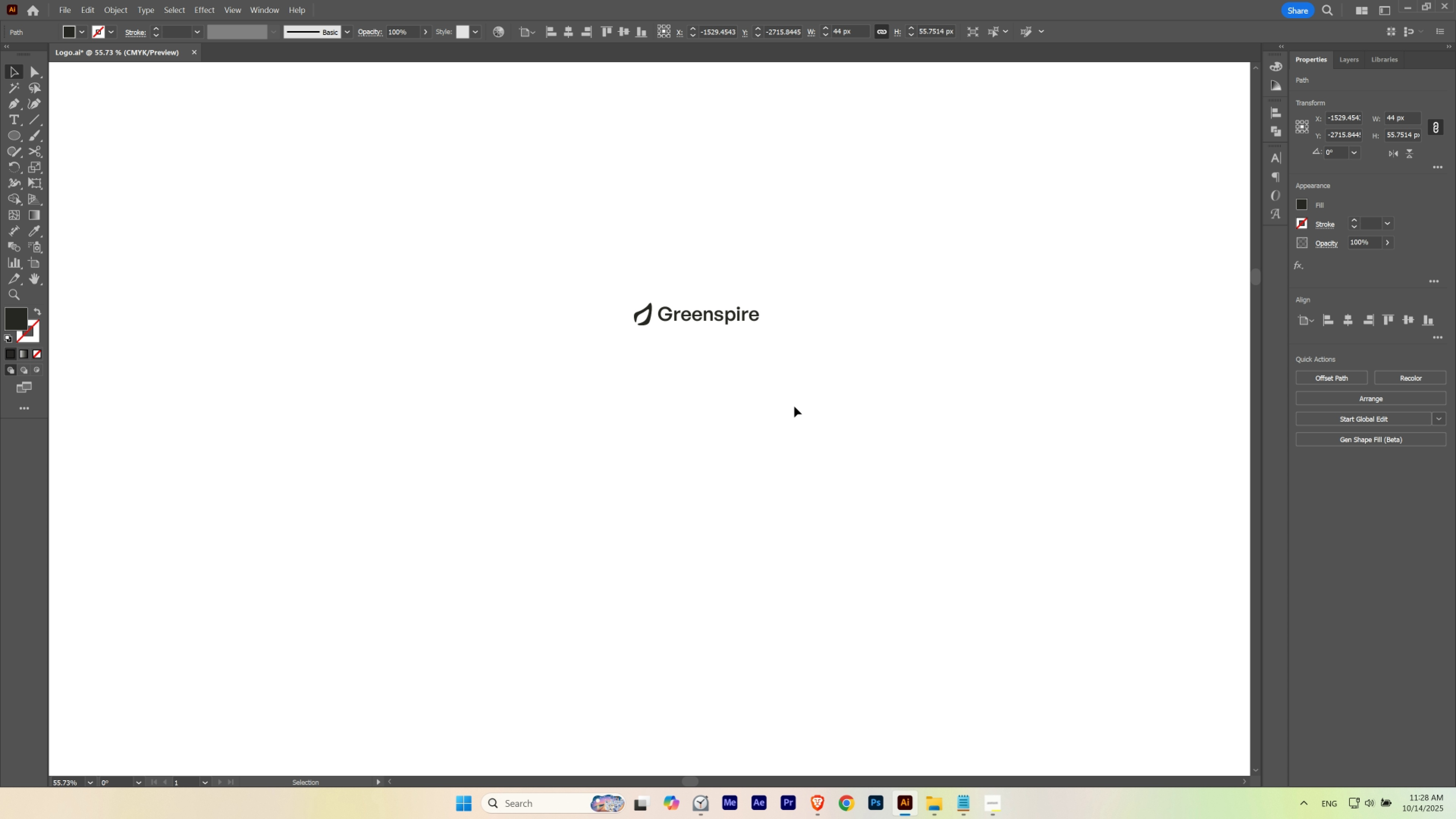 
key(ArrowLeft)
 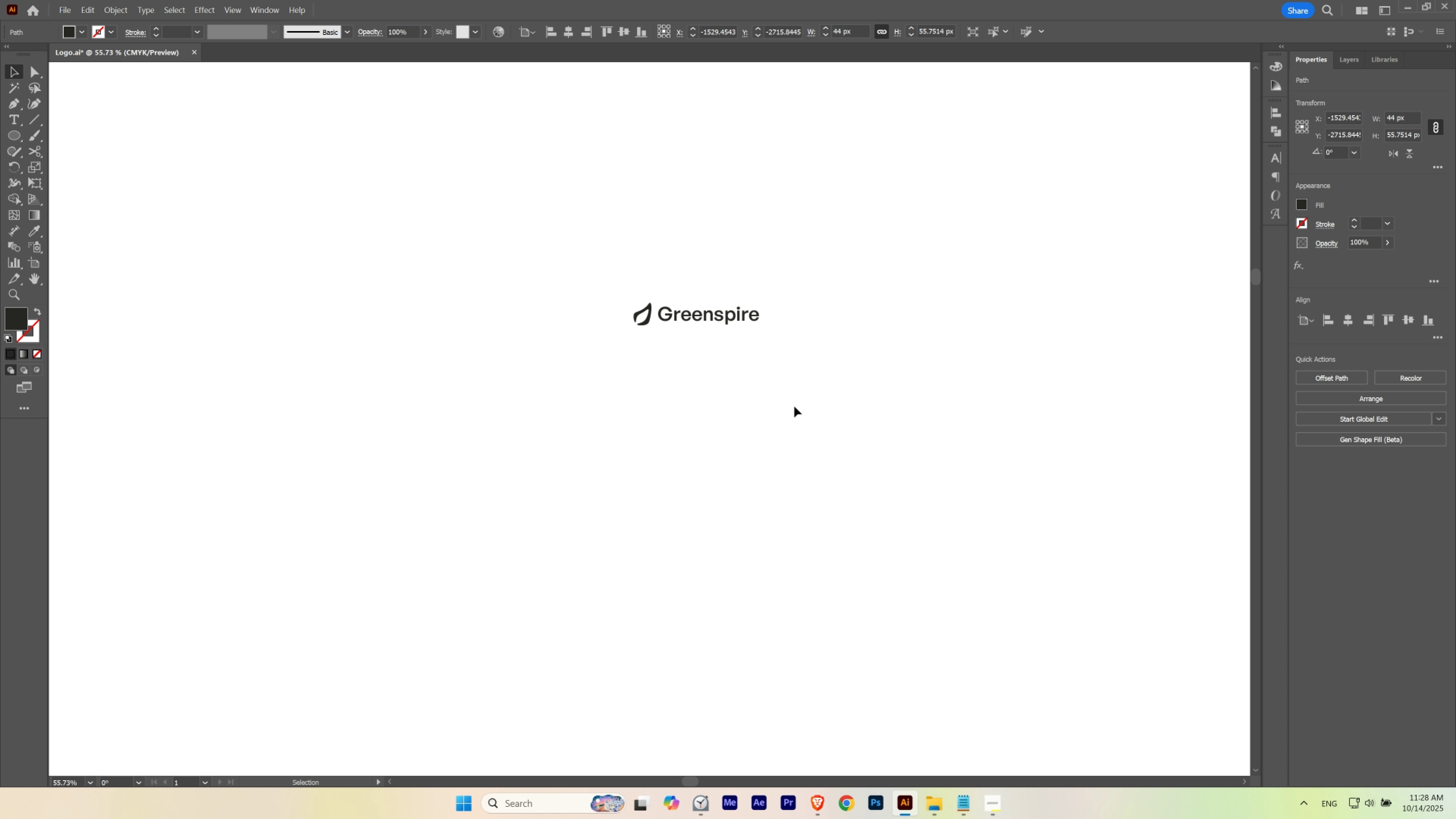 
key(ArrowLeft)
 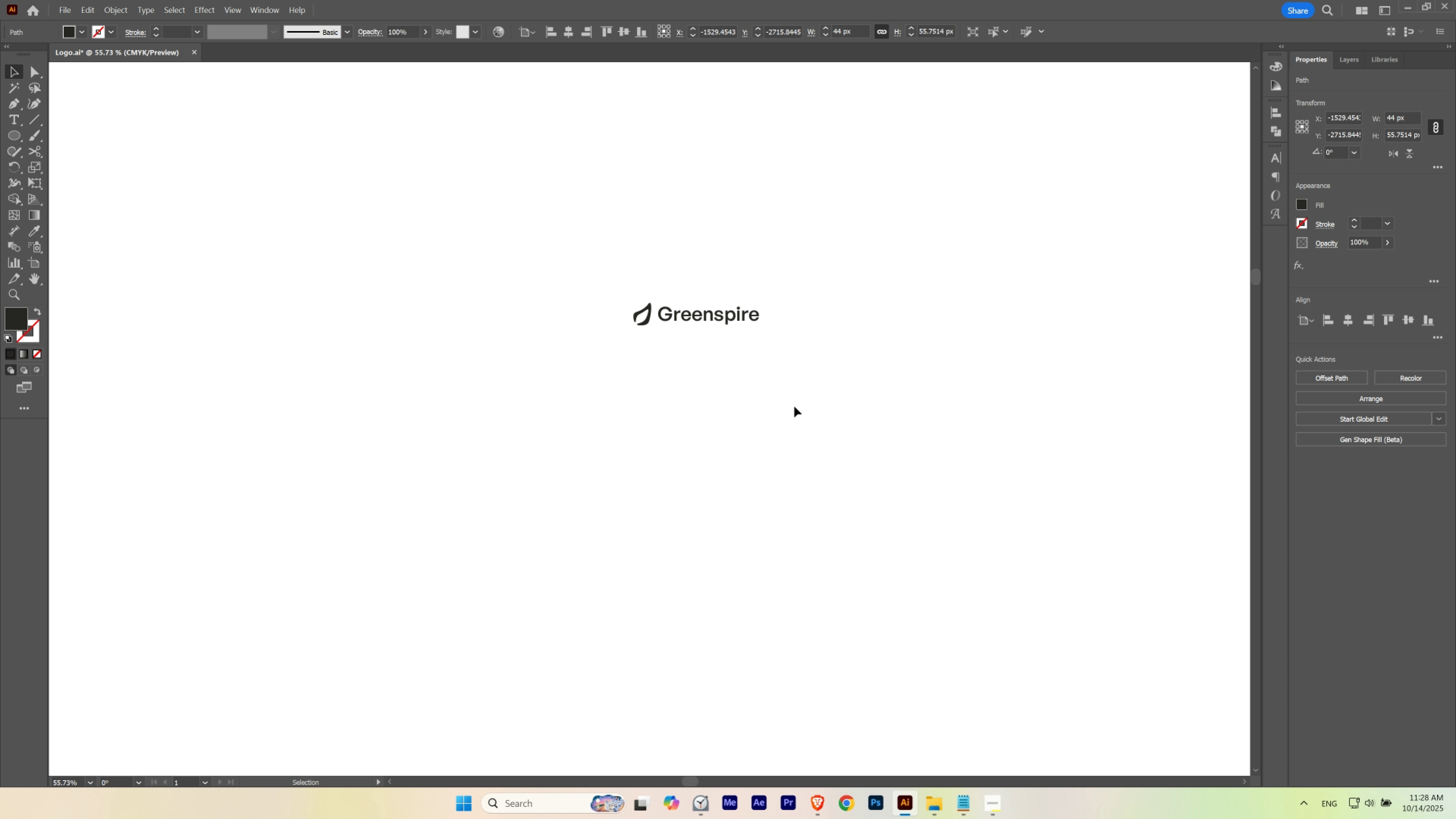 
key(ArrowLeft)
 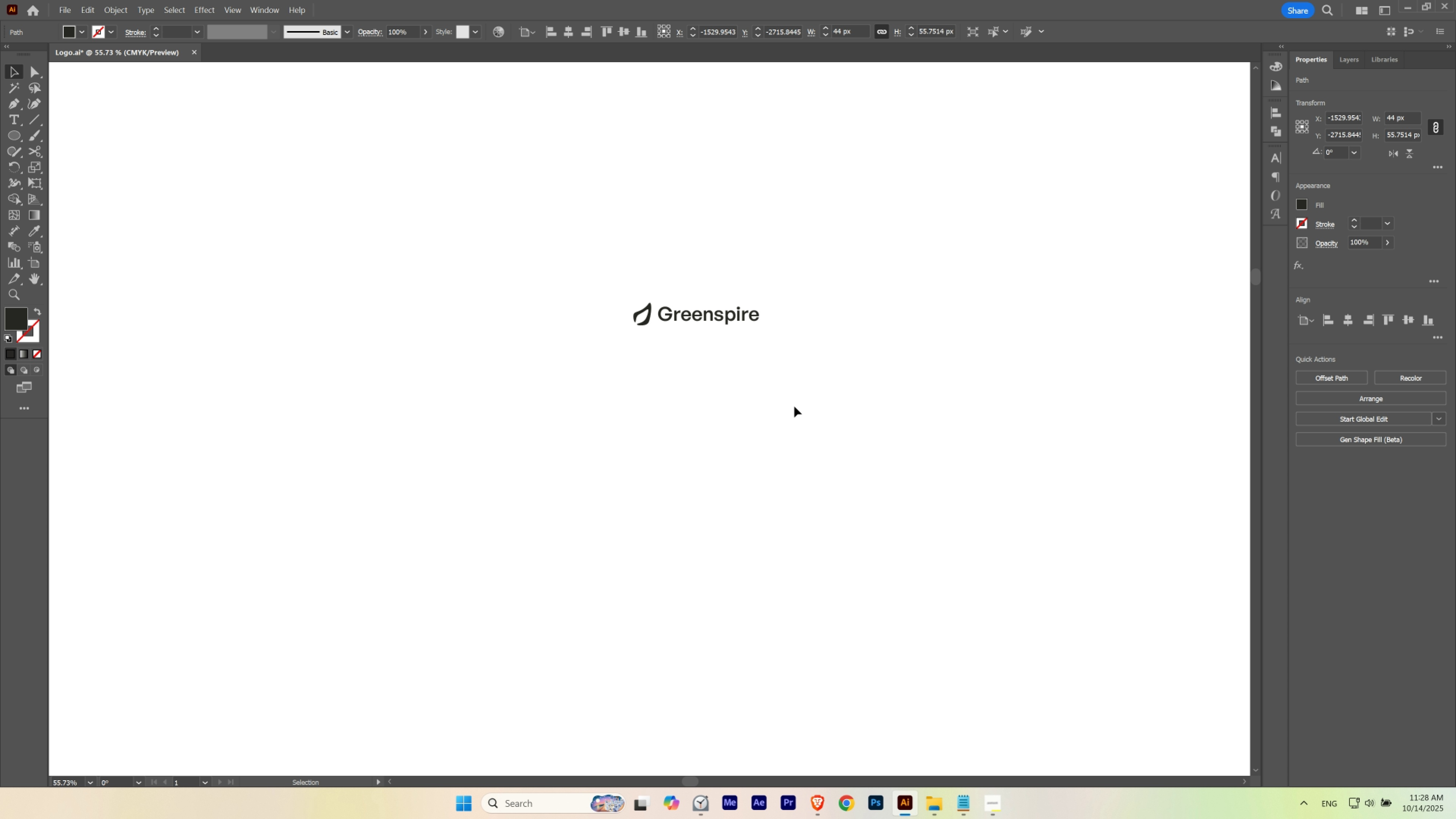 
key(ArrowRight)
 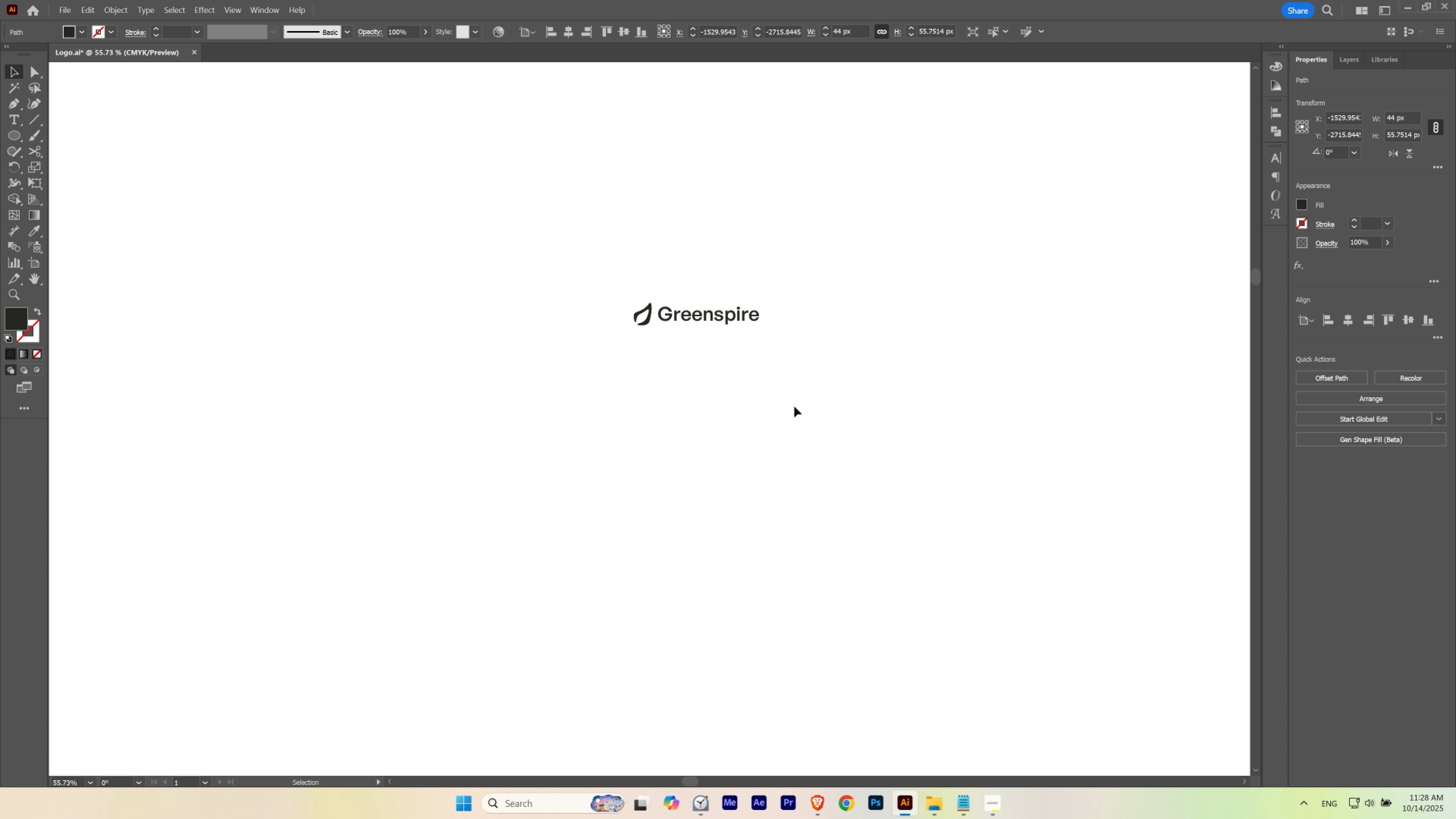 
key(ArrowRight)
 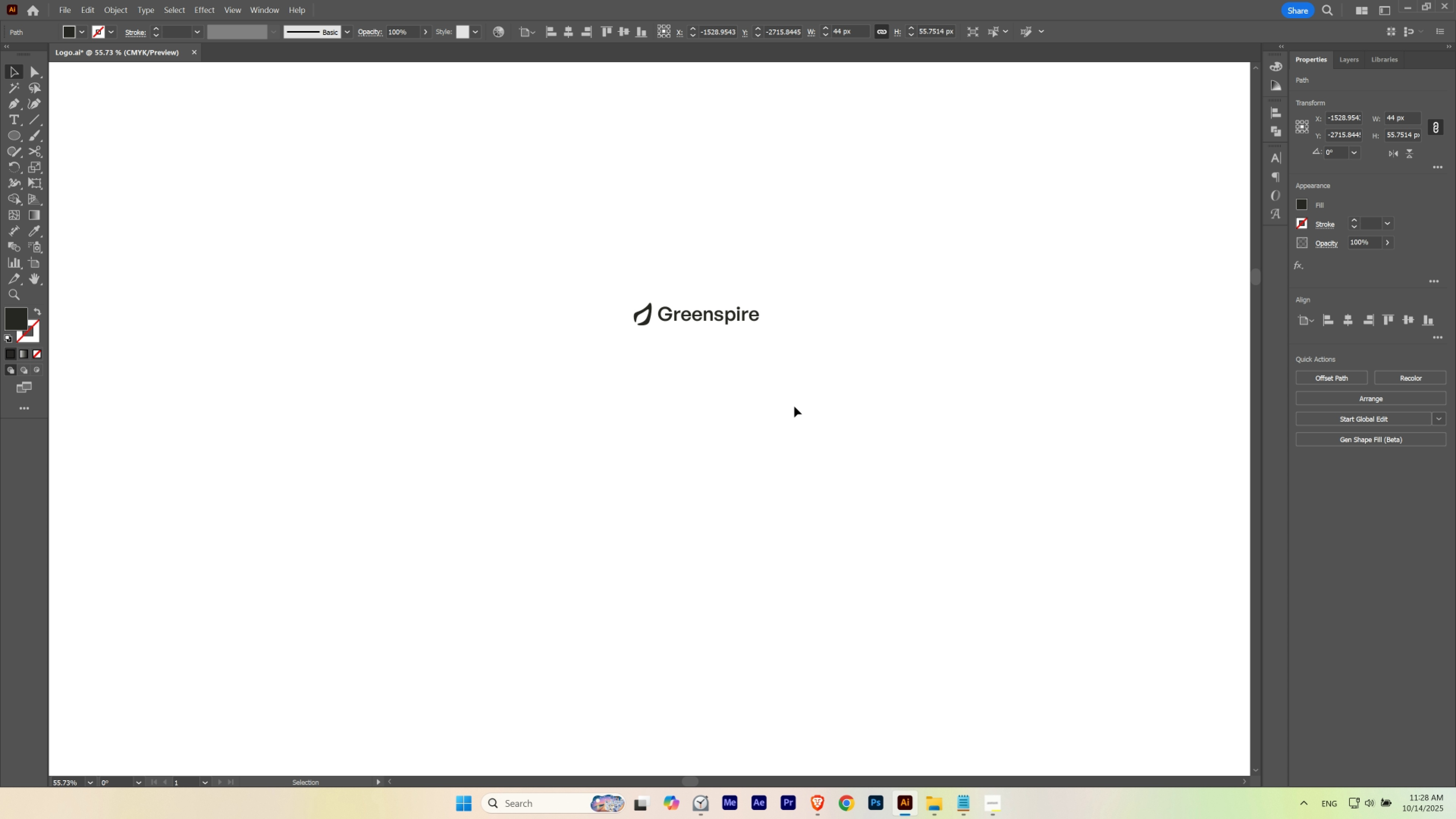 
key(ArrowUp)
 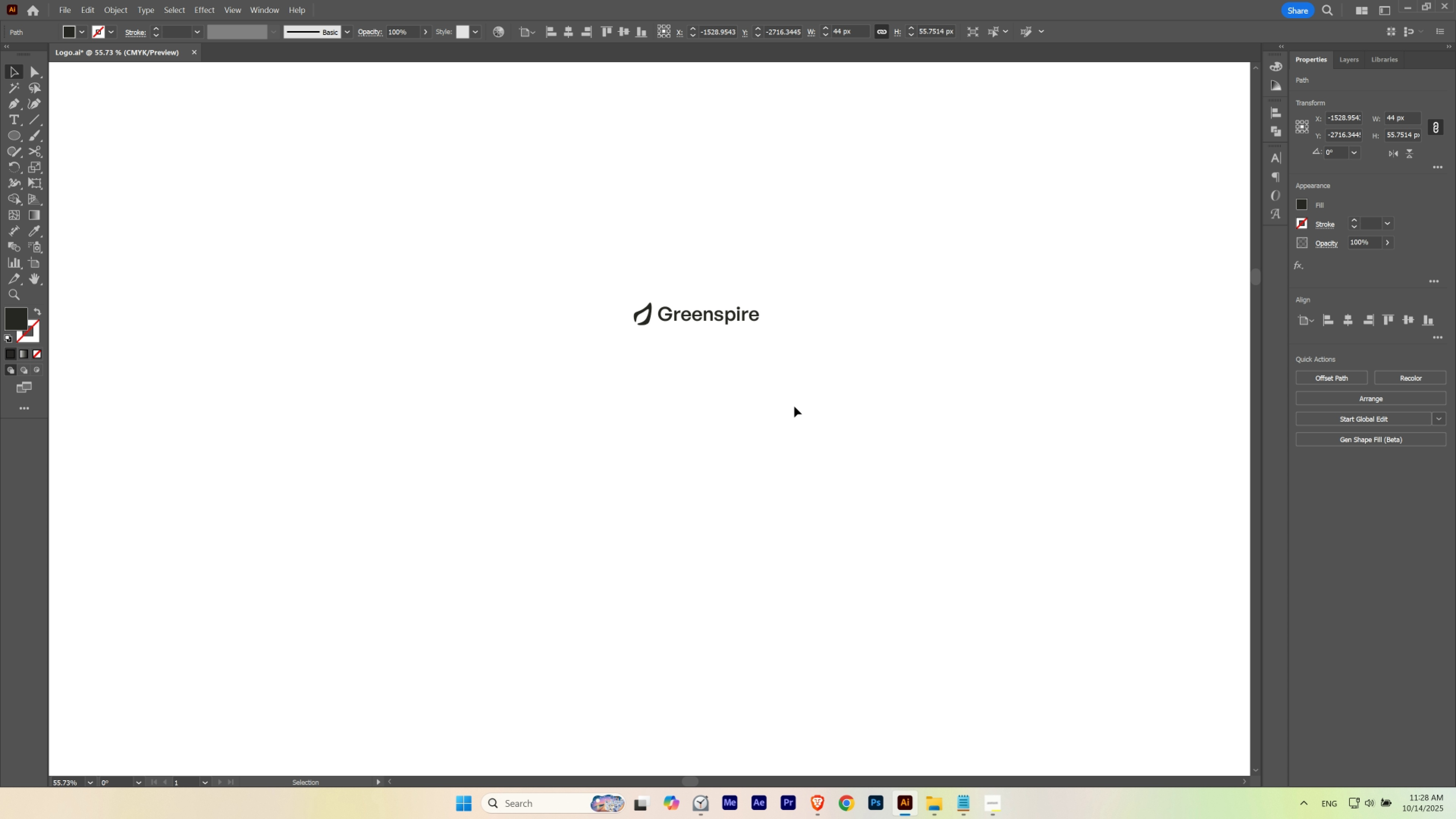 
key(ArrowDown)
 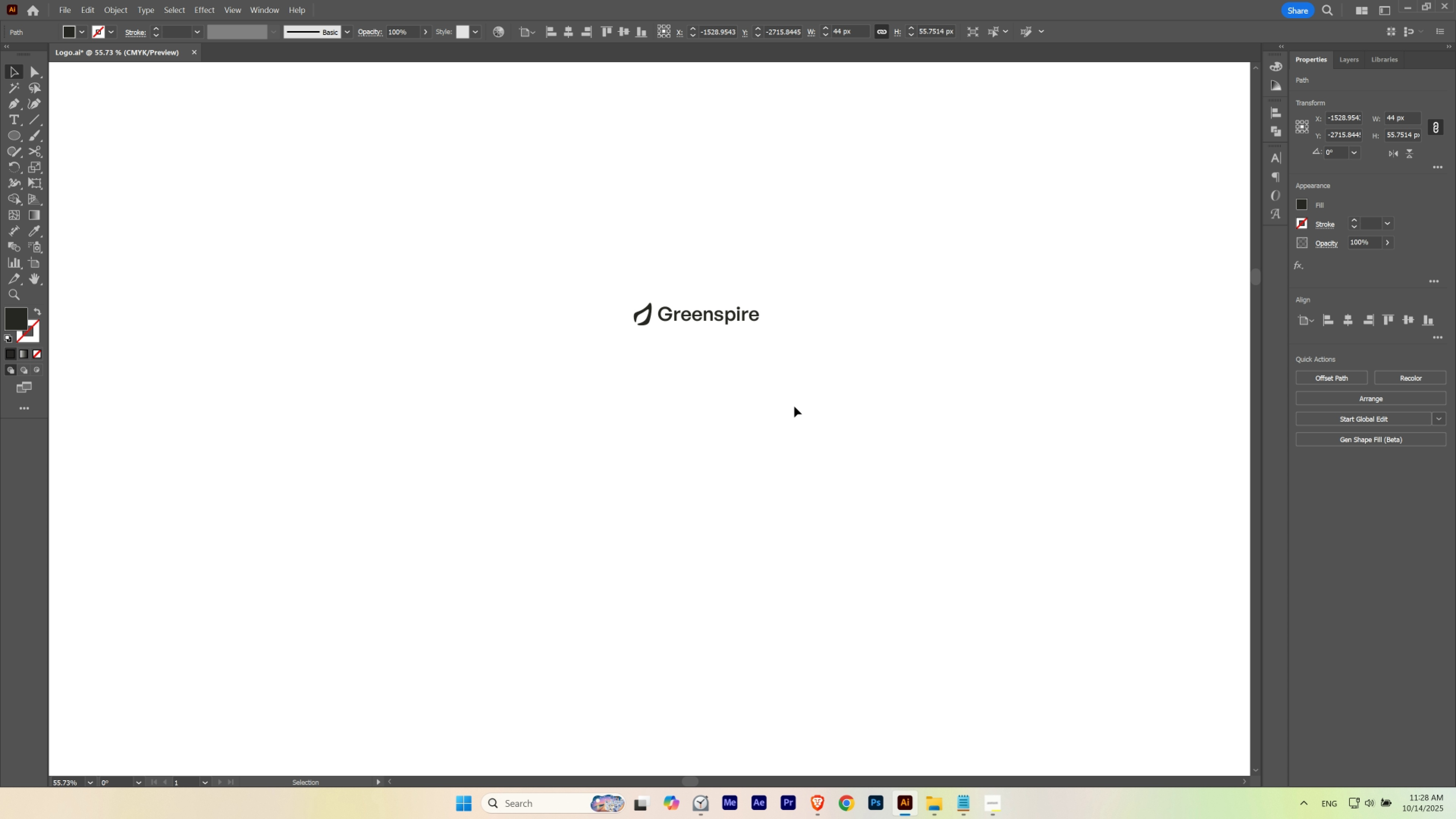 
key(ArrowDown)
 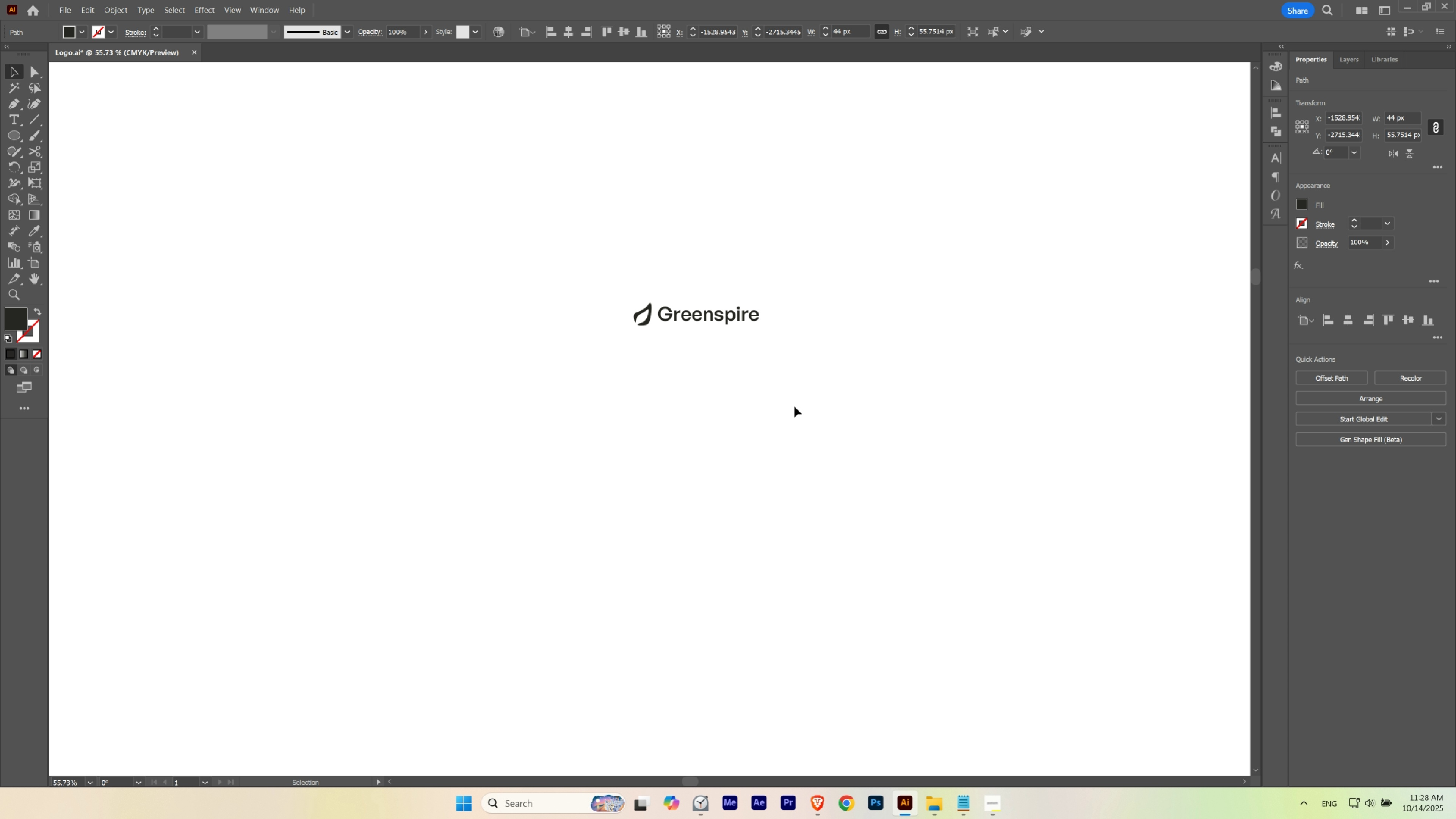 
key(ArrowUp)
 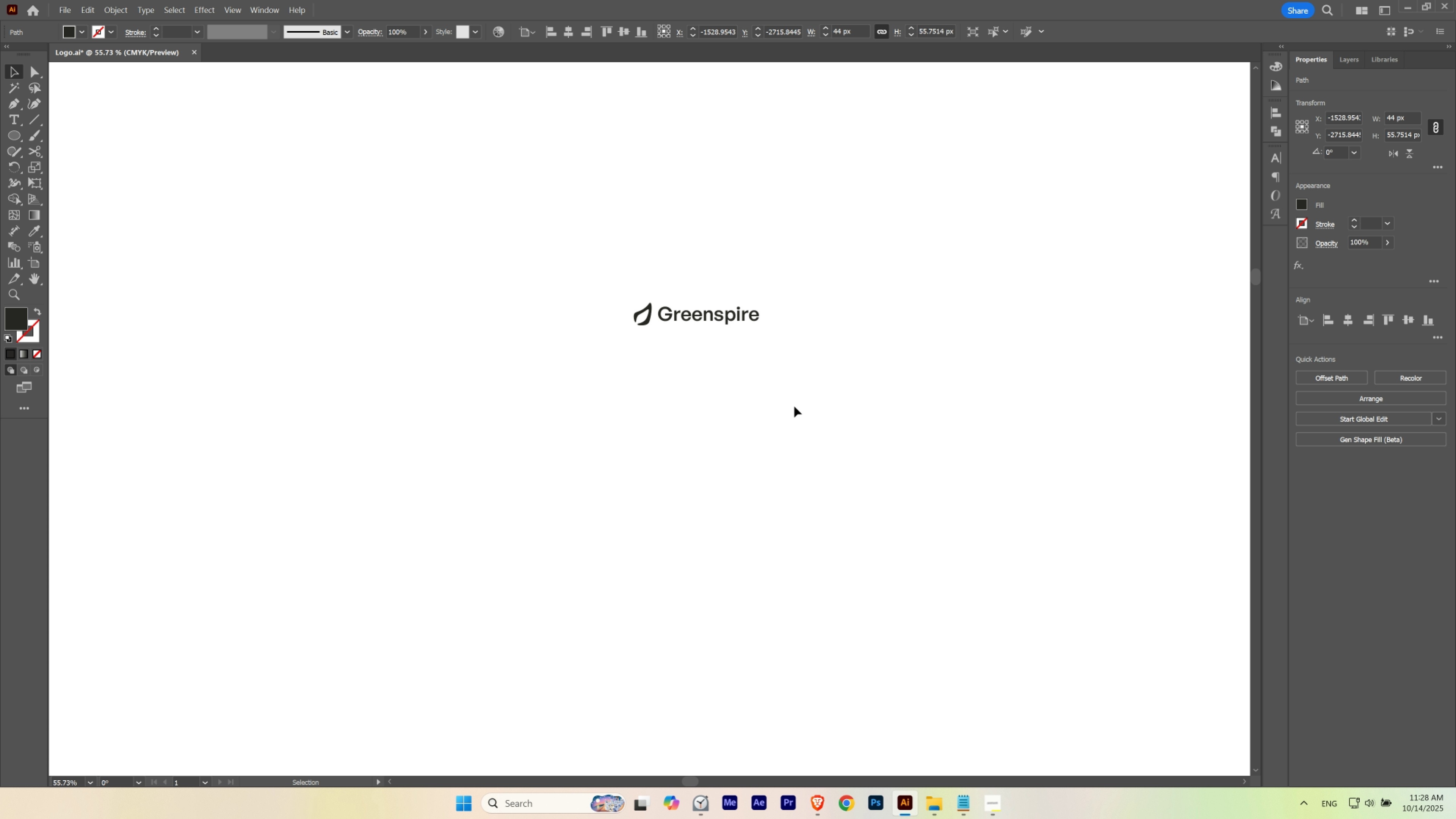 
key(ArrowDown)
 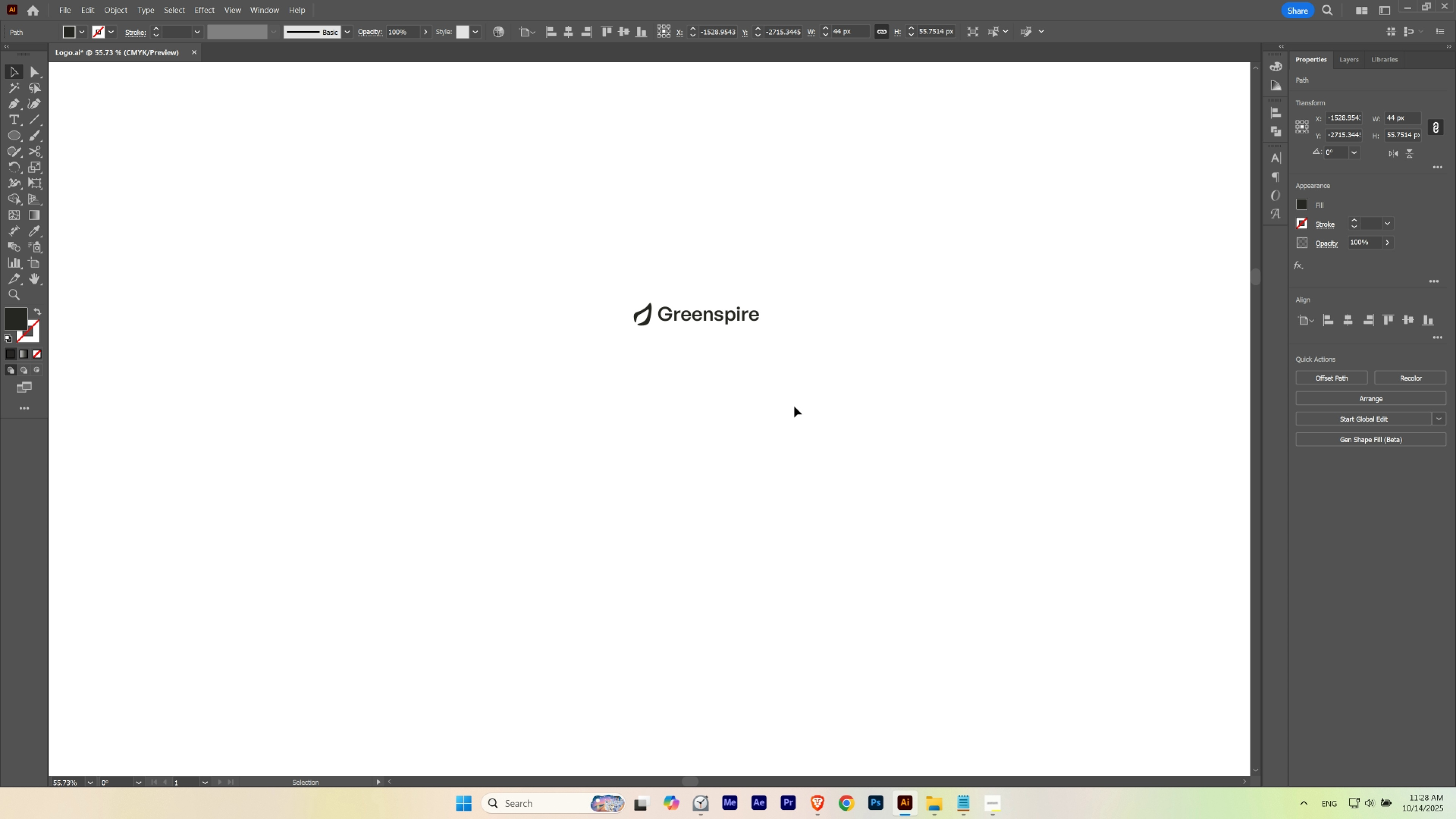 
key(ArrowUp)
 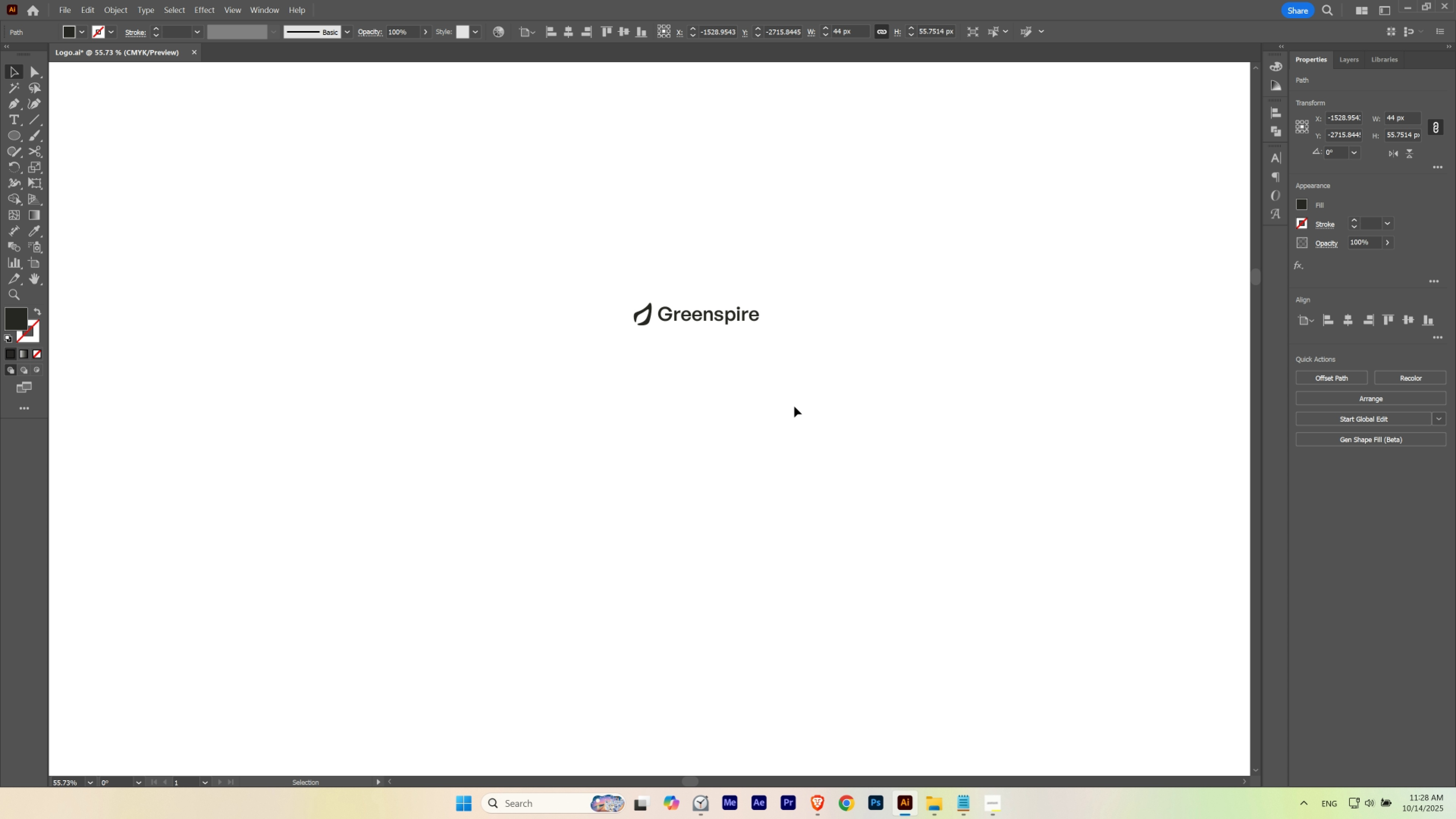 
key(ArrowDown)
 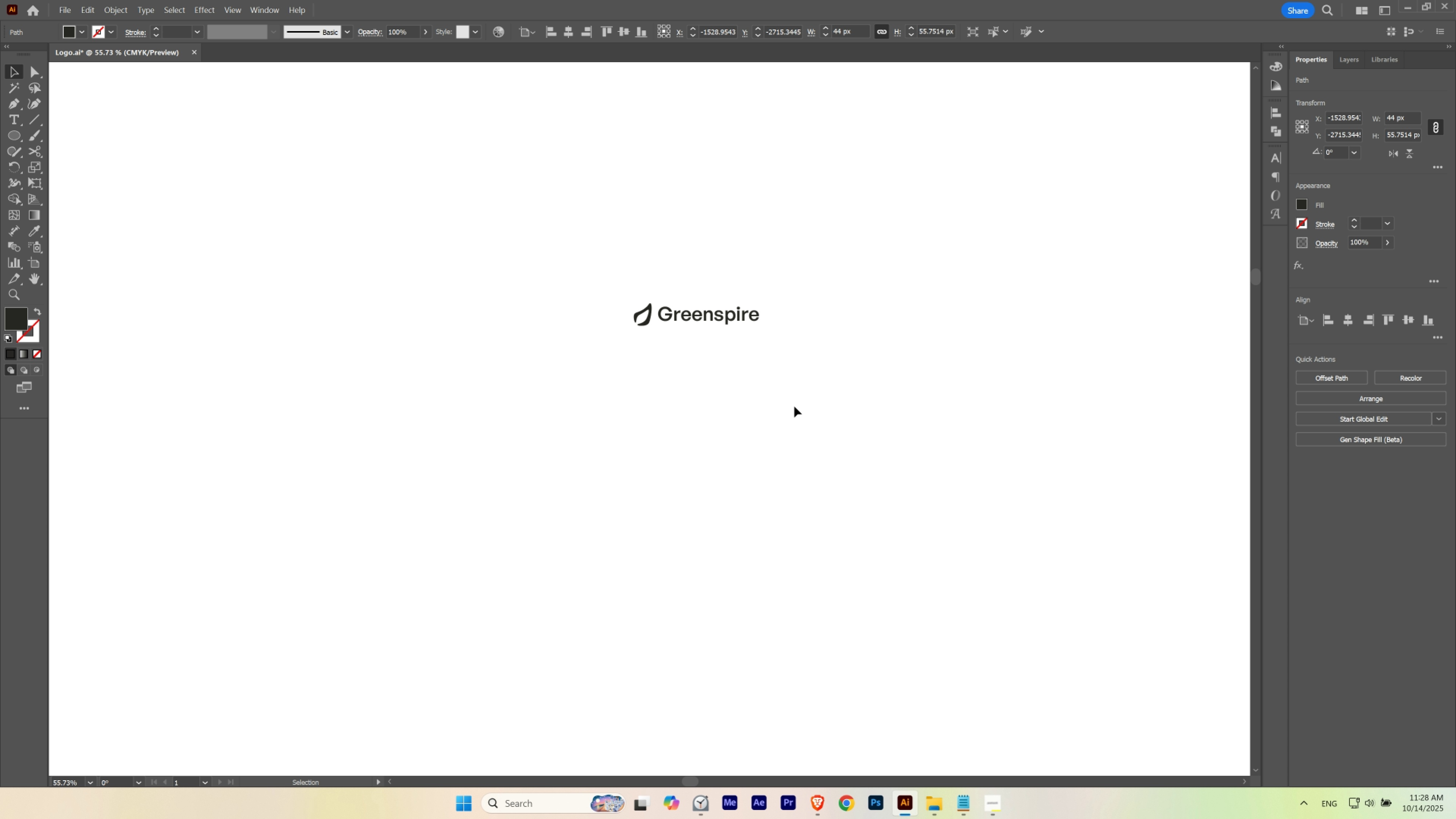 
key(ArrowDown)
 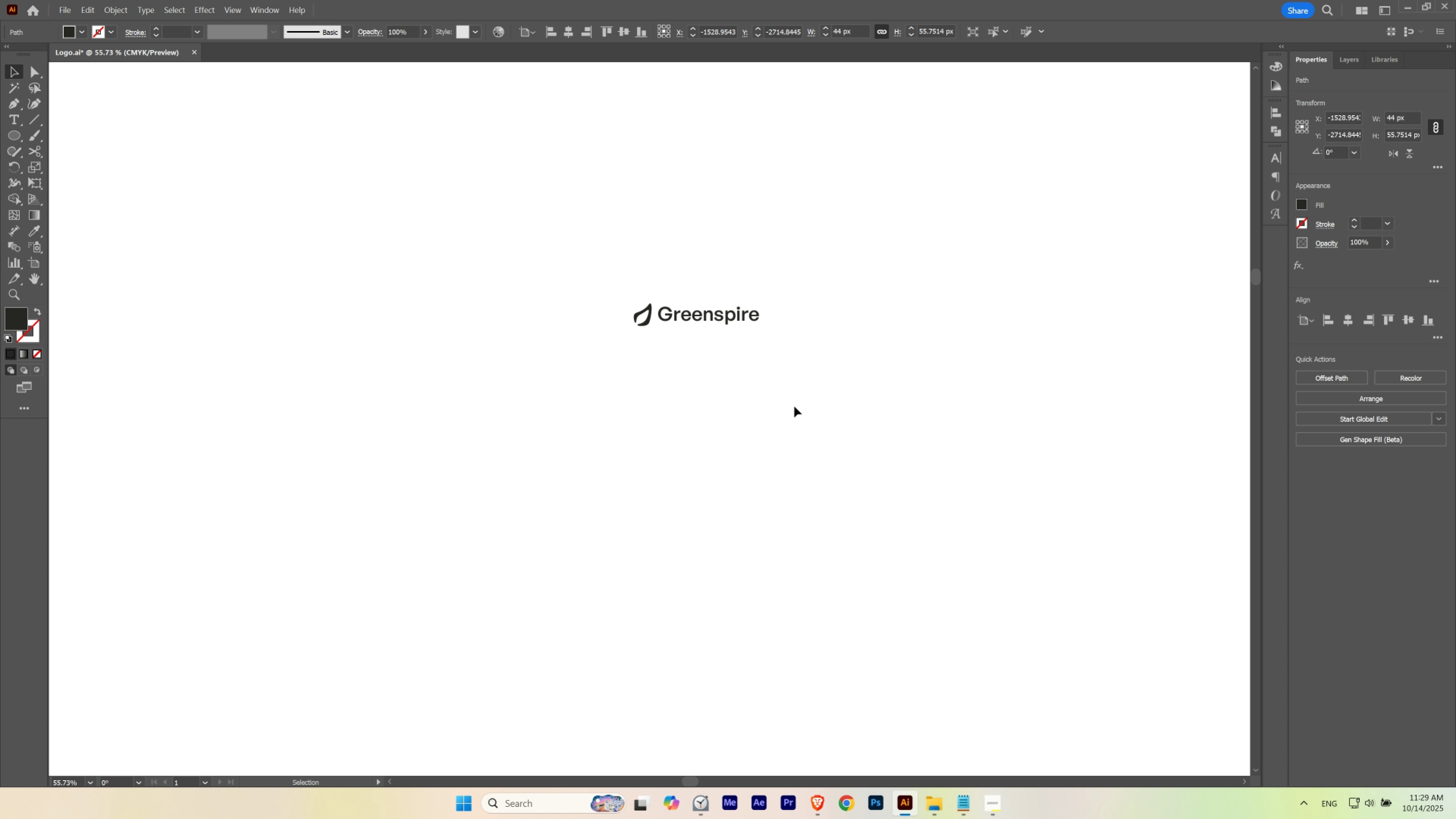 
key(ArrowDown)
 